 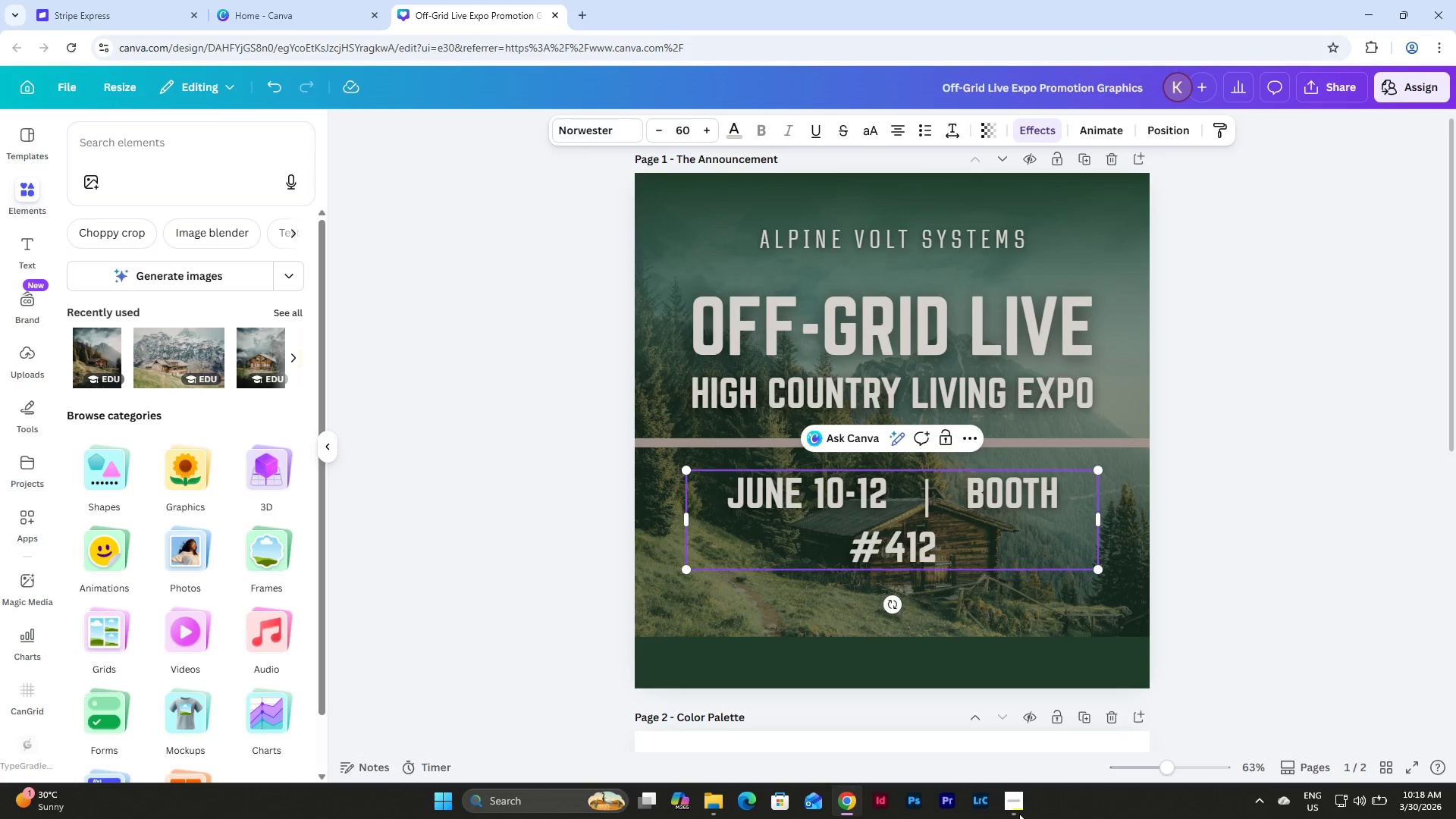 
double_click([1032, 477])
 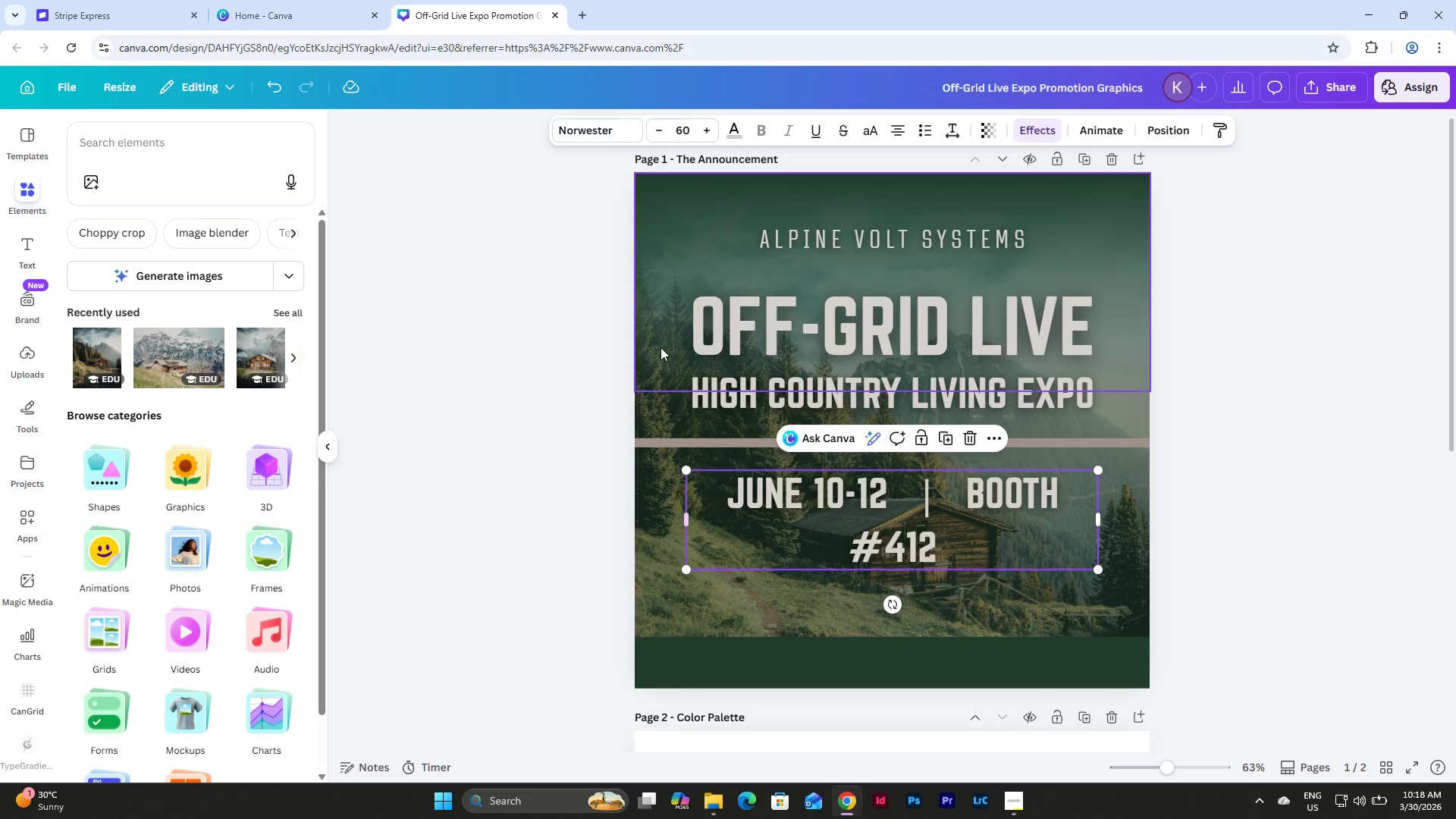 
left_click([685, 138])
 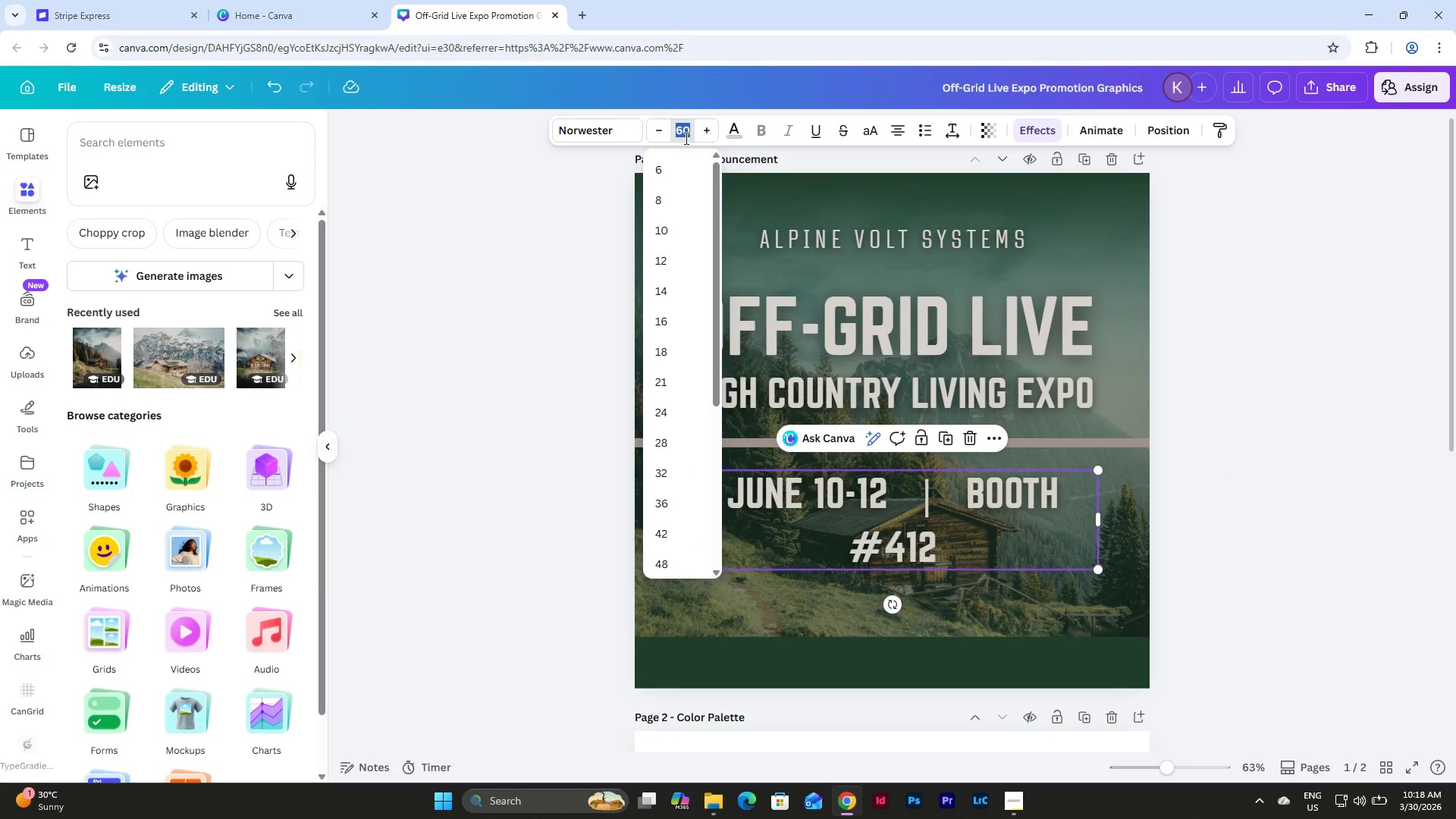 
key(Numpad4)
 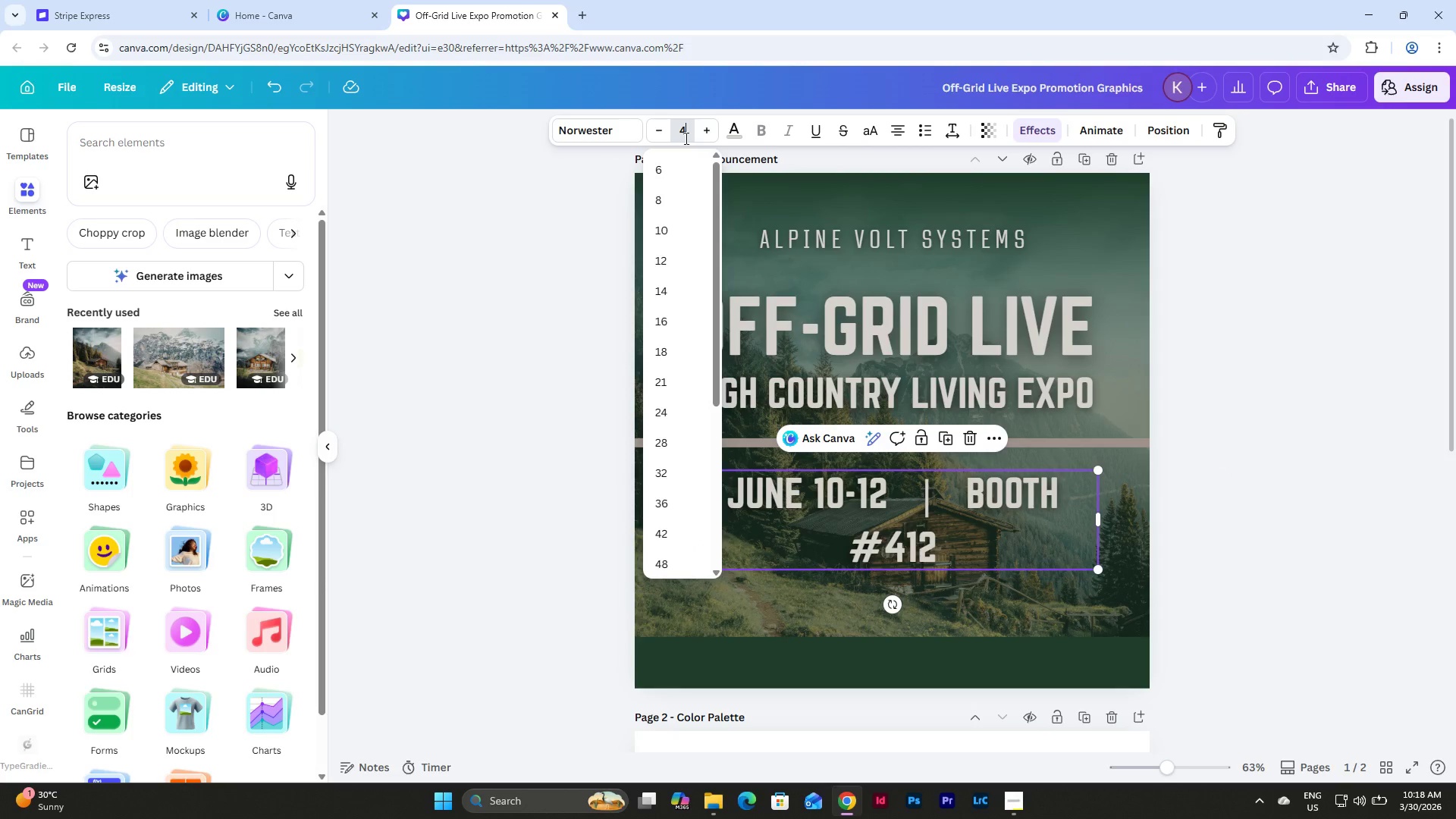 
key(Numpad0)
 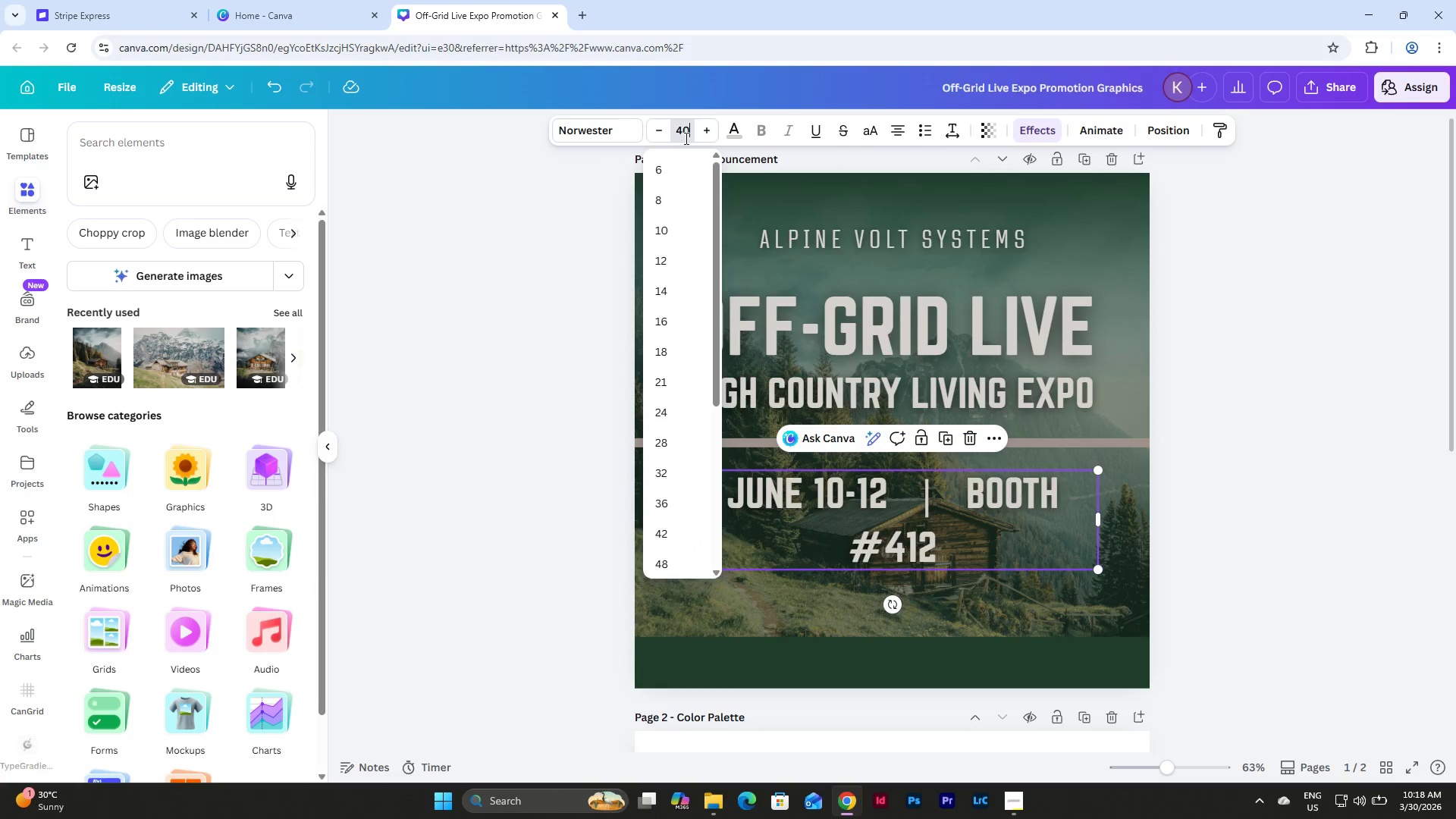 
key(NumpadEnter)
 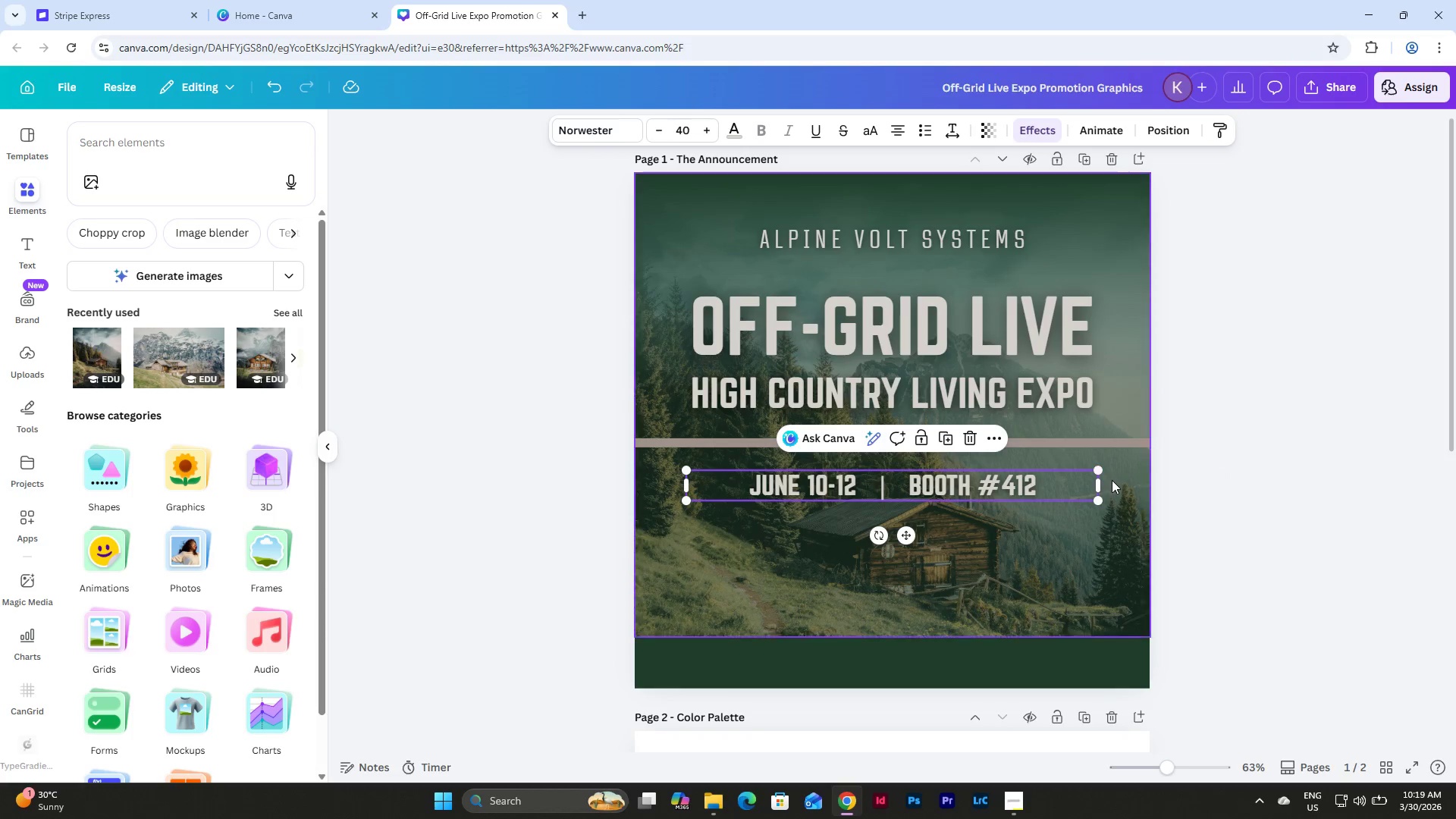 
left_click_drag(start_coordinate=[1102, 490], to_coordinate=[1000, 486])
 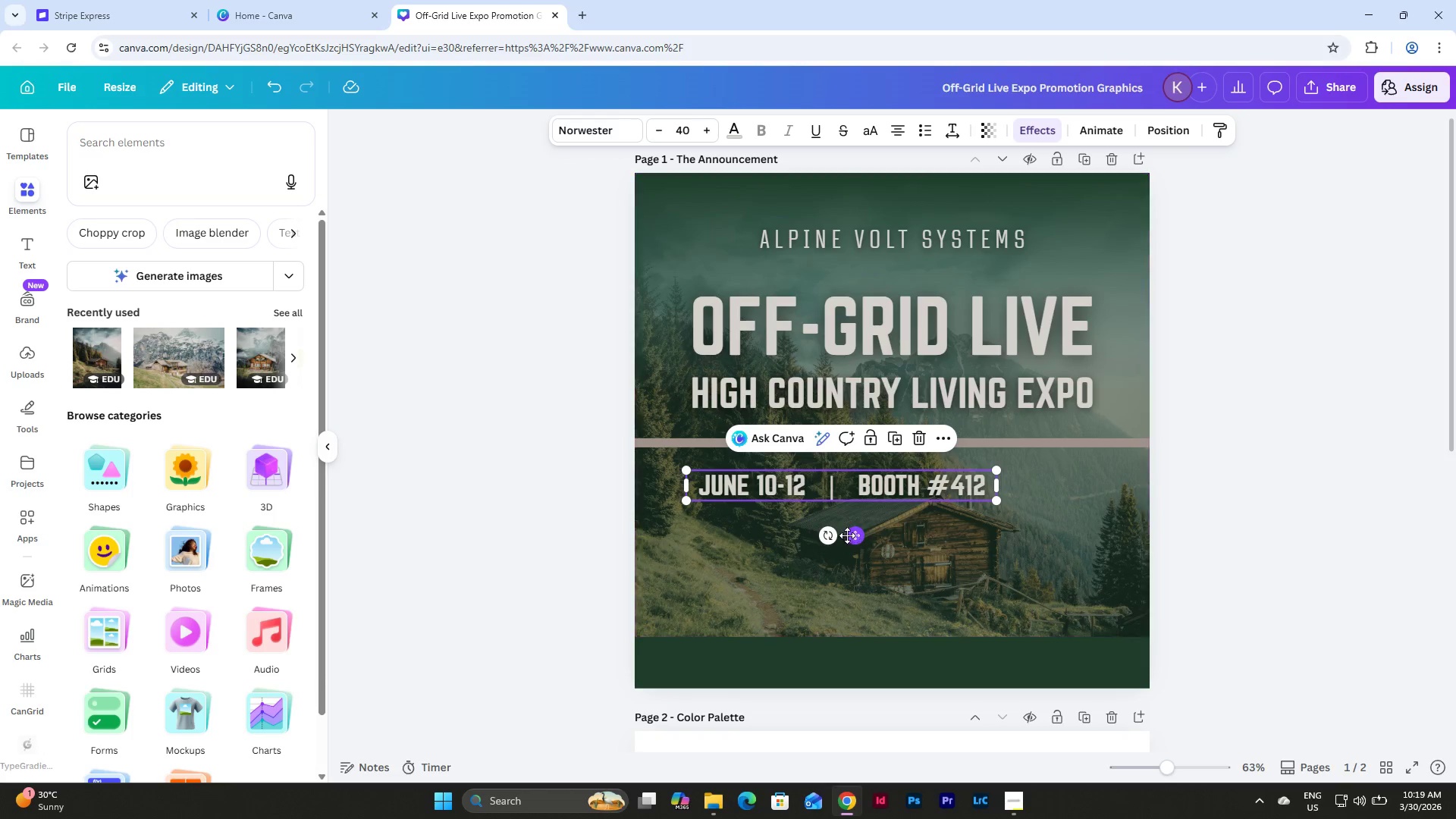 
double_click([847, 535])
 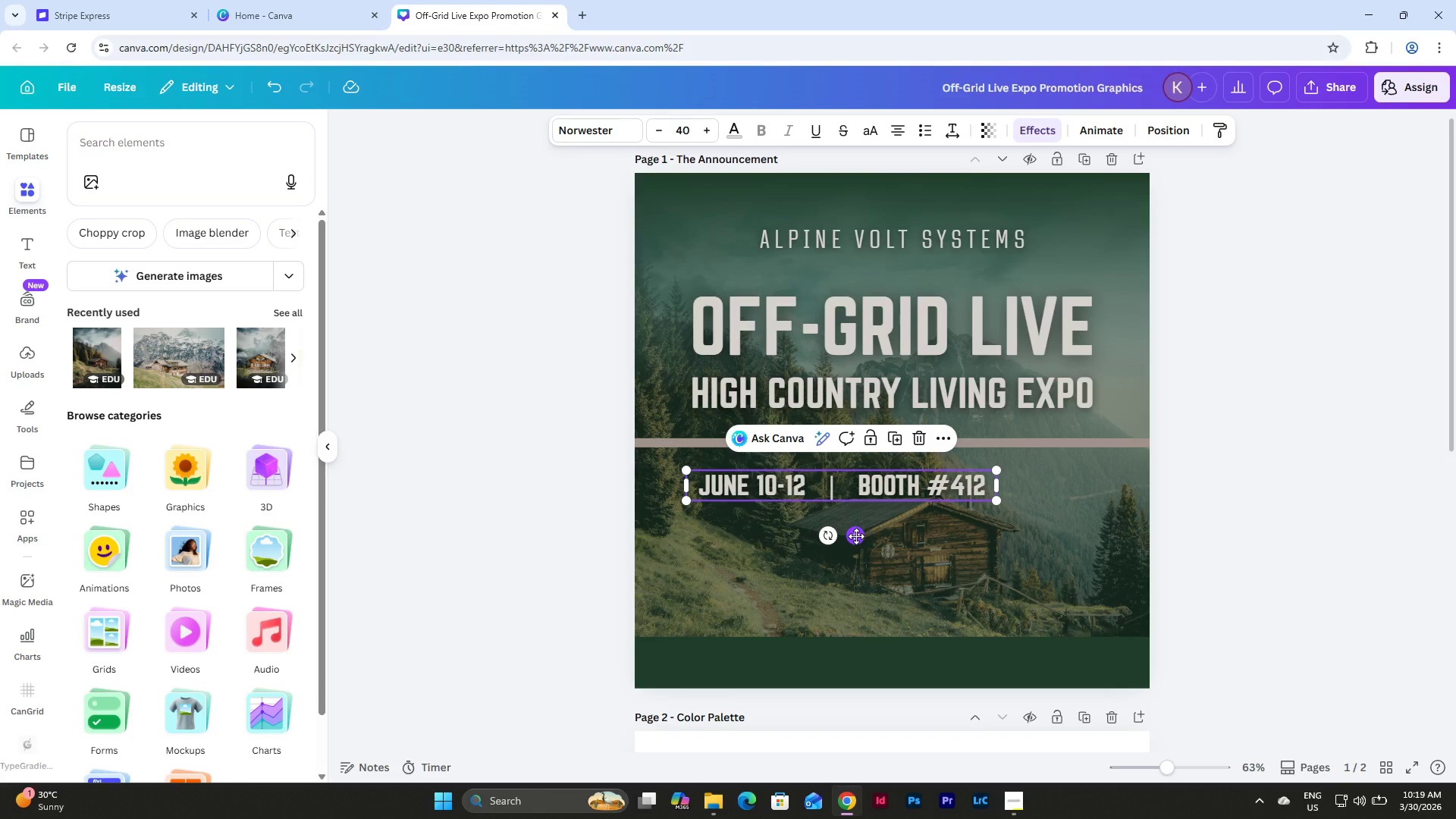 
left_click_drag(start_coordinate=[856, 536], to_coordinate=[930, 523])
 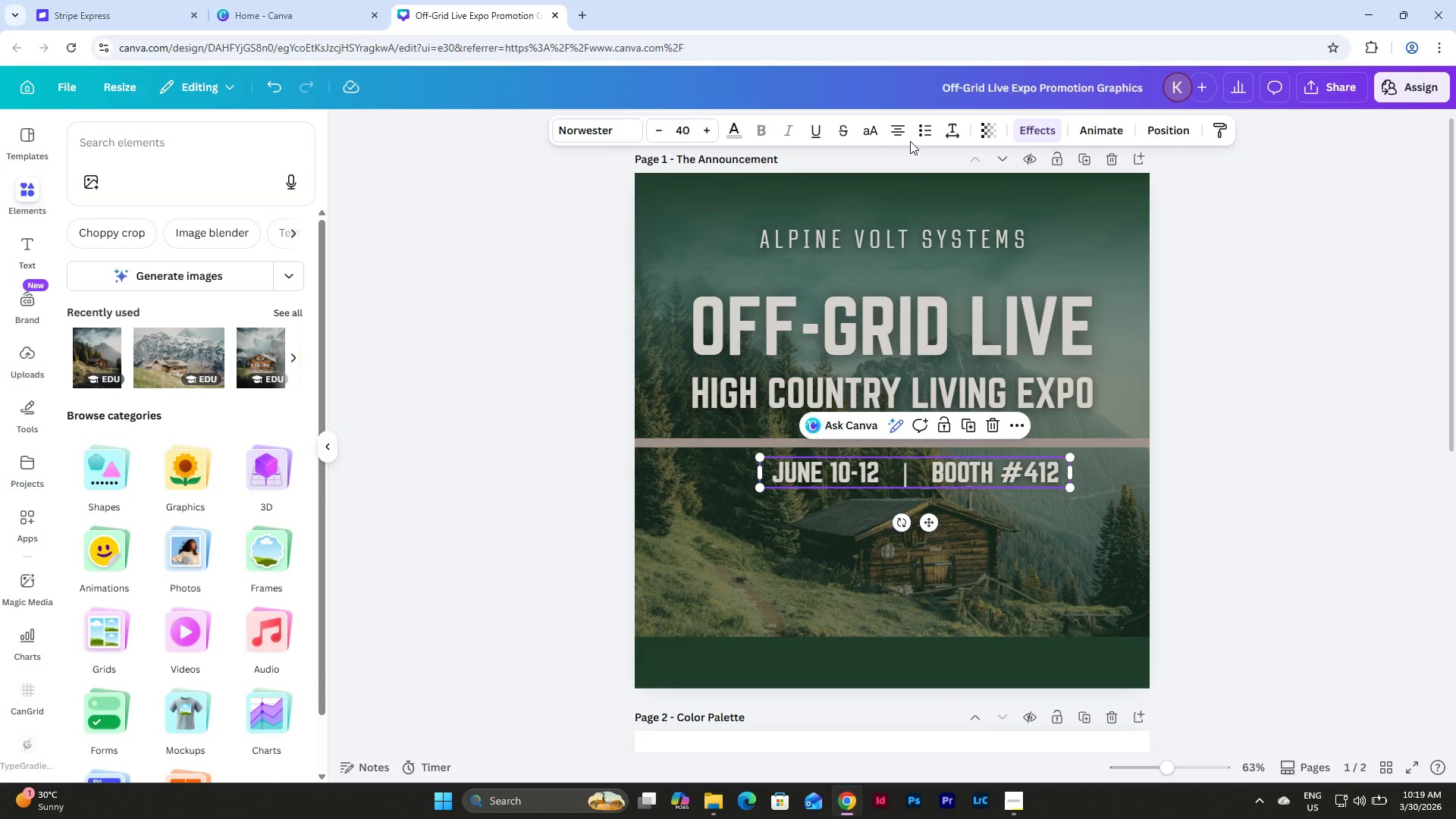 
left_click([901, 130])
 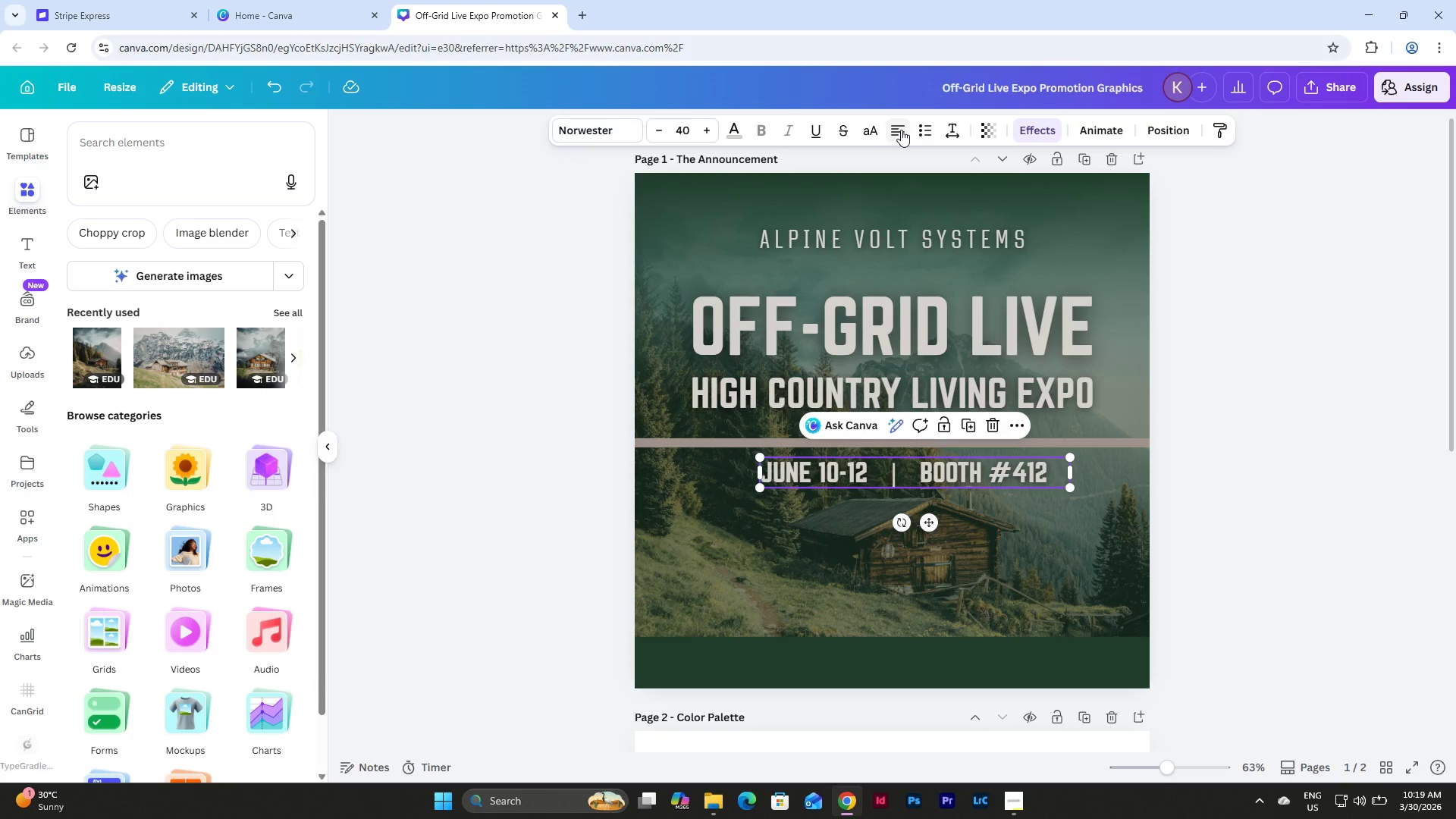 
left_click([901, 130])
 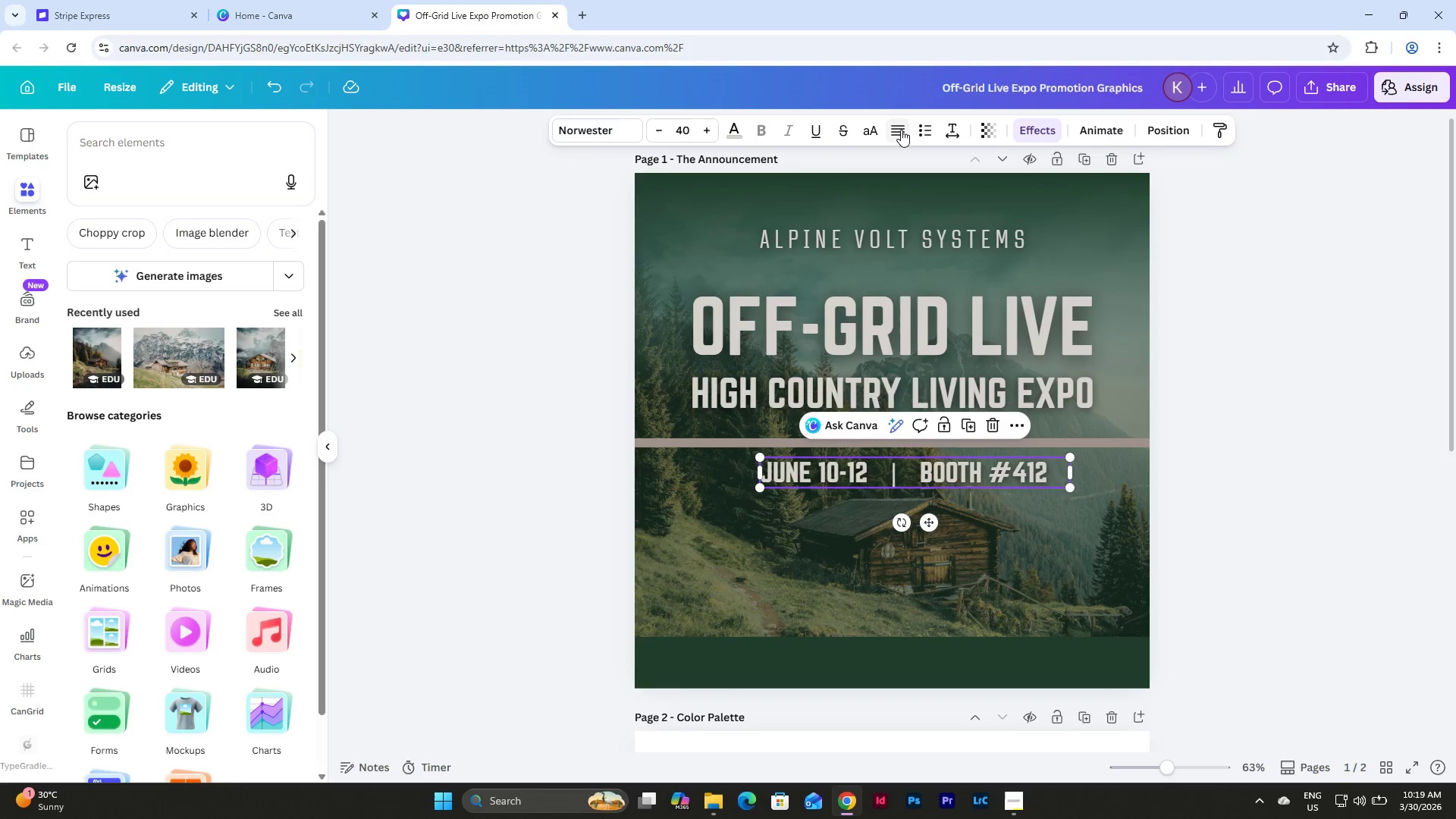 
left_click([901, 130])
 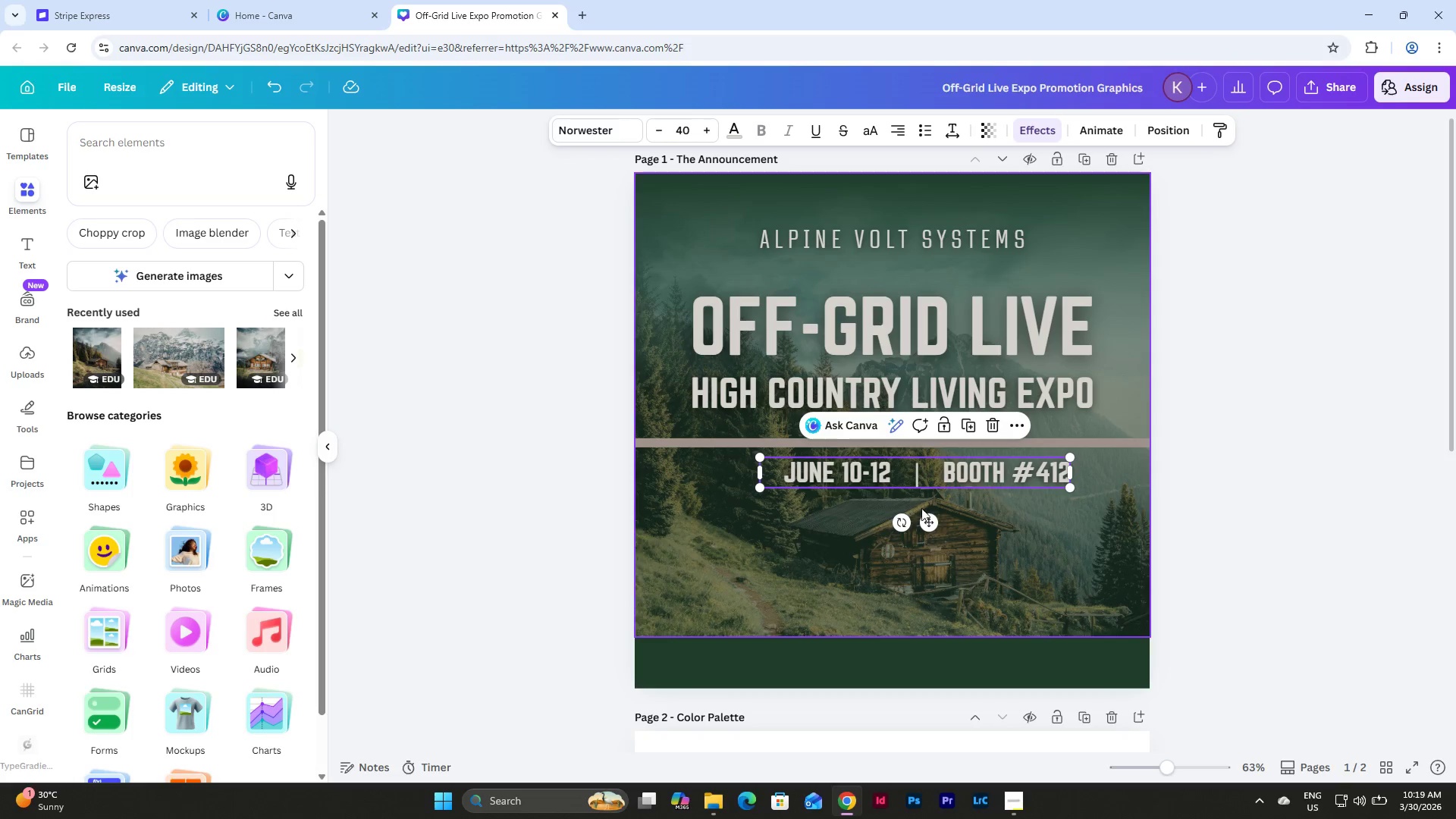 
left_click_drag(start_coordinate=[929, 519], to_coordinate=[956, 523])
 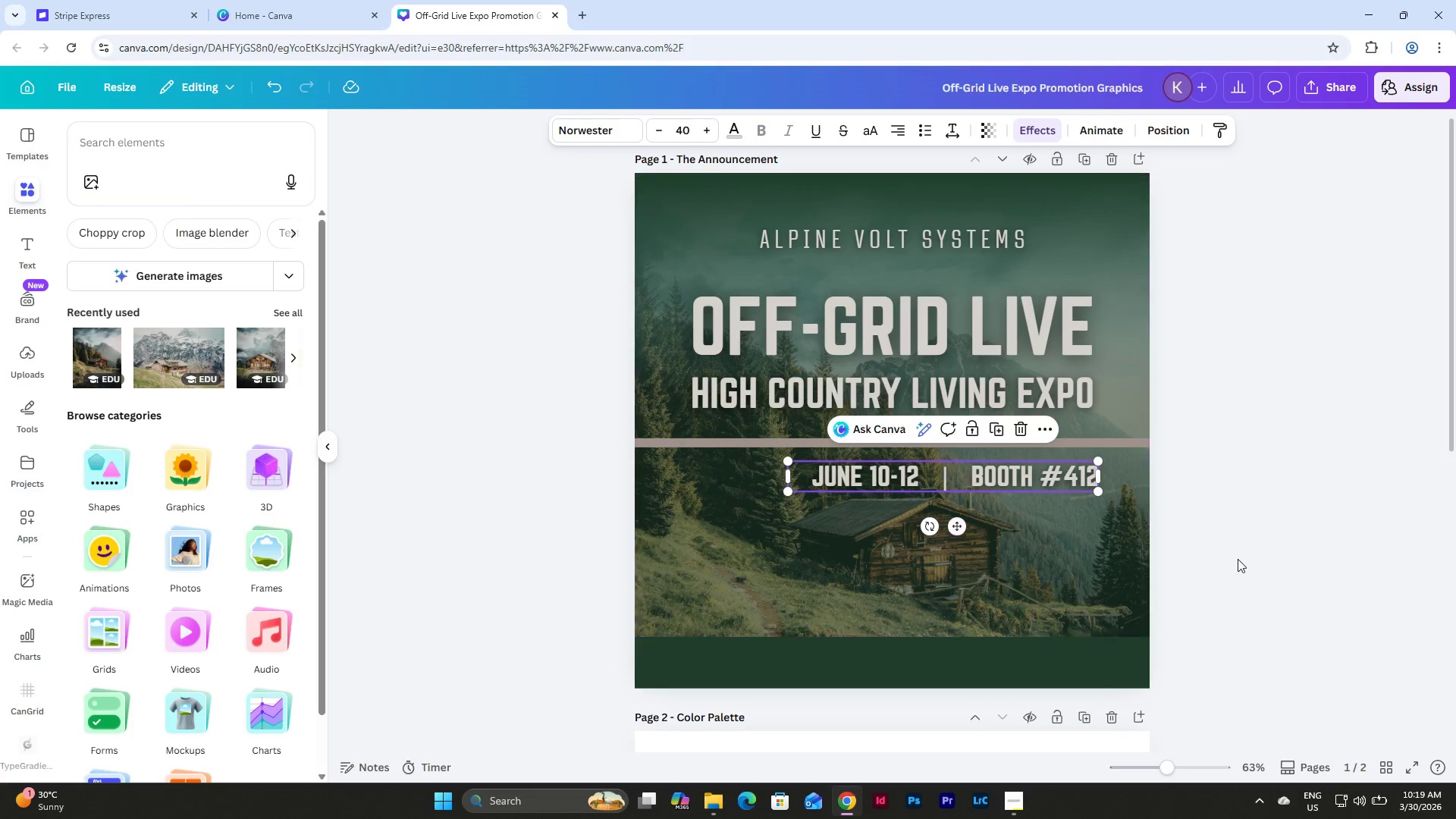 
left_click([1238, 559])
 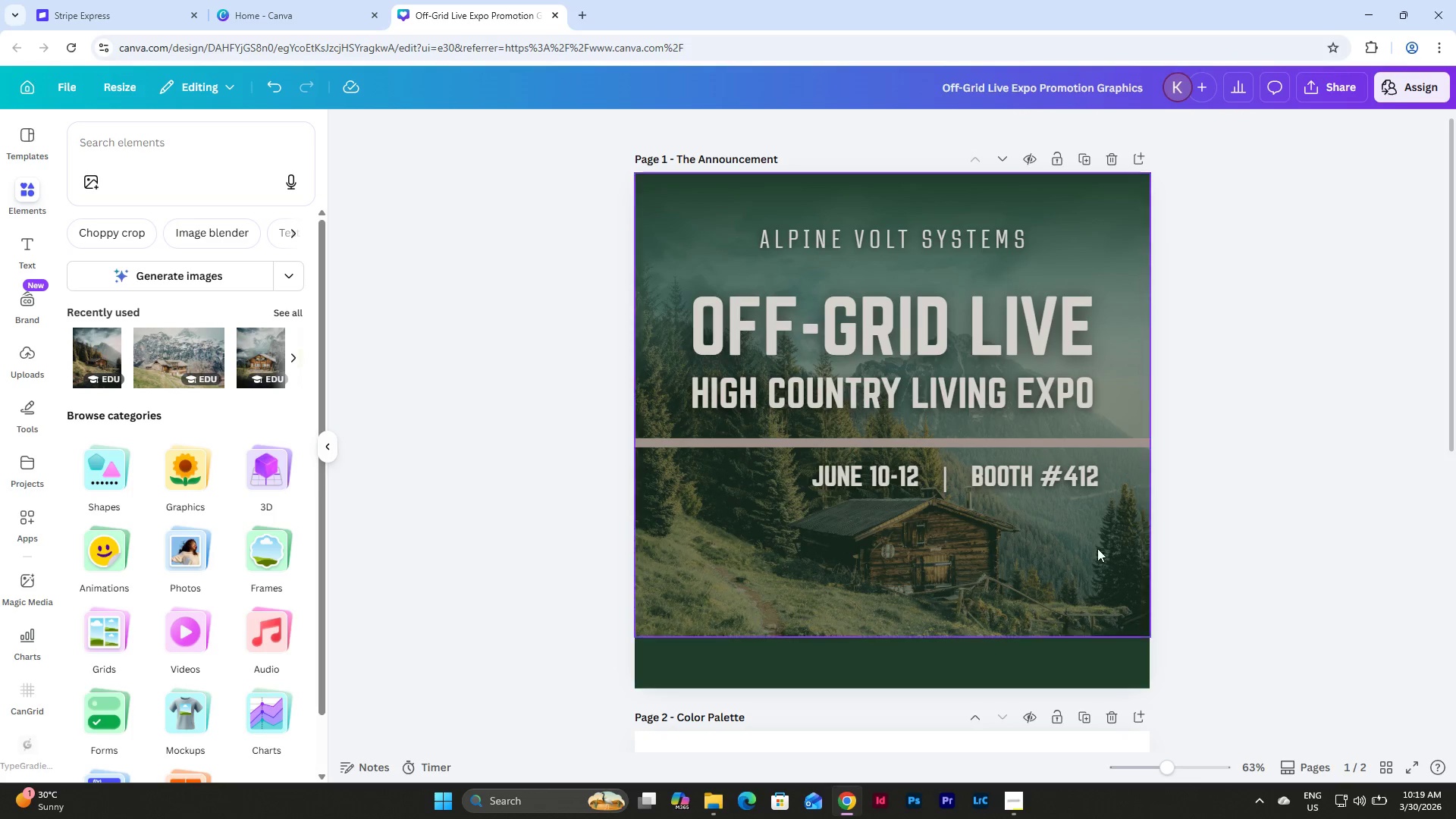 
left_click_drag(start_coordinate=[1087, 546], to_coordinate=[978, 506])
 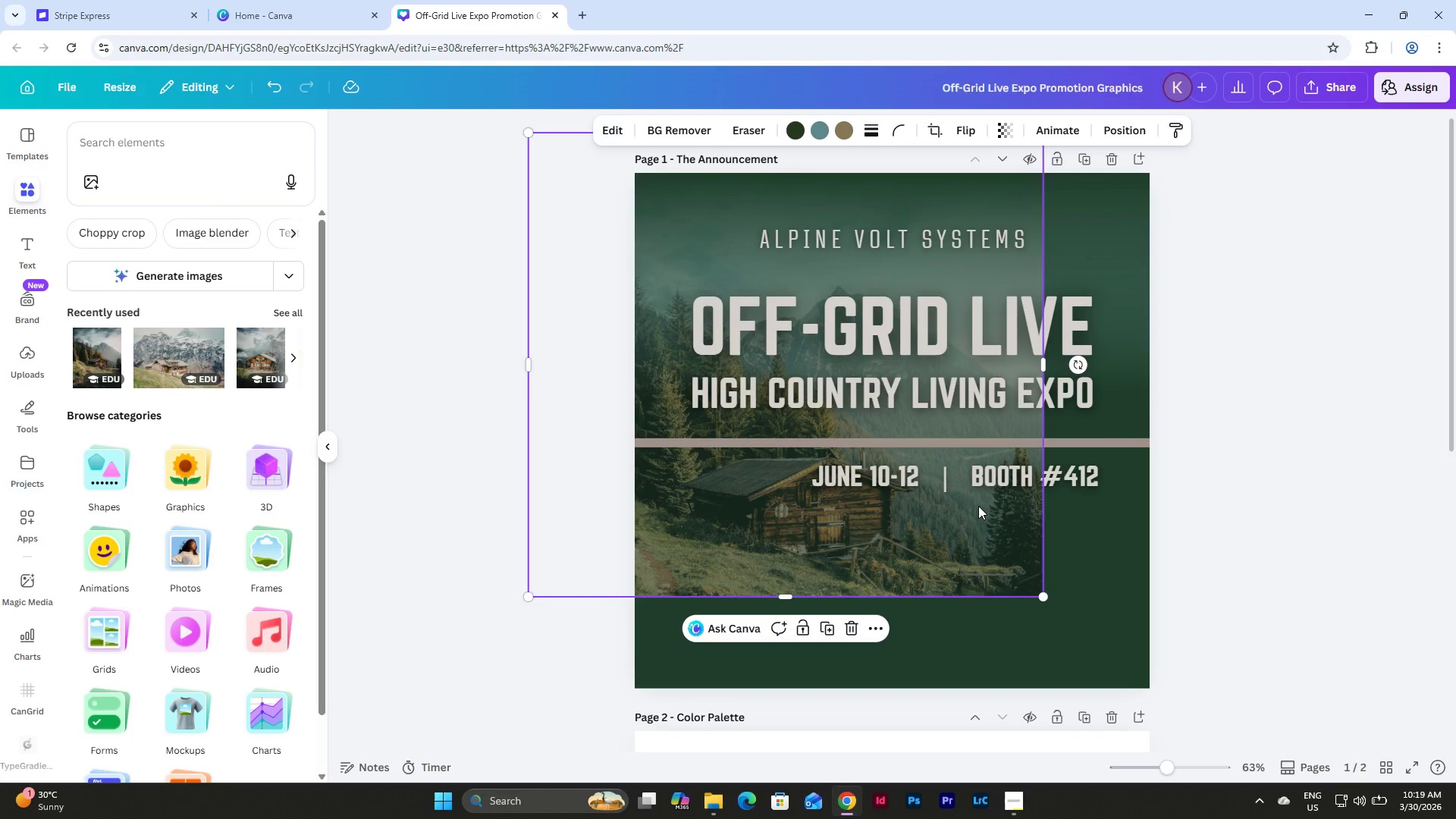 
key(Control+Z)
 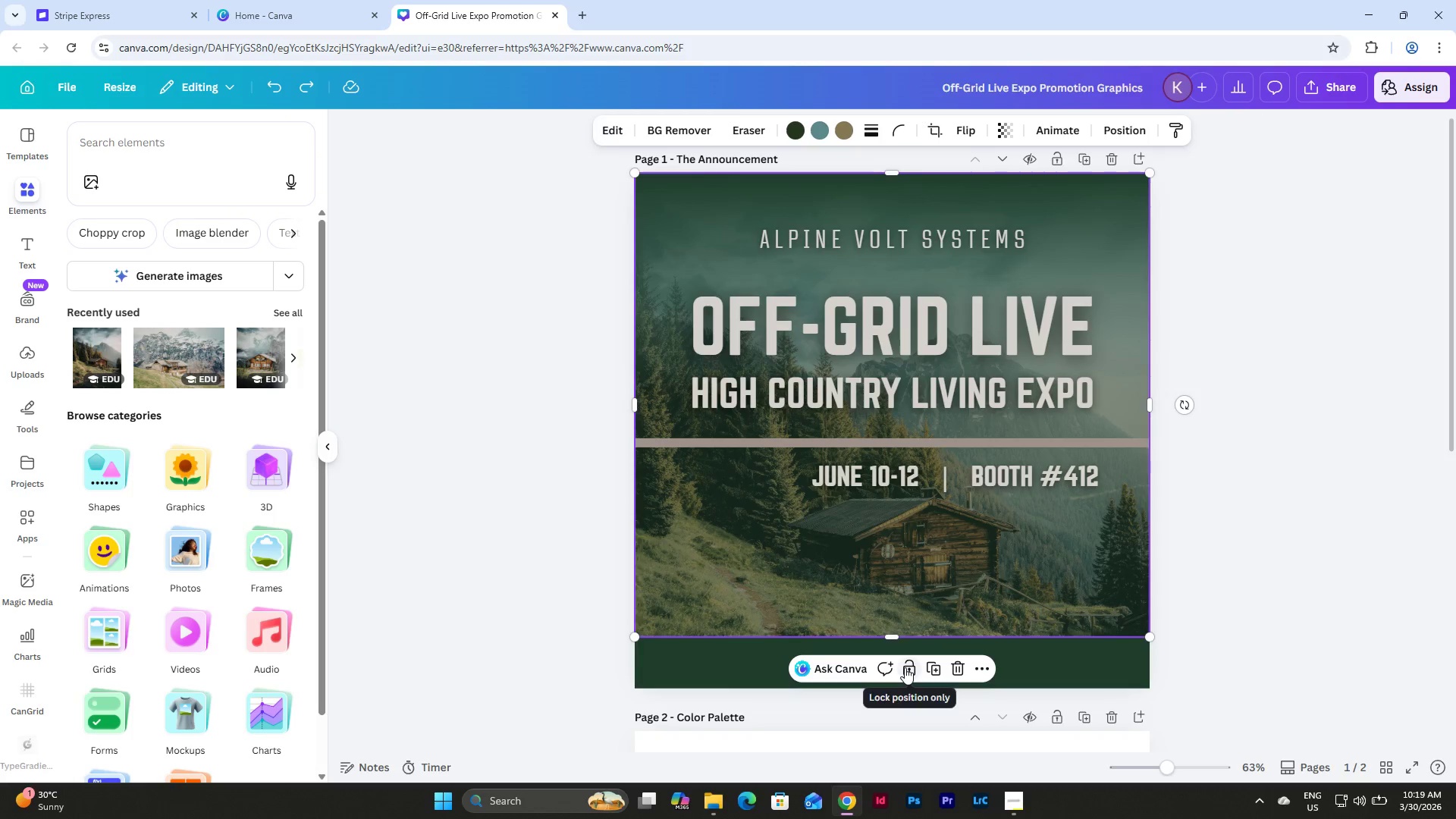 
double_click([1247, 594])
 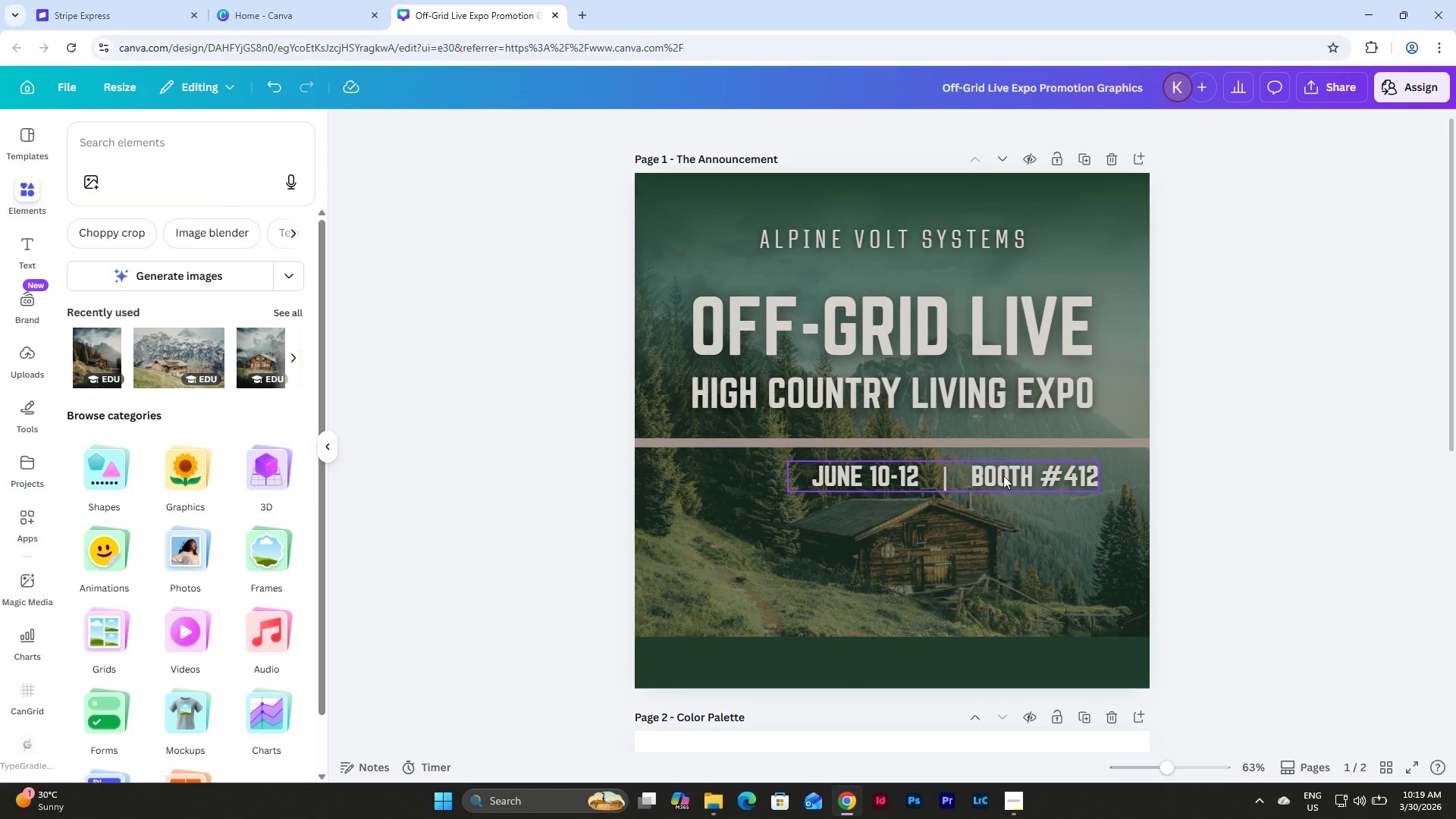 
left_click([1003, 472])
 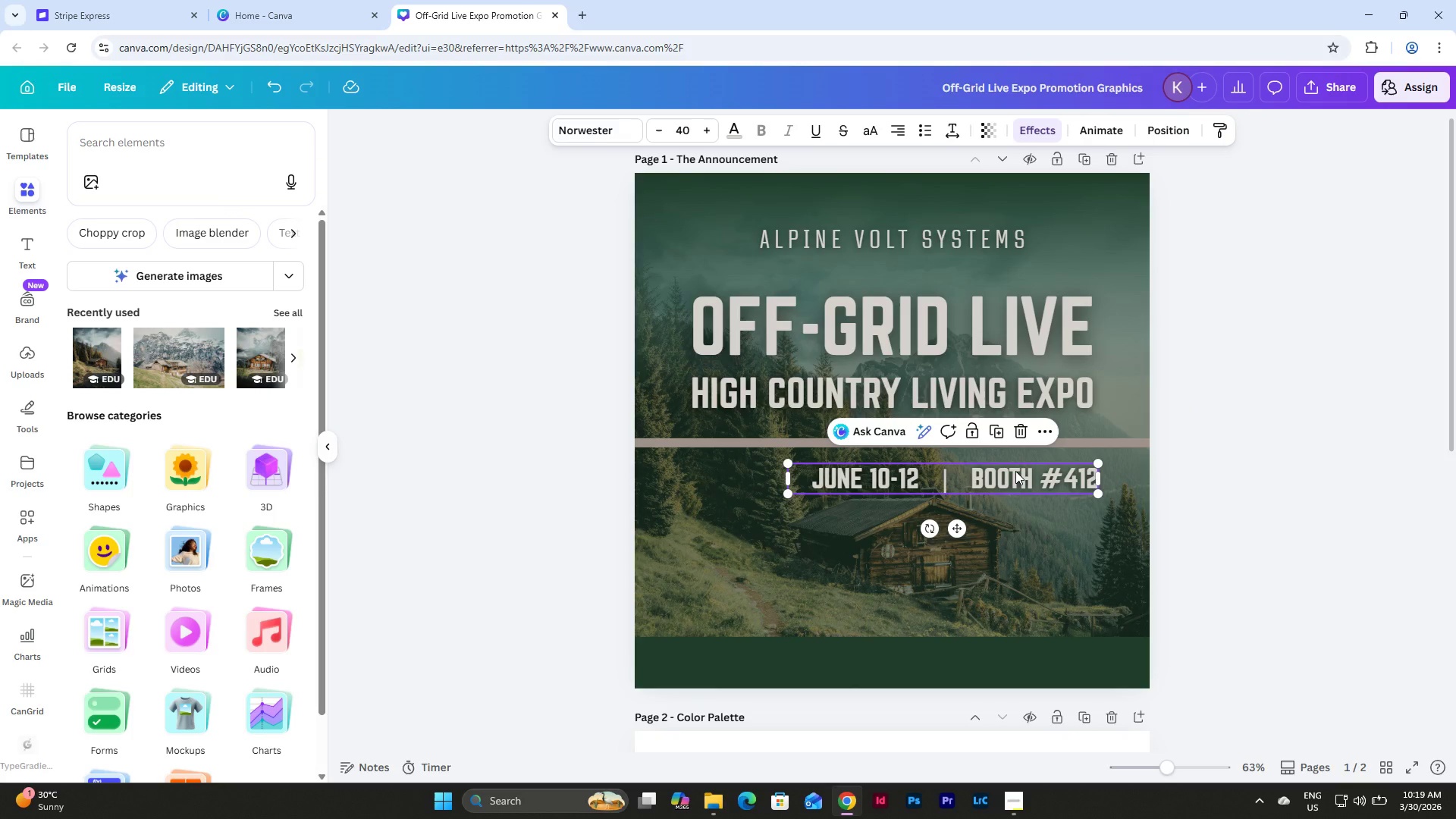 
left_click([1015, 471])
 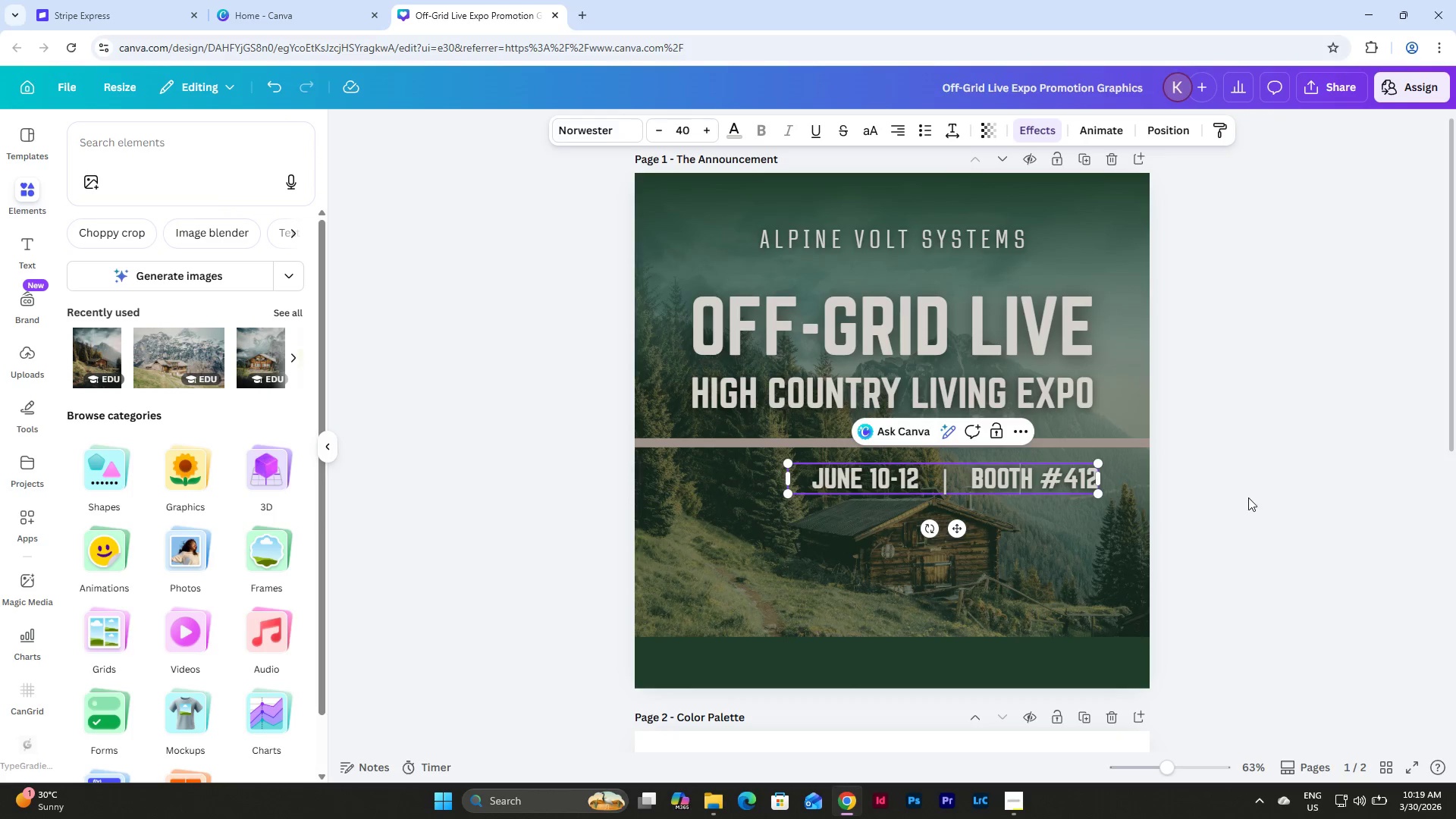 
left_click([1252, 497])
 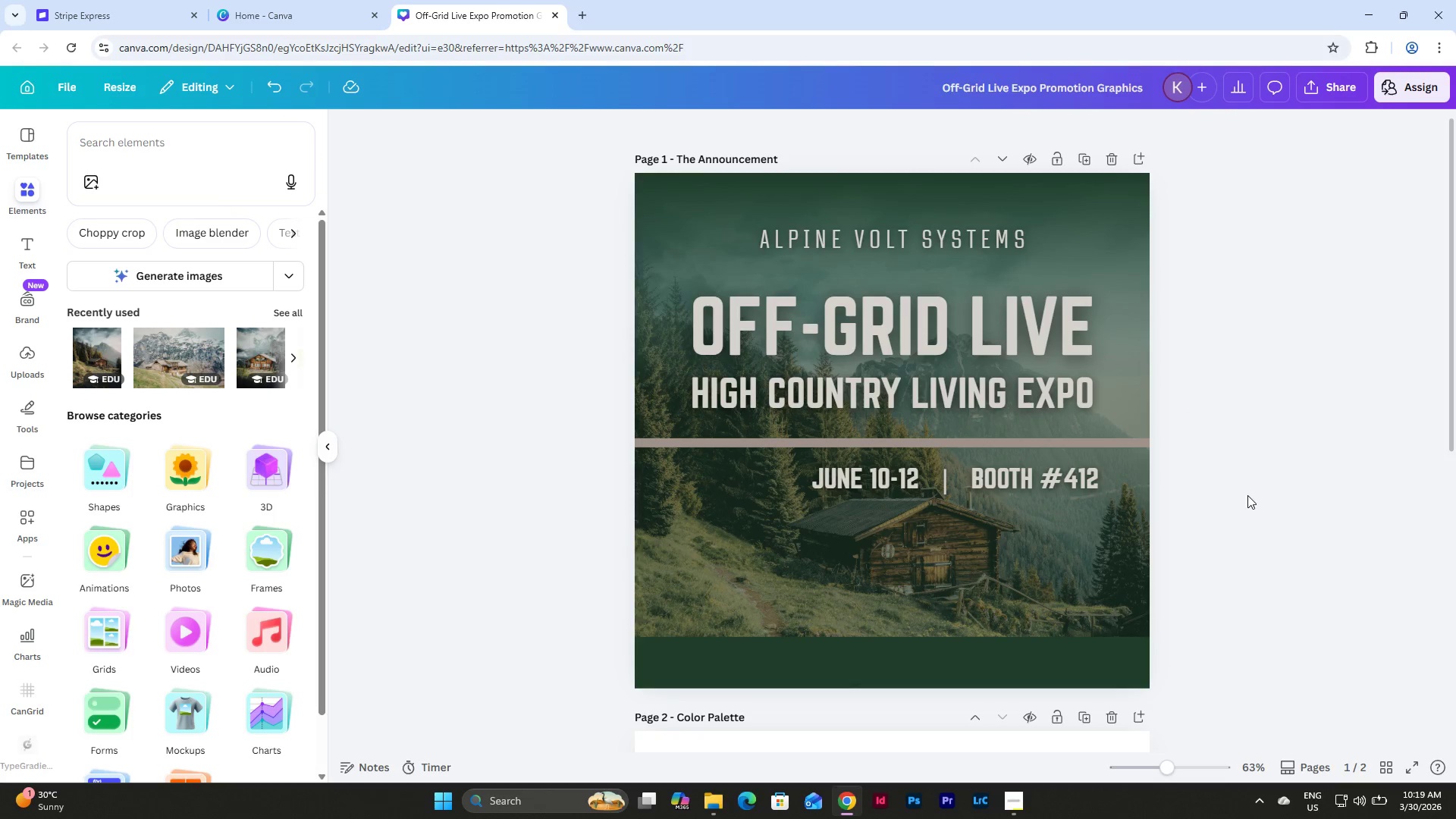 
scroll: coordinate [1244, 494], scroll_direction: up, amount: 1.0
 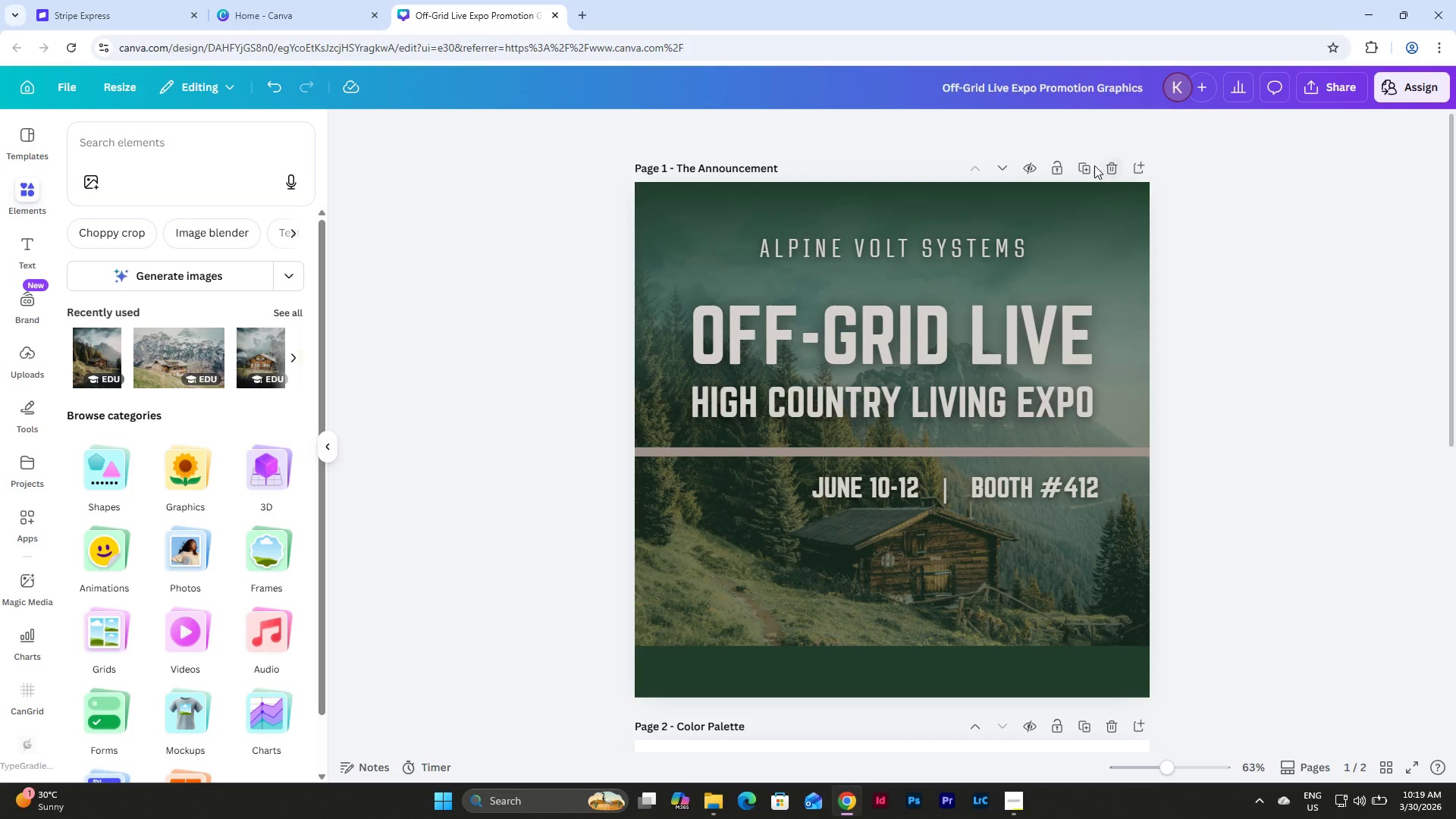 
left_click([1091, 165])
 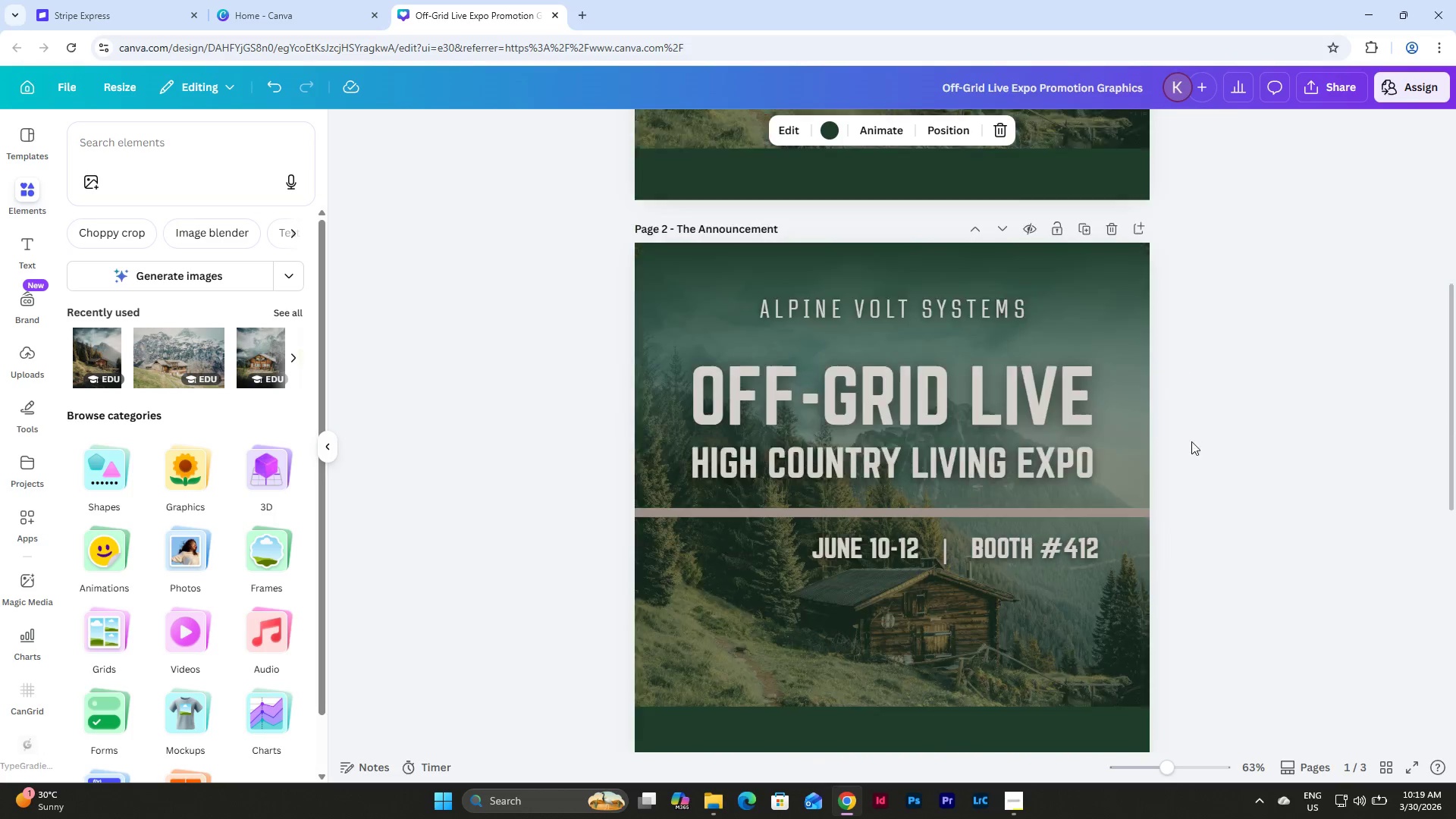 
scroll: coordinate [1191, 441], scroll_direction: up, amount: 1.0
 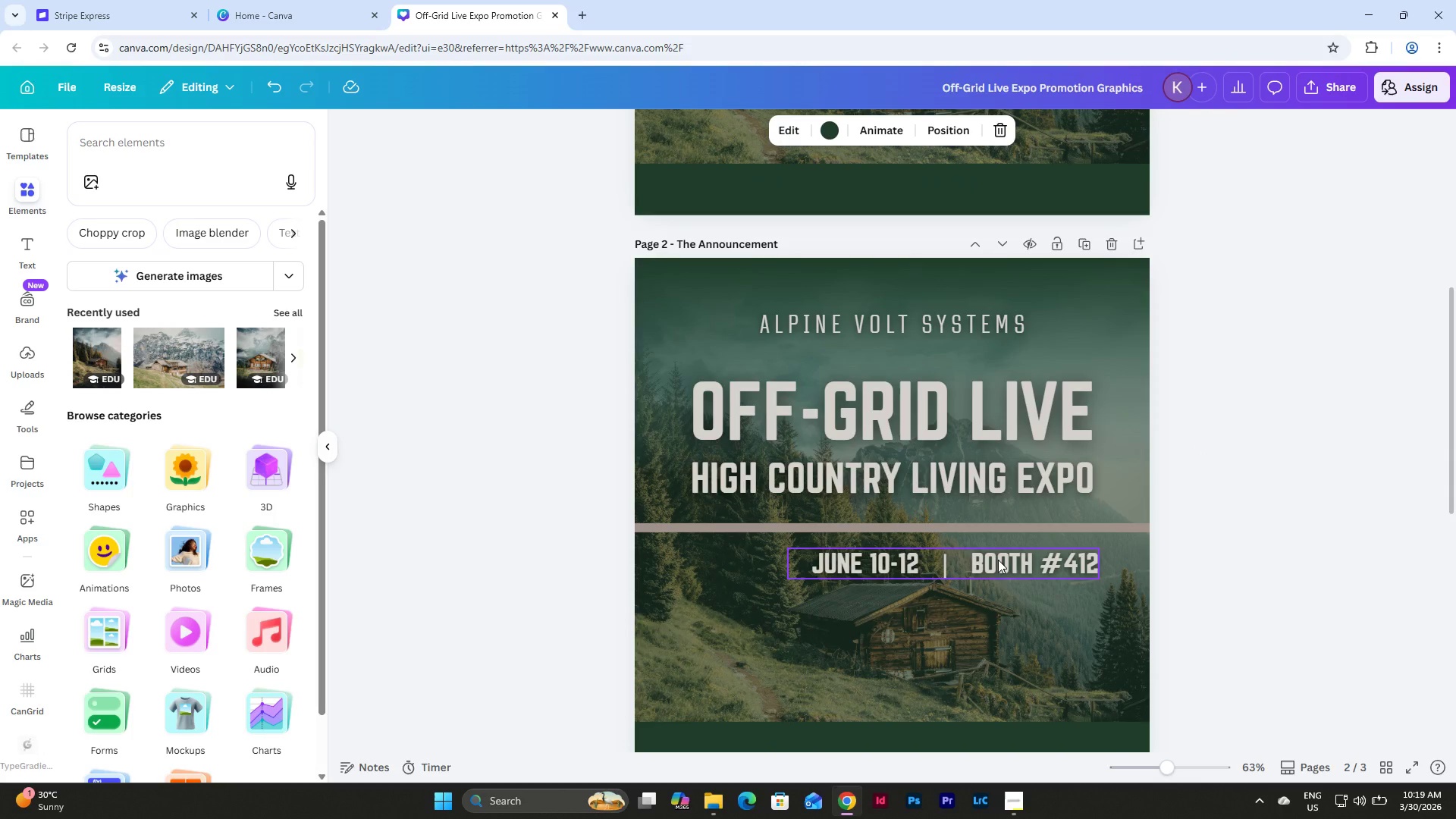 
left_click([998, 560])
 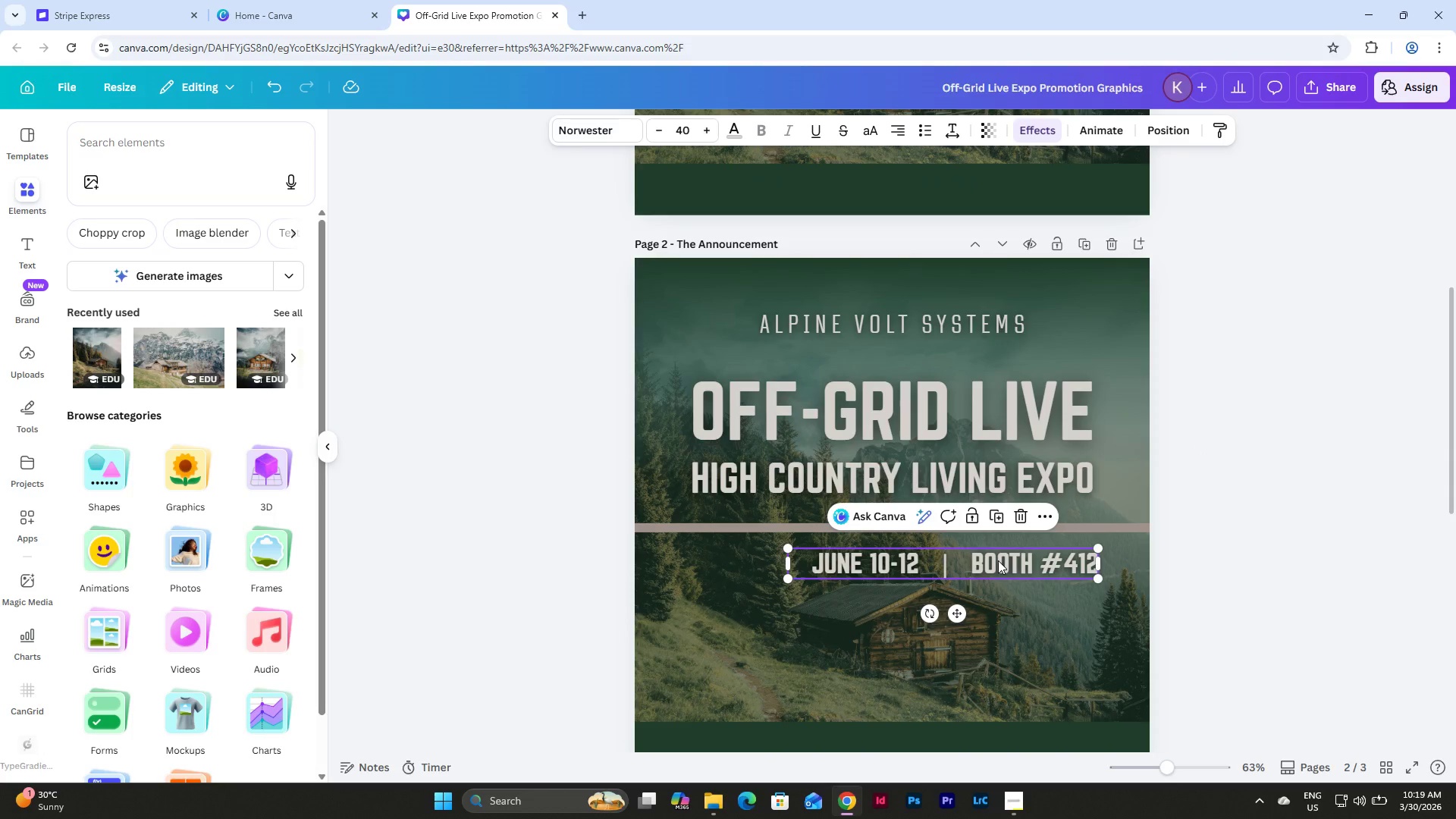 
left_click([1009, 563])
 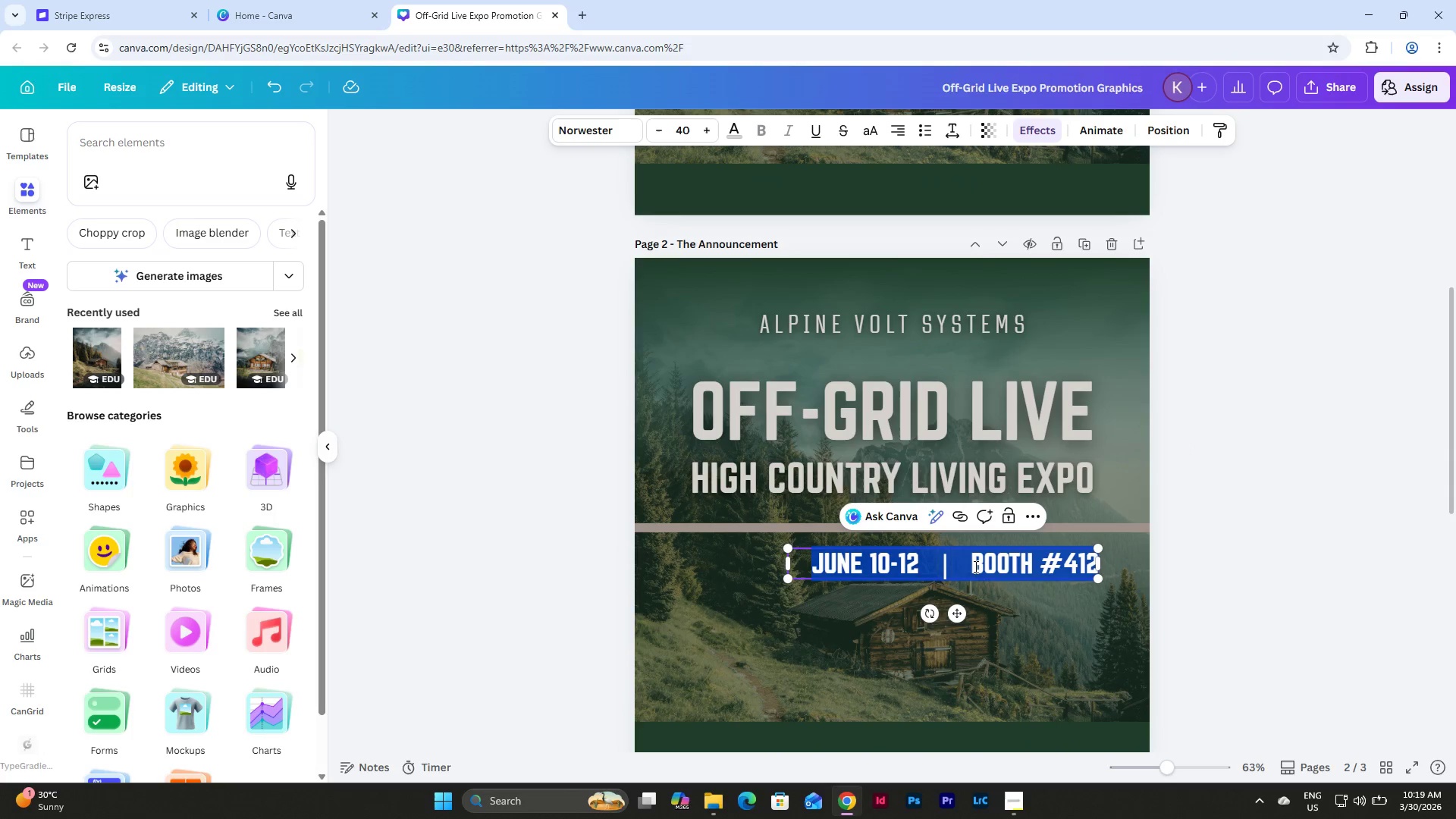 
left_click([1044, 567])
 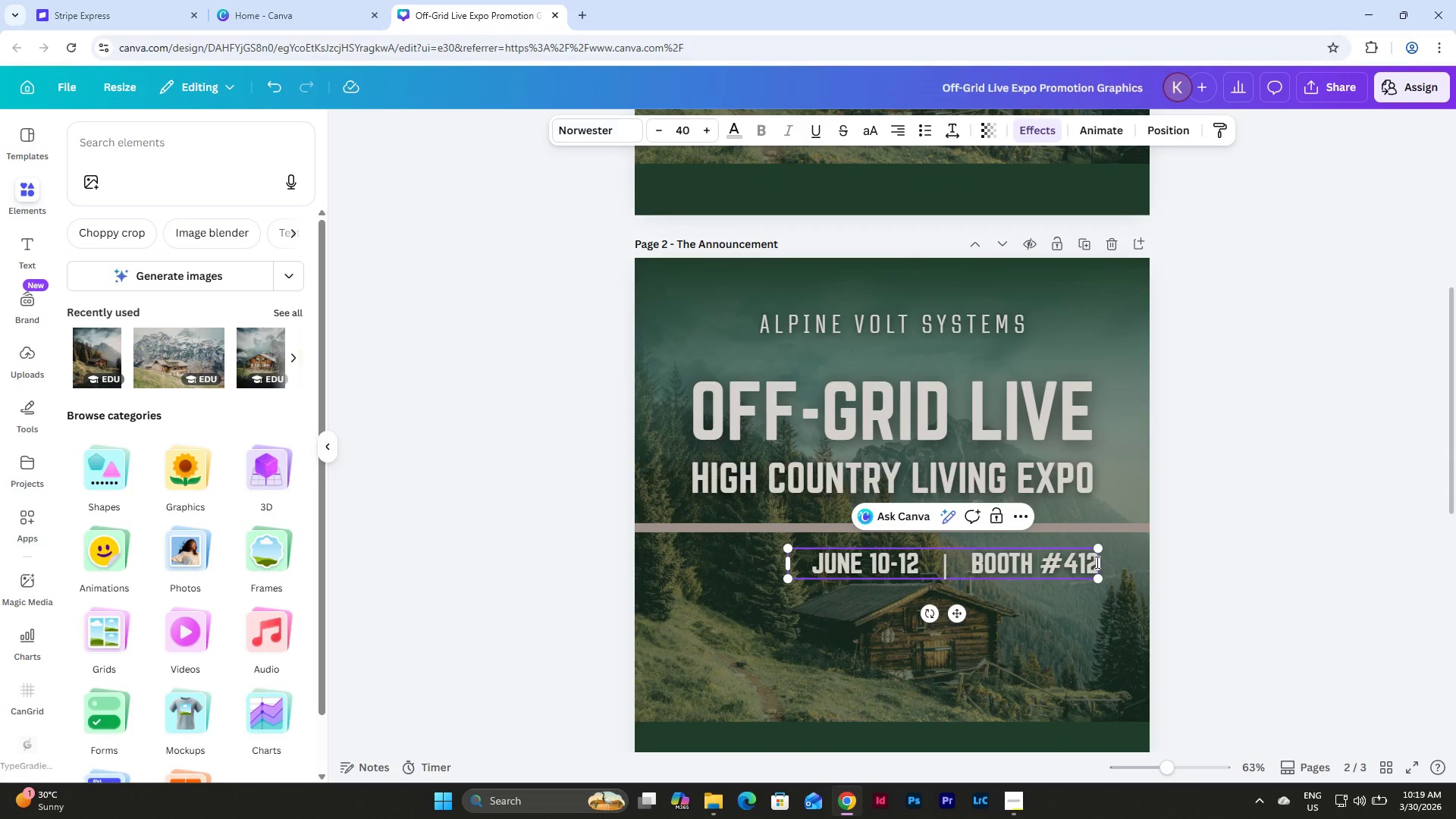 
left_click_drag(start_coordinate=[1094, 563], to_coordinate=[930, 560])
 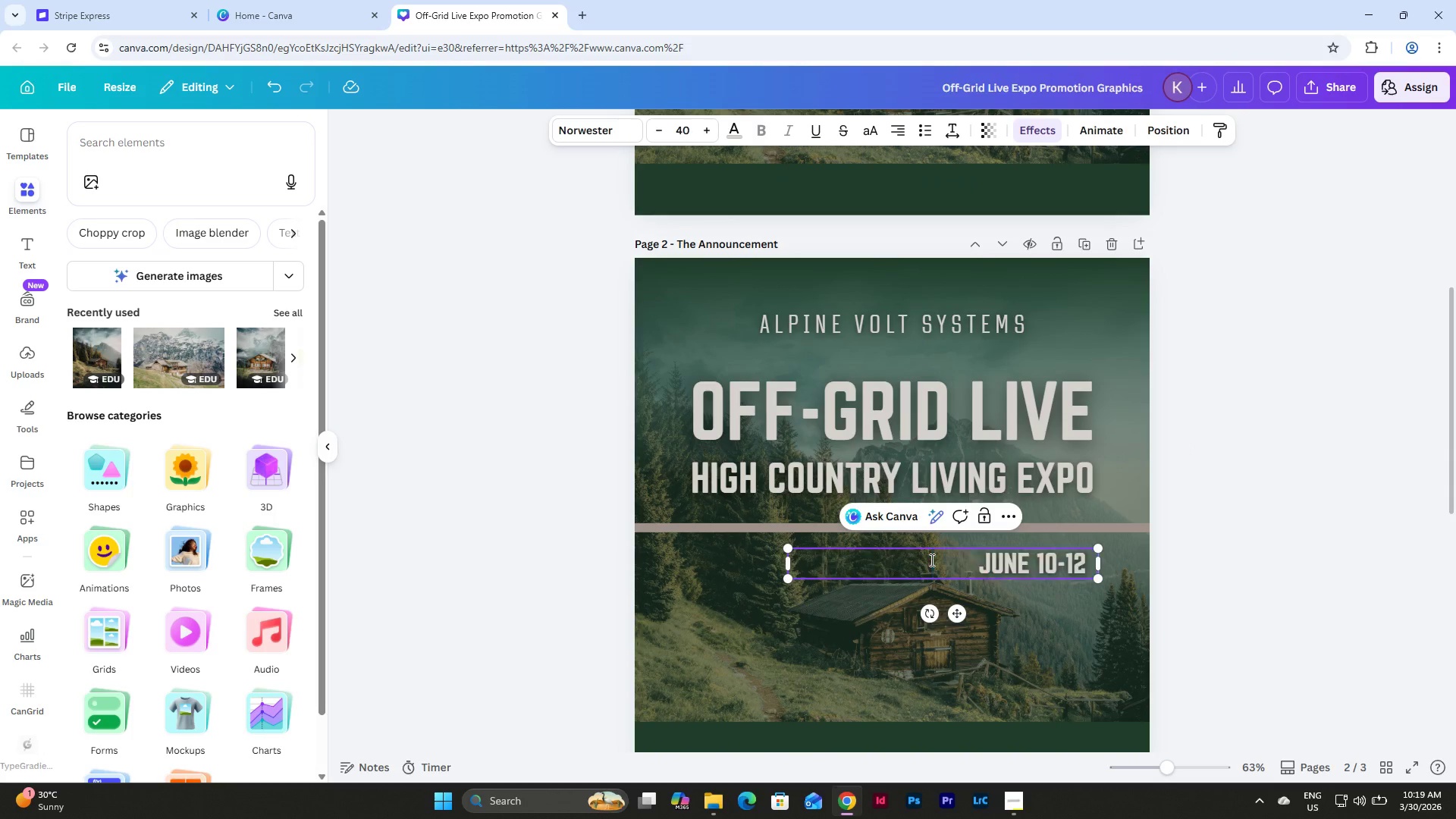 
key(Backspace)
 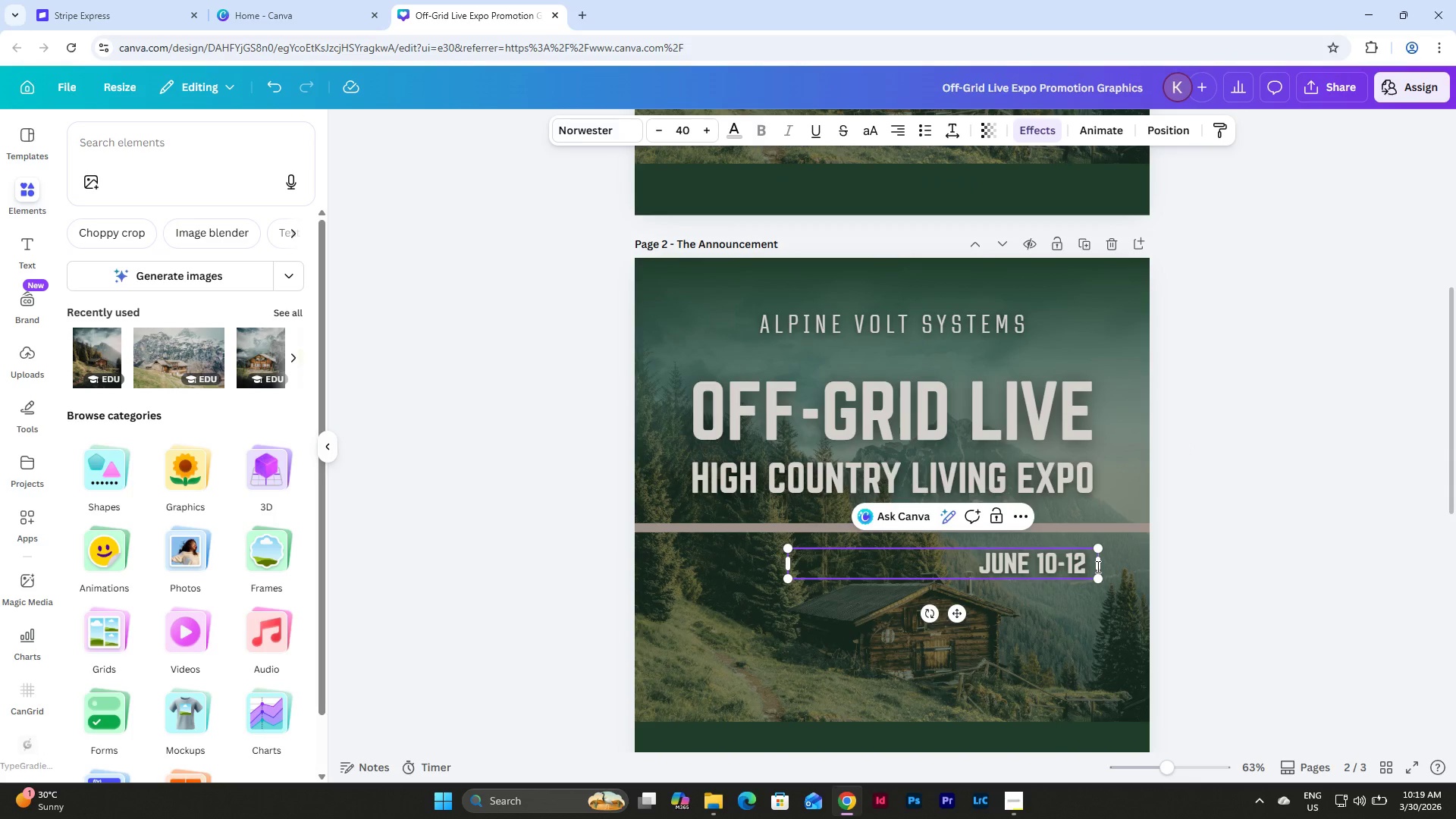 
left_click([1093, 565])
 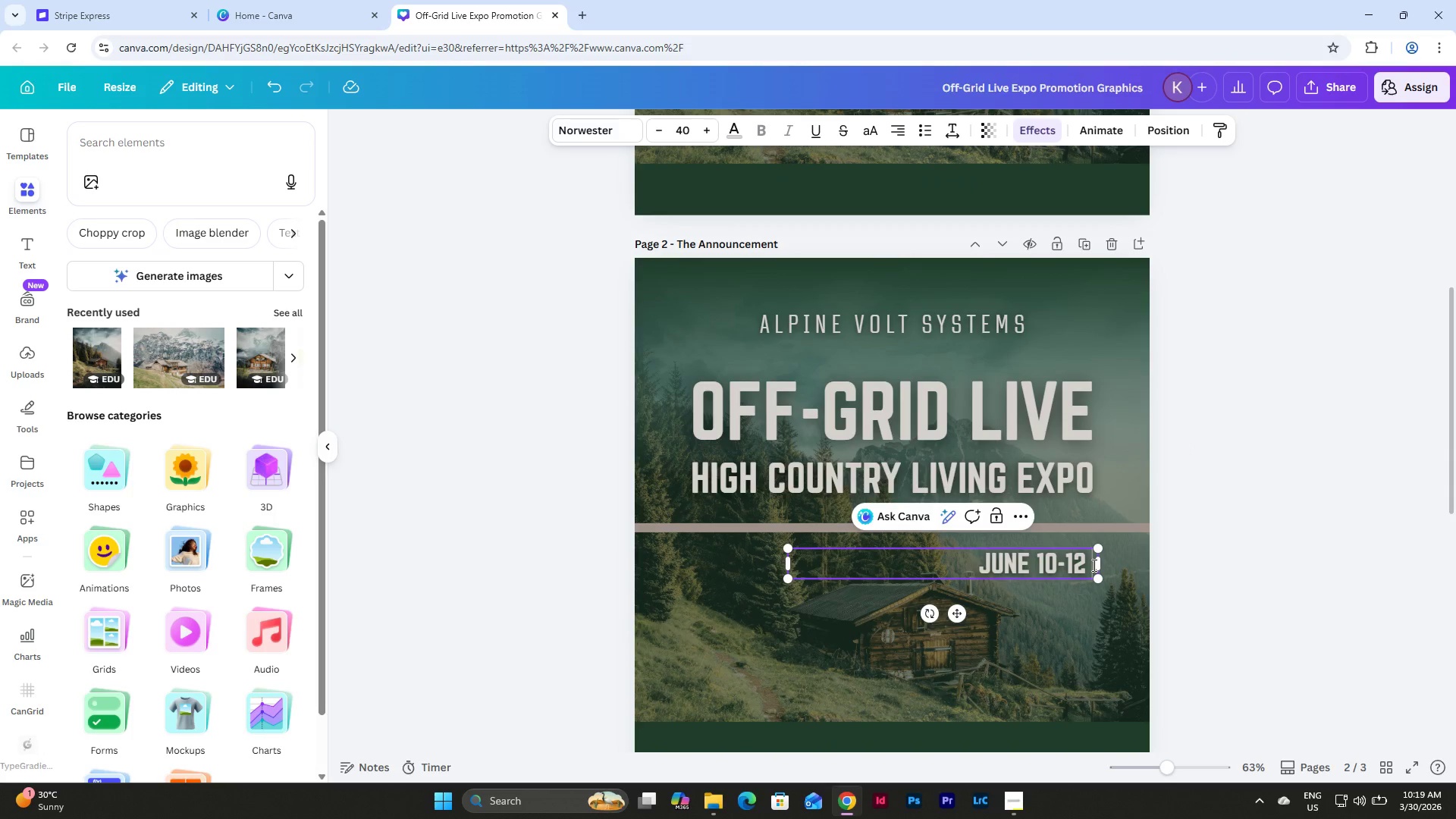 
key(Backspace)
 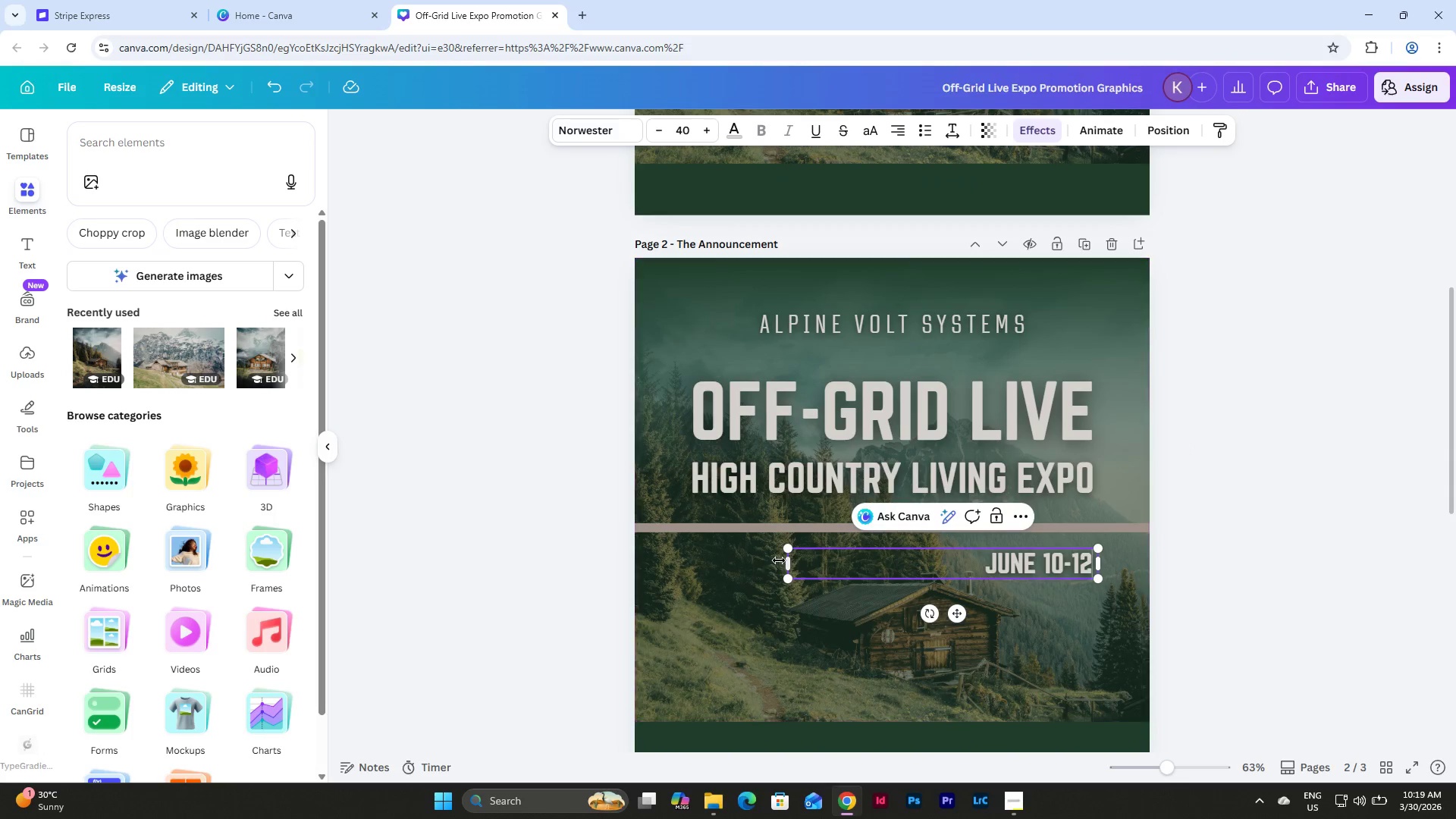 
left_click_drag(start_coordinate=[786, 560], to_coordinate=[949, 565])
 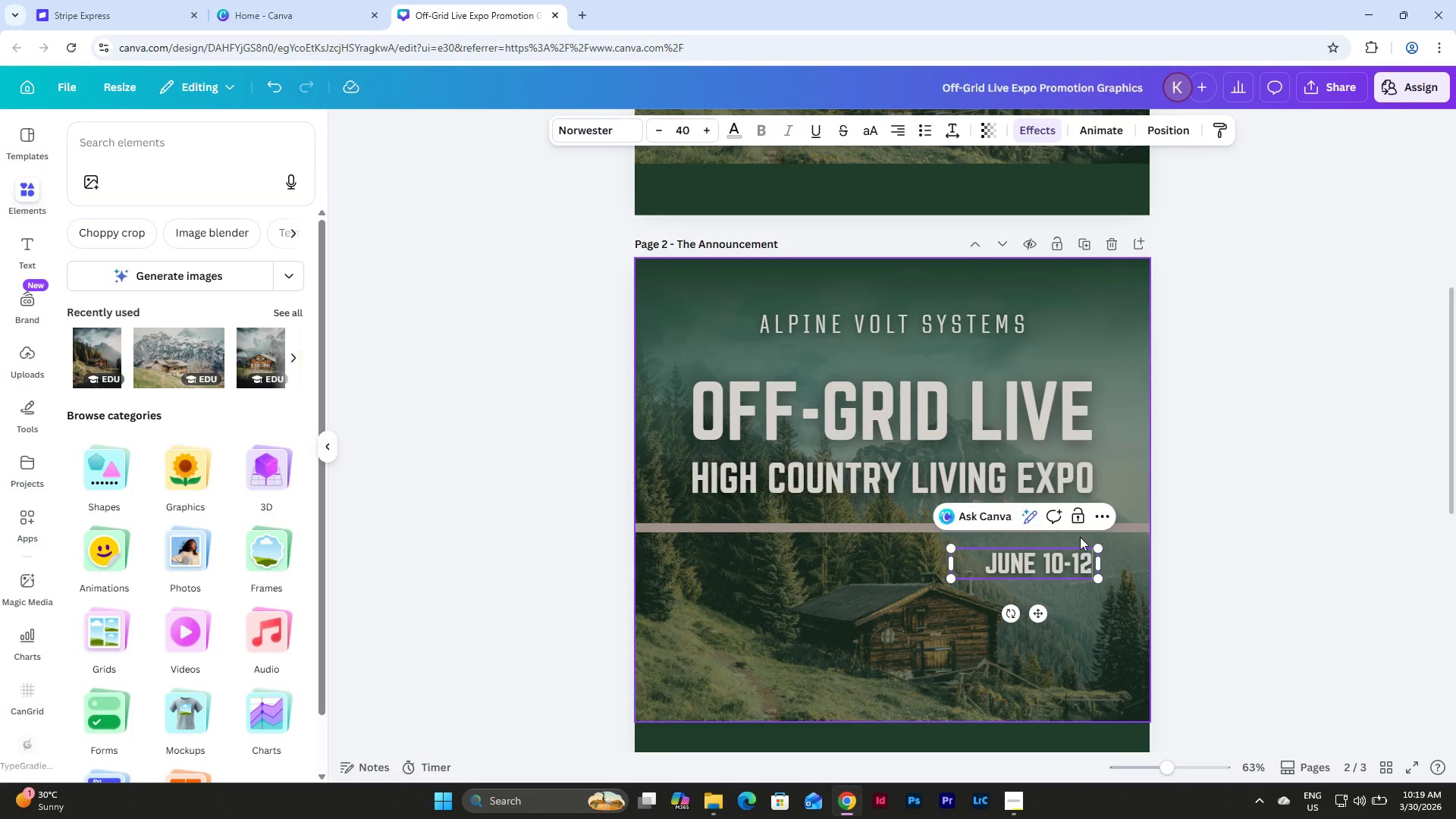 
scroll: coordinate [1087, 577], scroll_direction: down, amount: 2.0
 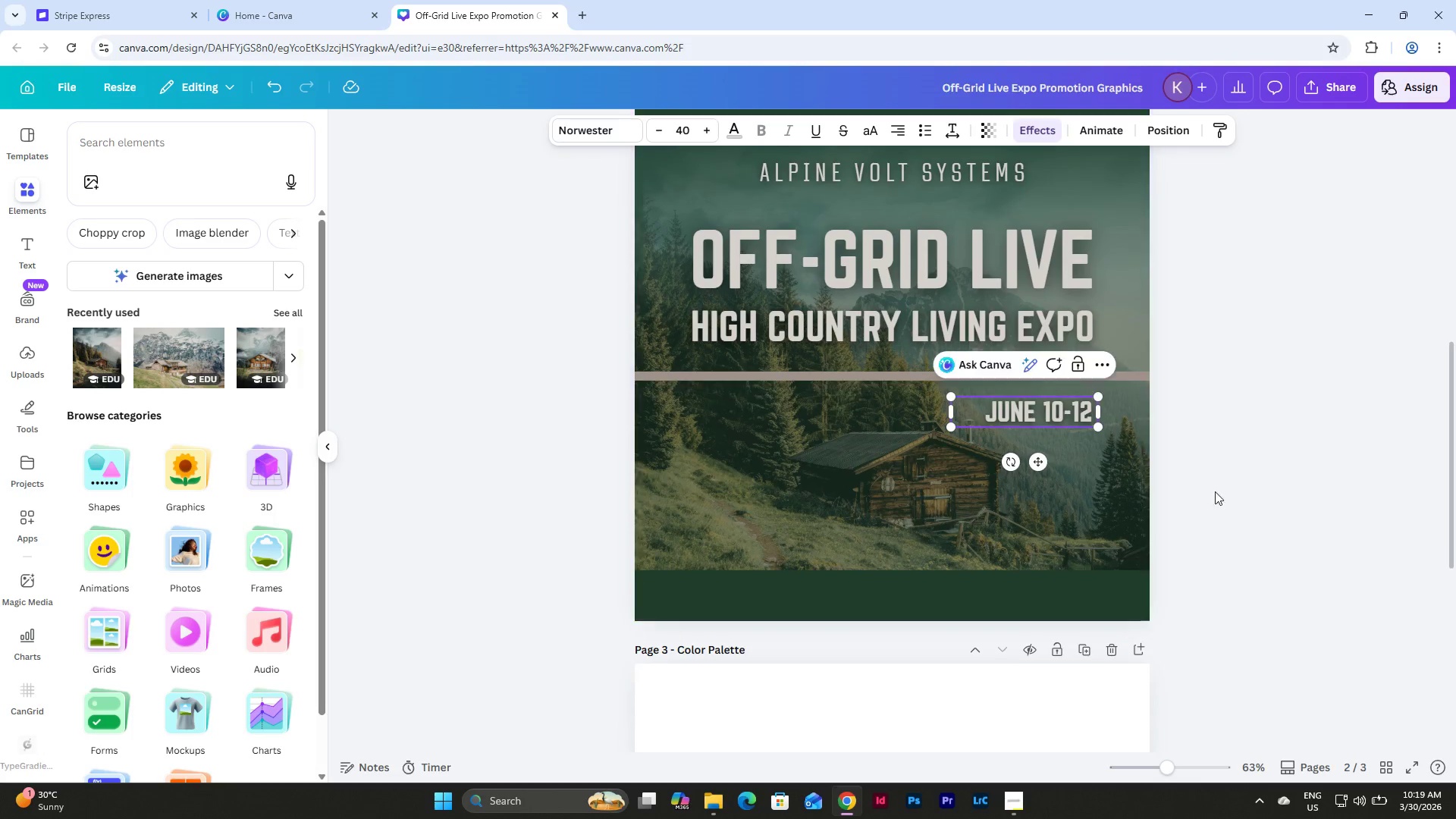 
left_click([1272, 464])
 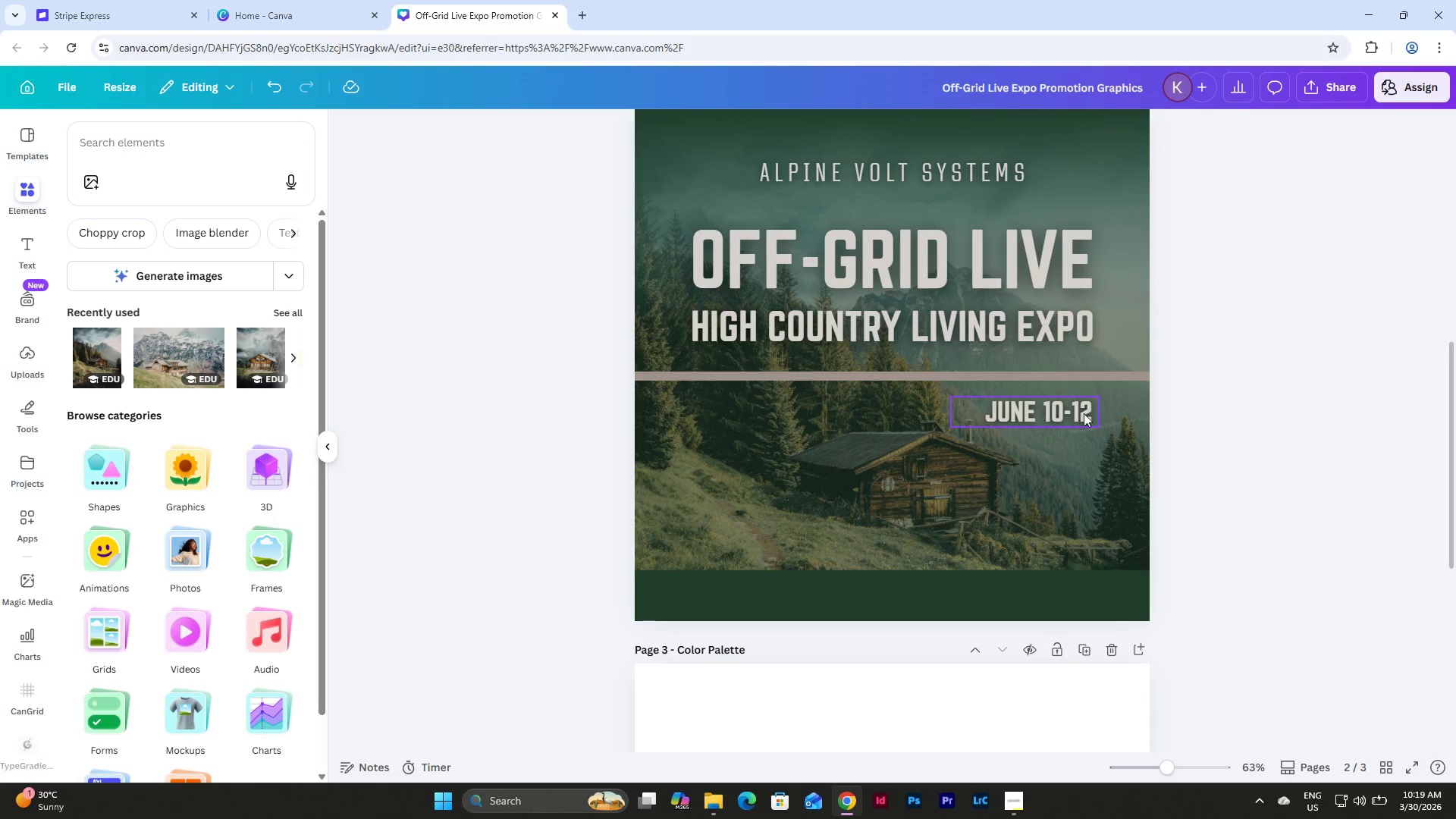 
left_click([1069, 419])
 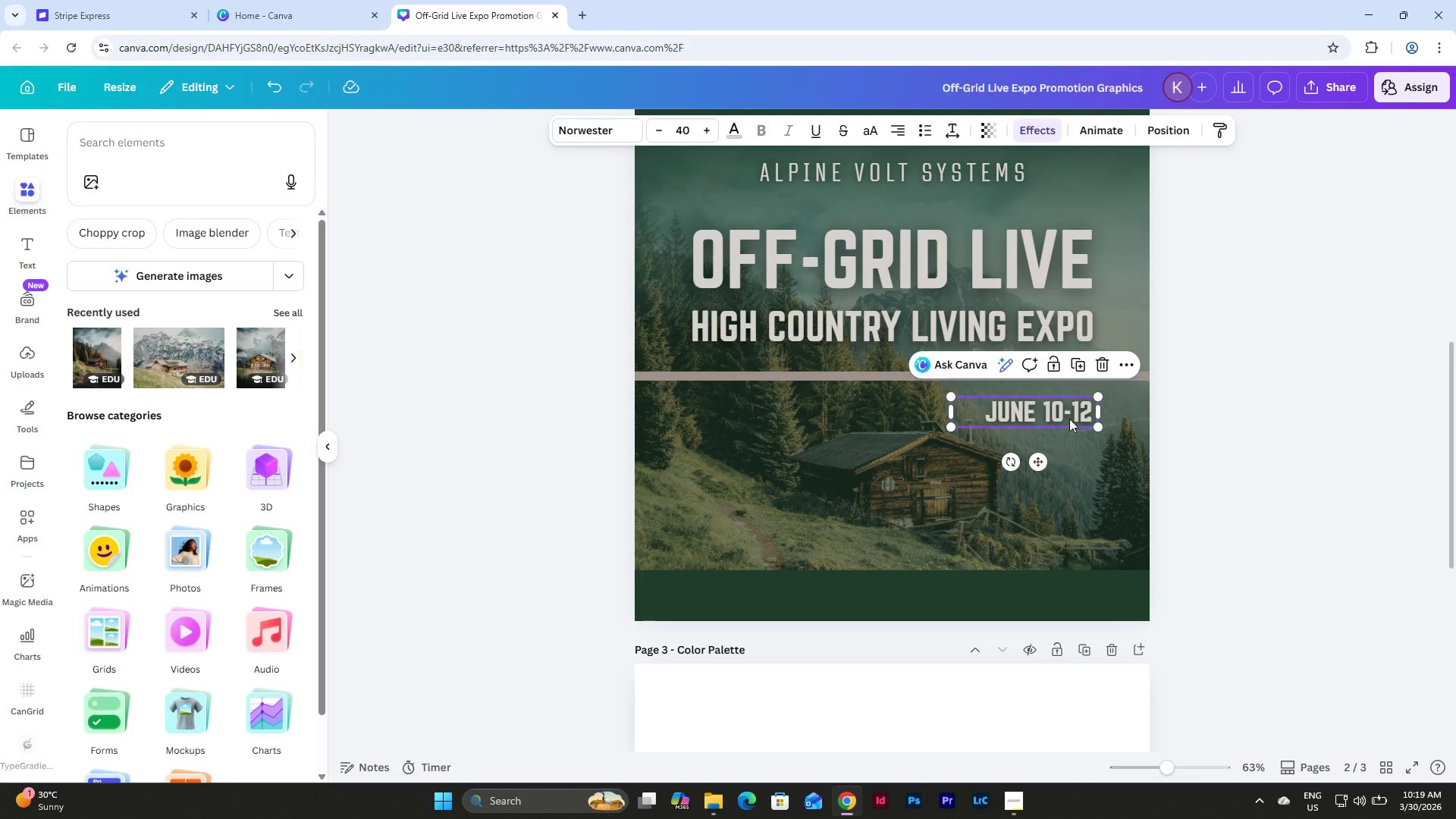 
key(Control+C)
 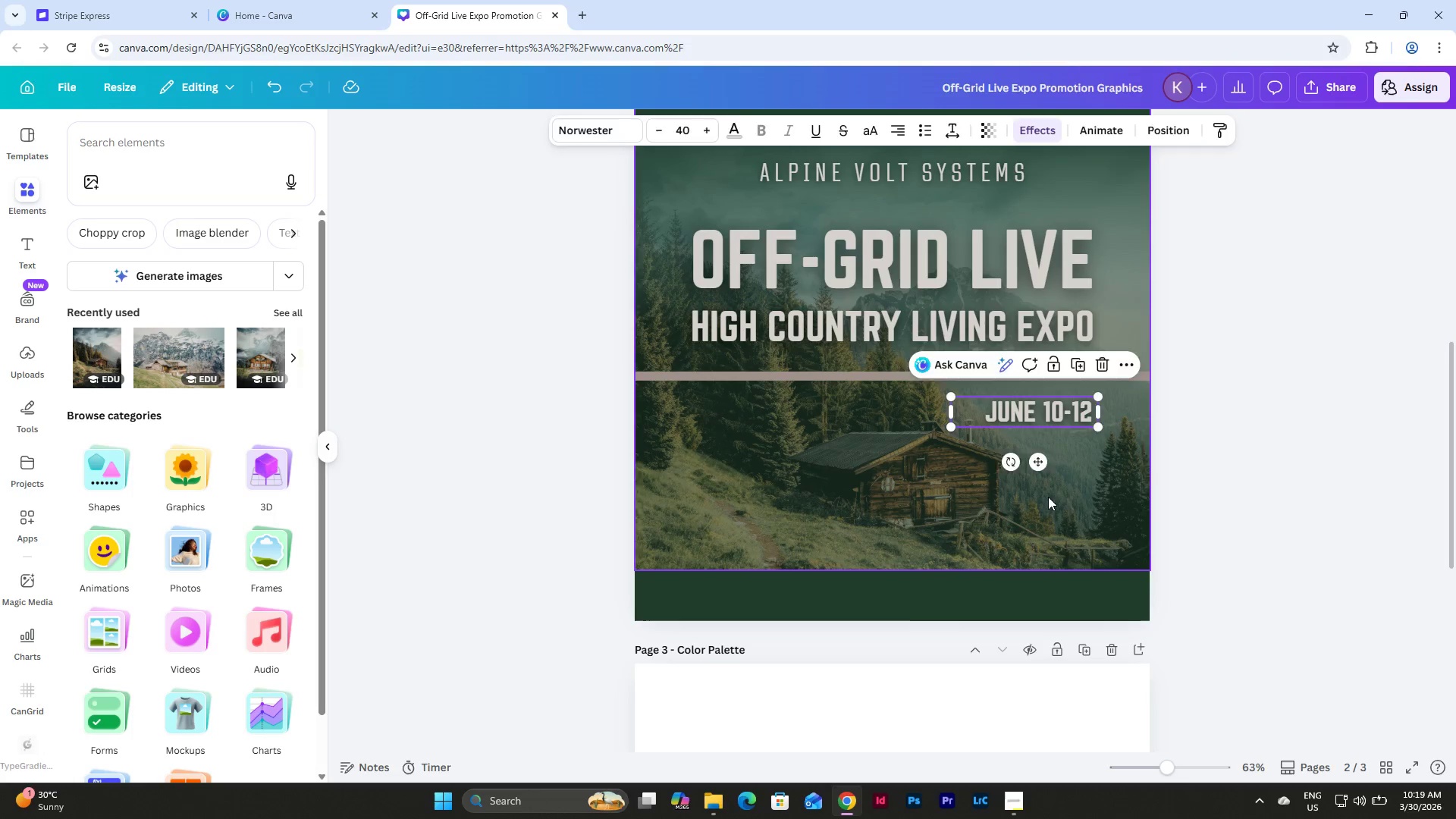 
left_click([1048, 497])
 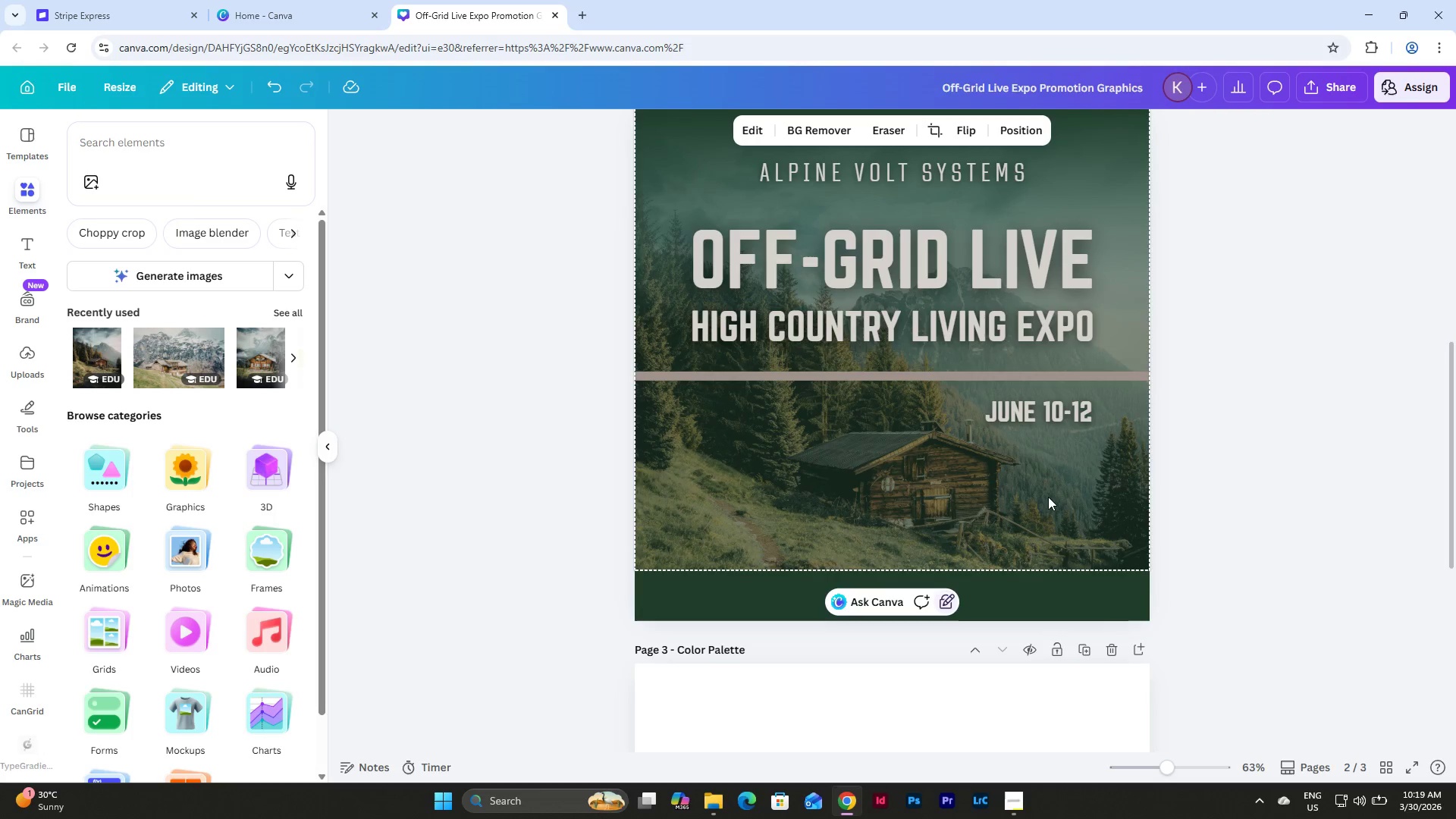 
key(Control+V)
 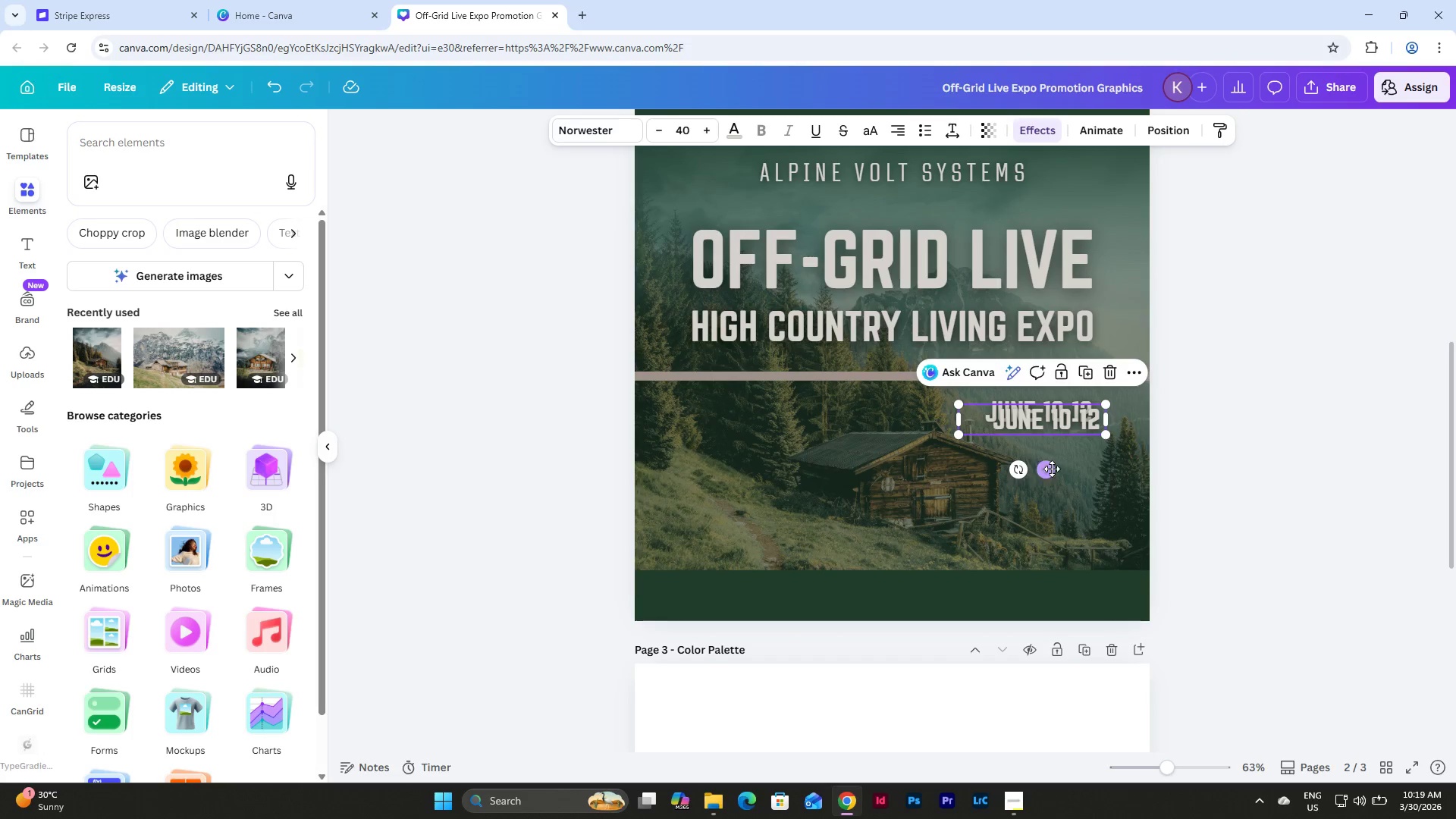 
left_click_drag(start_coordinate=[1047, 475], to_coordinate=[1042, 506])
 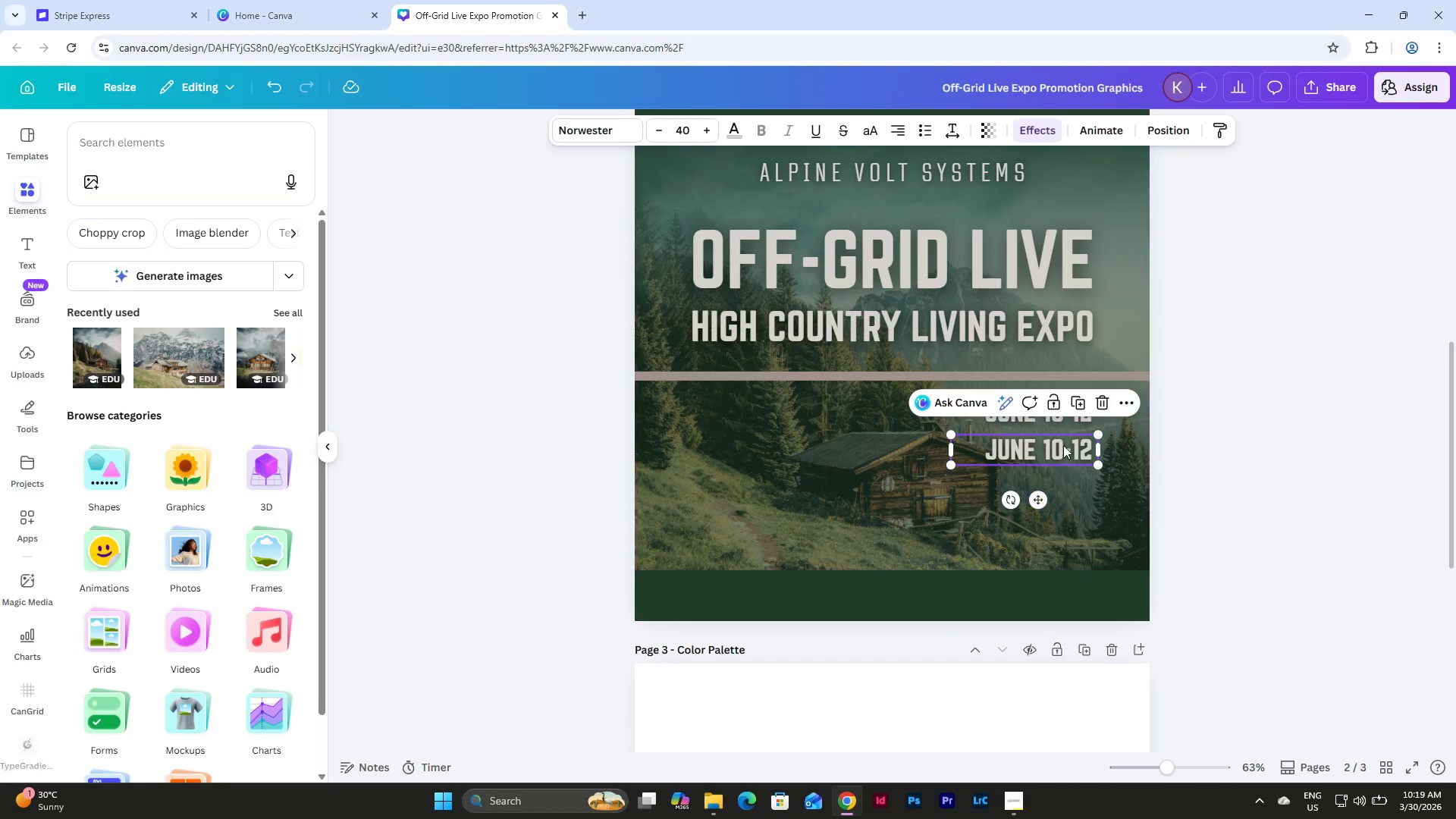 
left_click([1063, 445])
 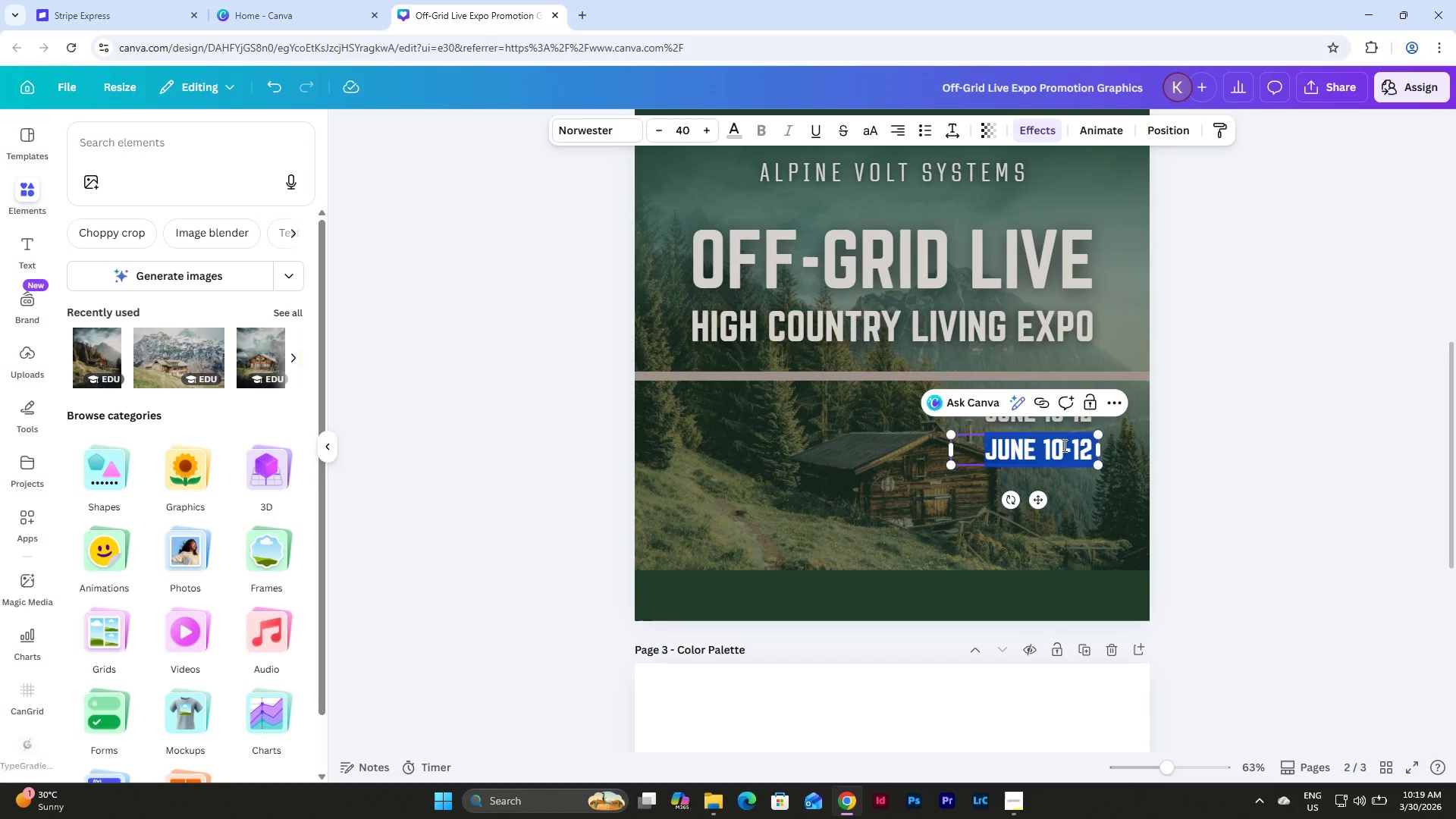 
type(BOOTH #412)
 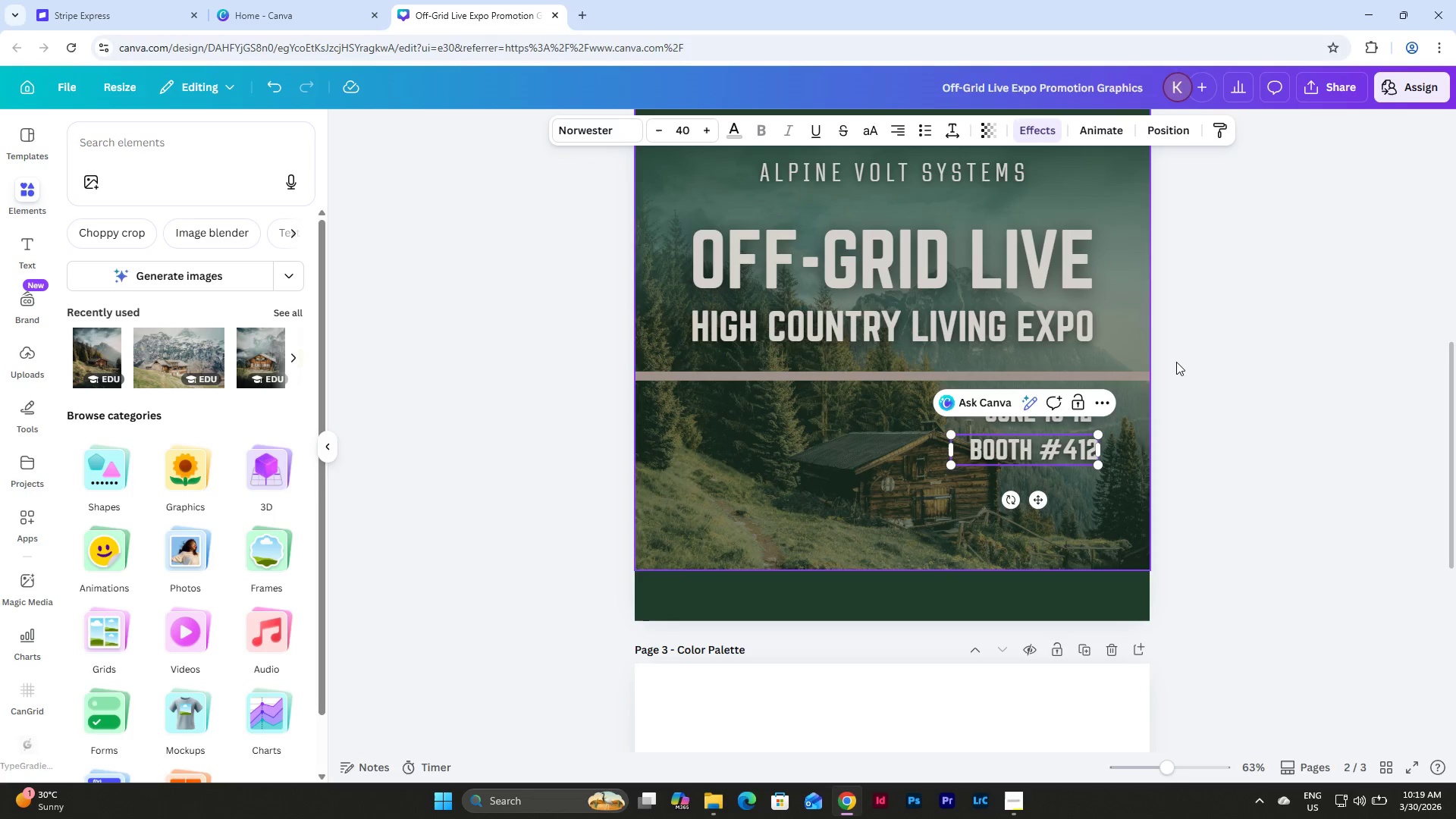 
left_click([1269, 411])
 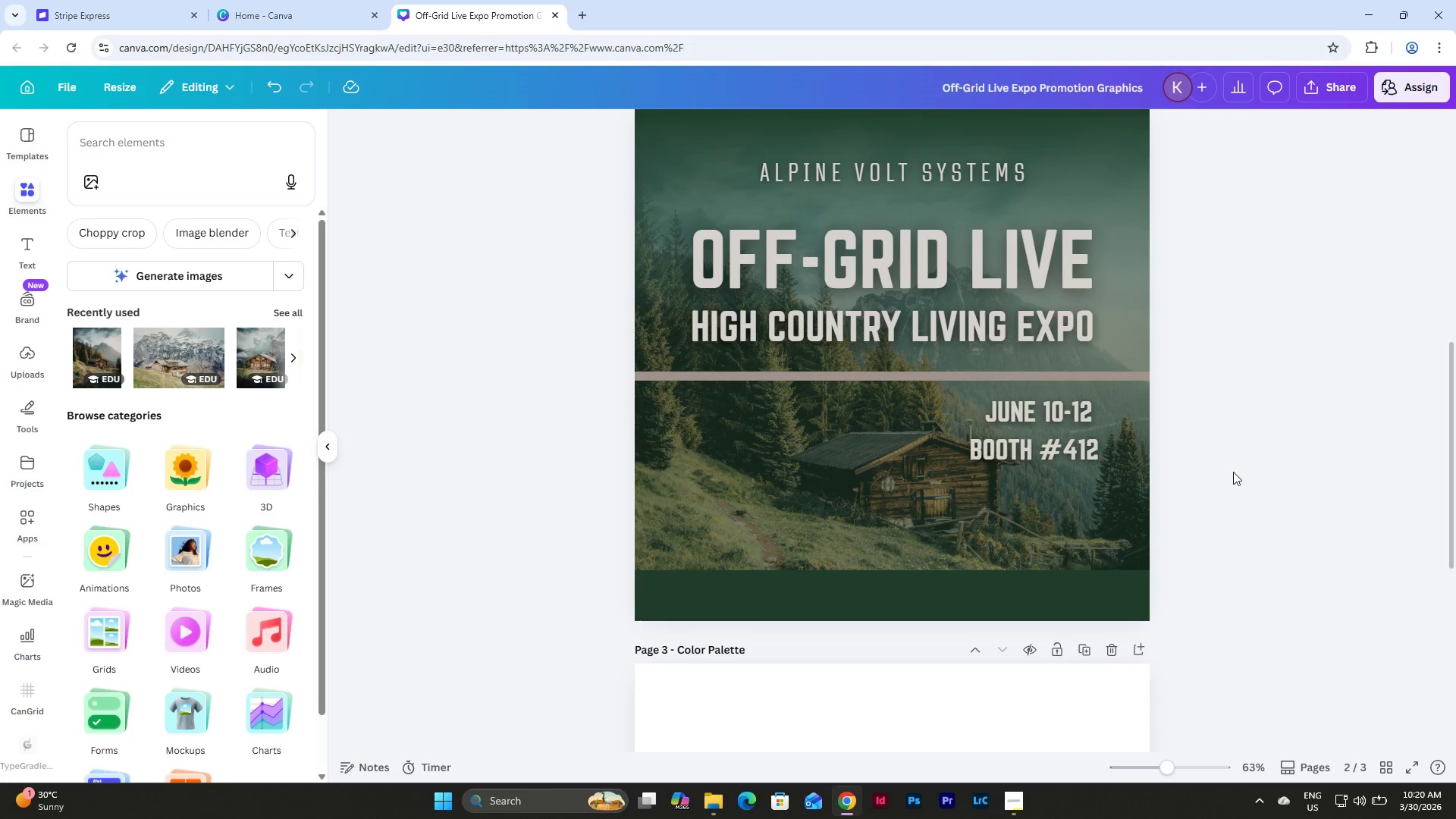 
scroll: coordinate [1235, 509], scroll_direction: up, amount: 2.0
 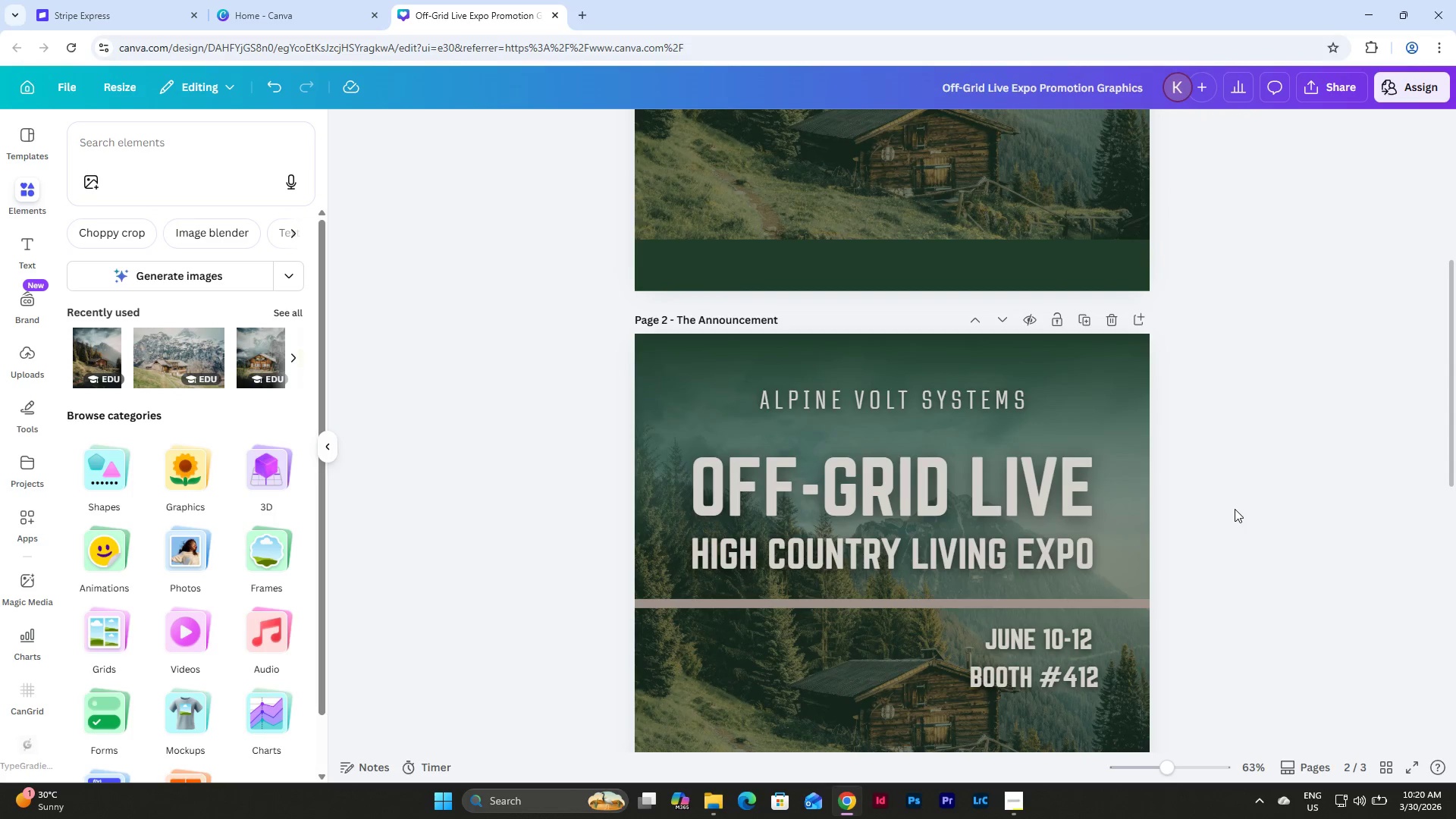 
scroll: coordinate [1211, 536], scroll_direction: down, amount: 2.0
 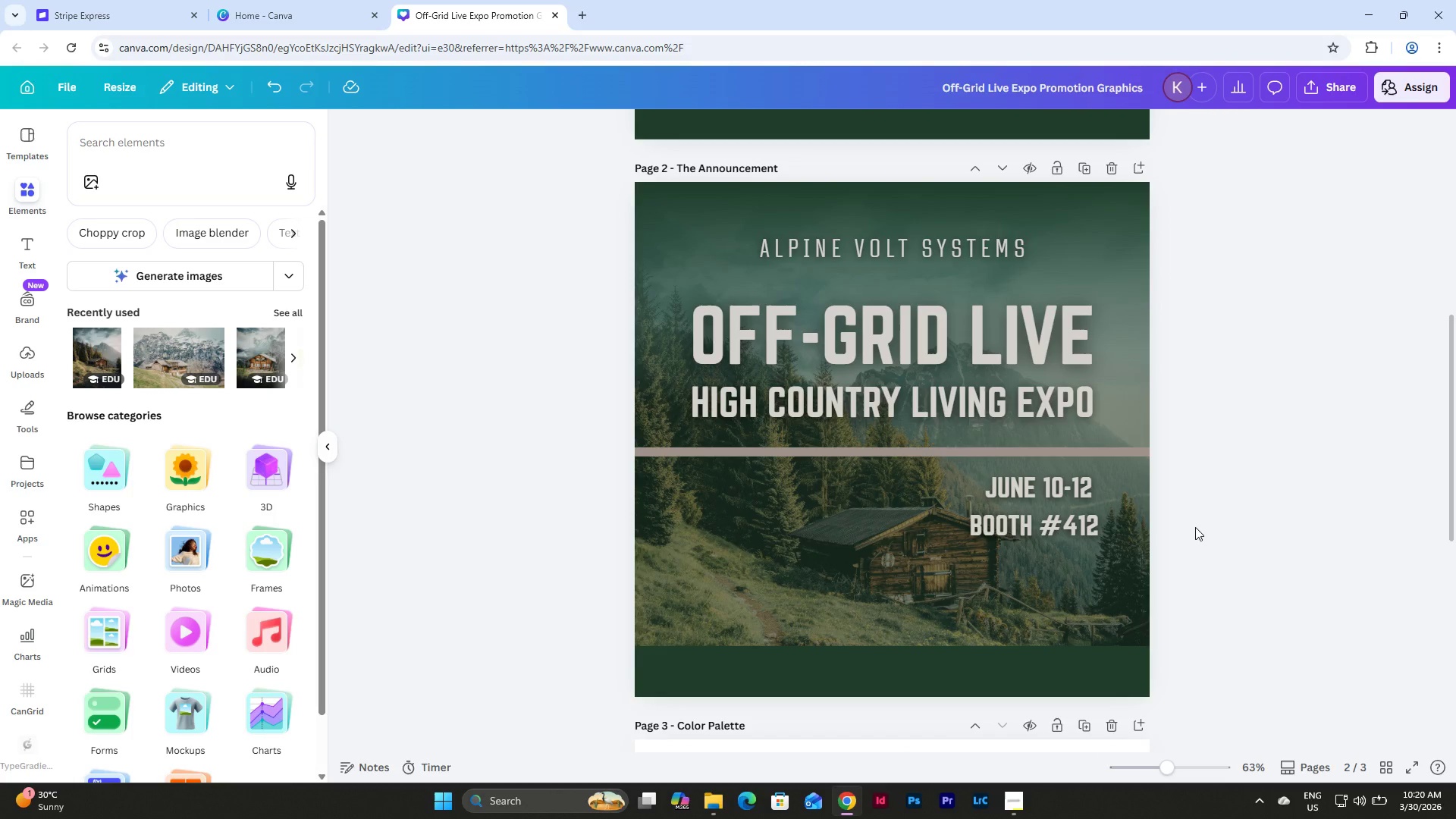 
left_click_drag(start_coordinate=[1218, 573], to_coordinate=[563, 290])
 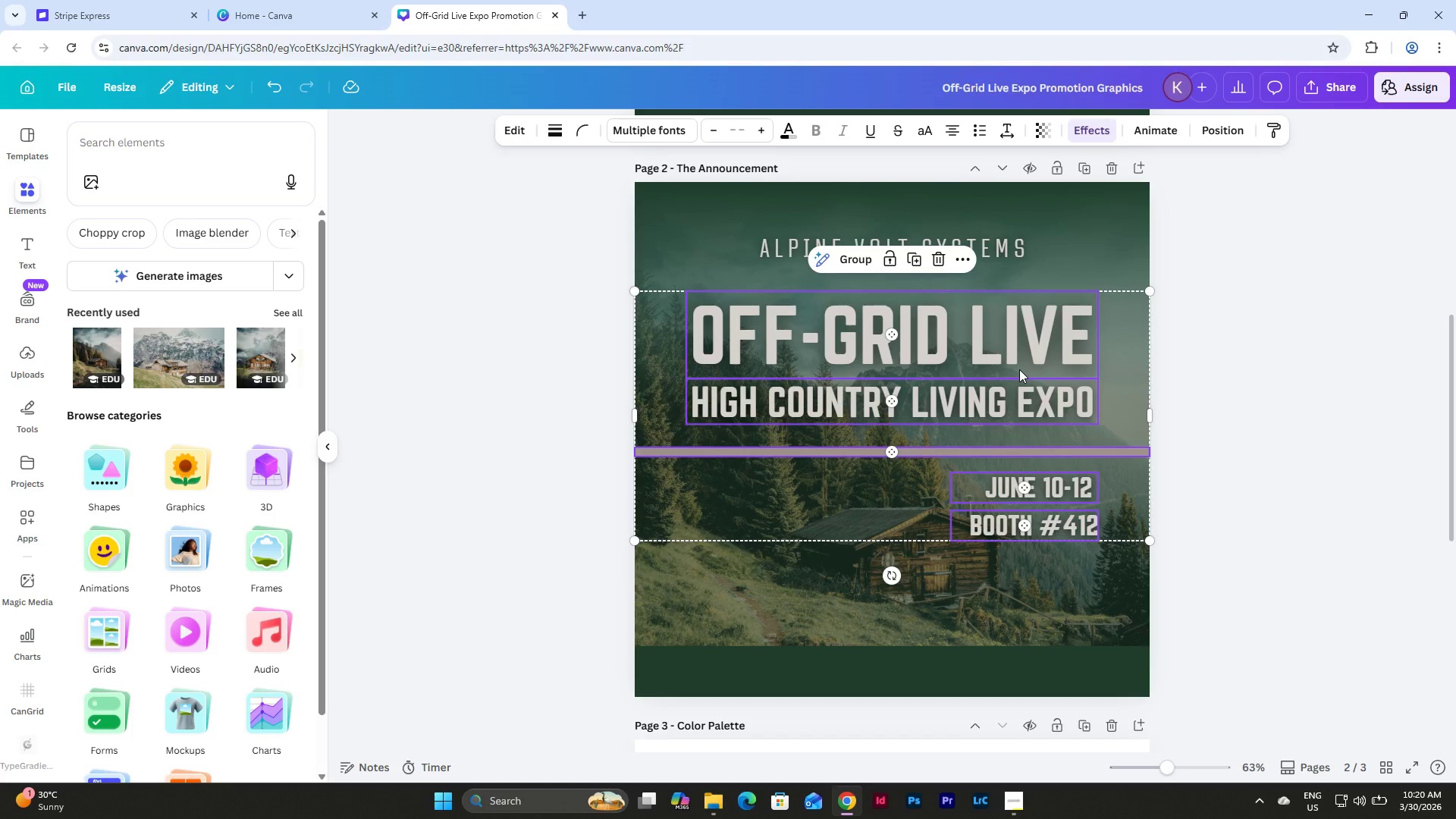 
left_click_drag(start_coordinate=[1019, 369], to_coordinate=[1016, 397])
 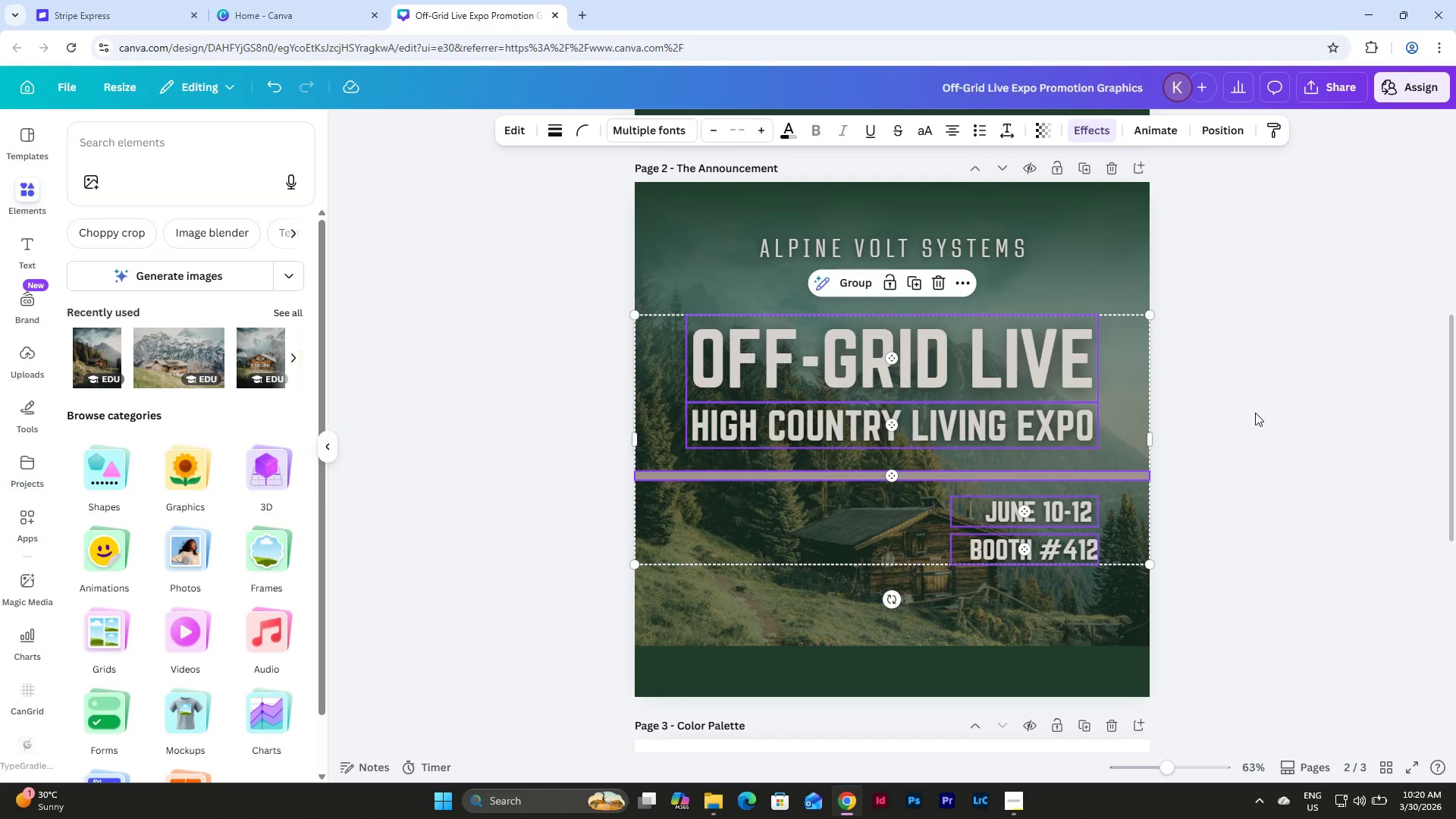 
left_click([1257, 411])
 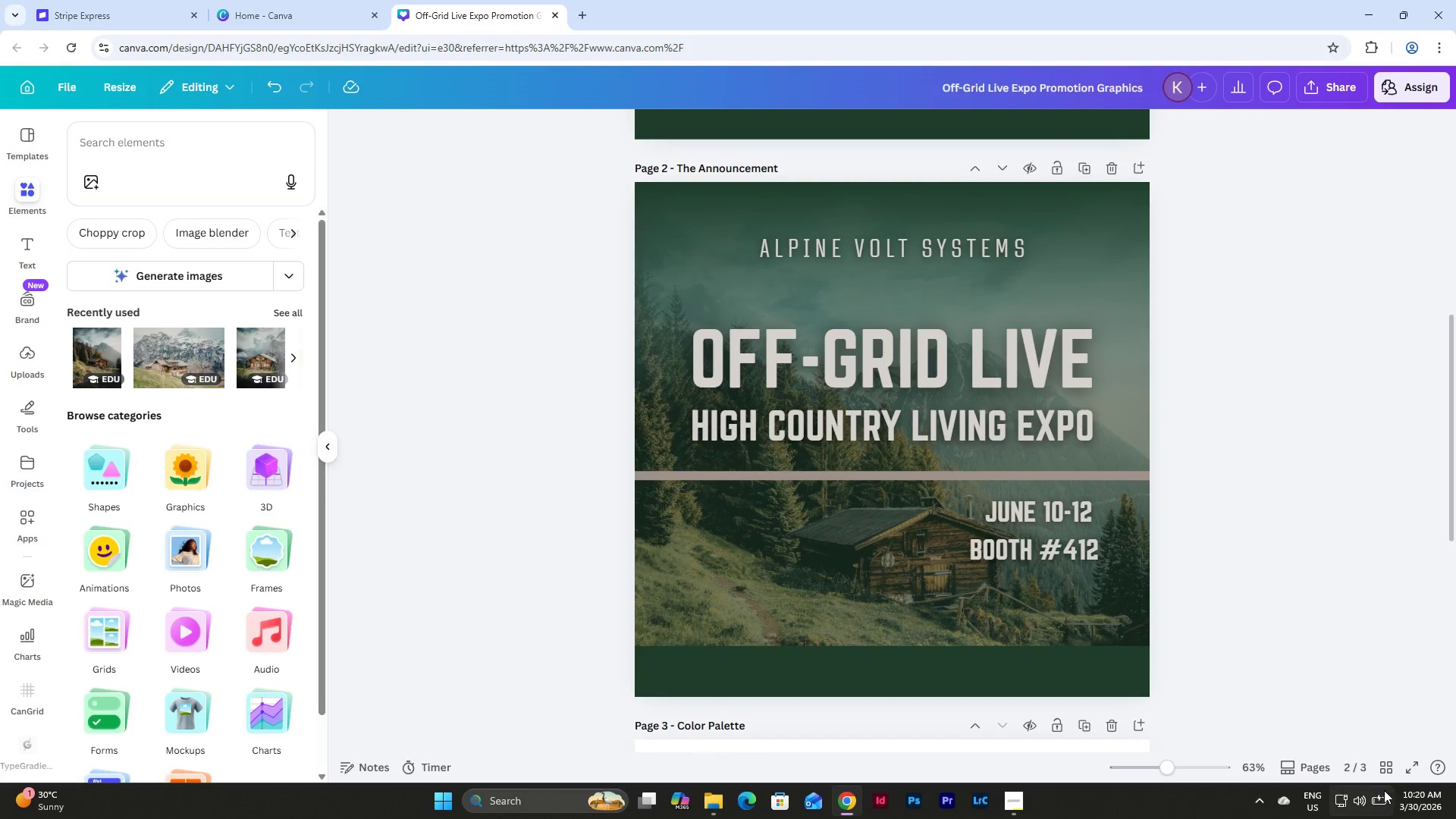 
left_click([1381, 768])
 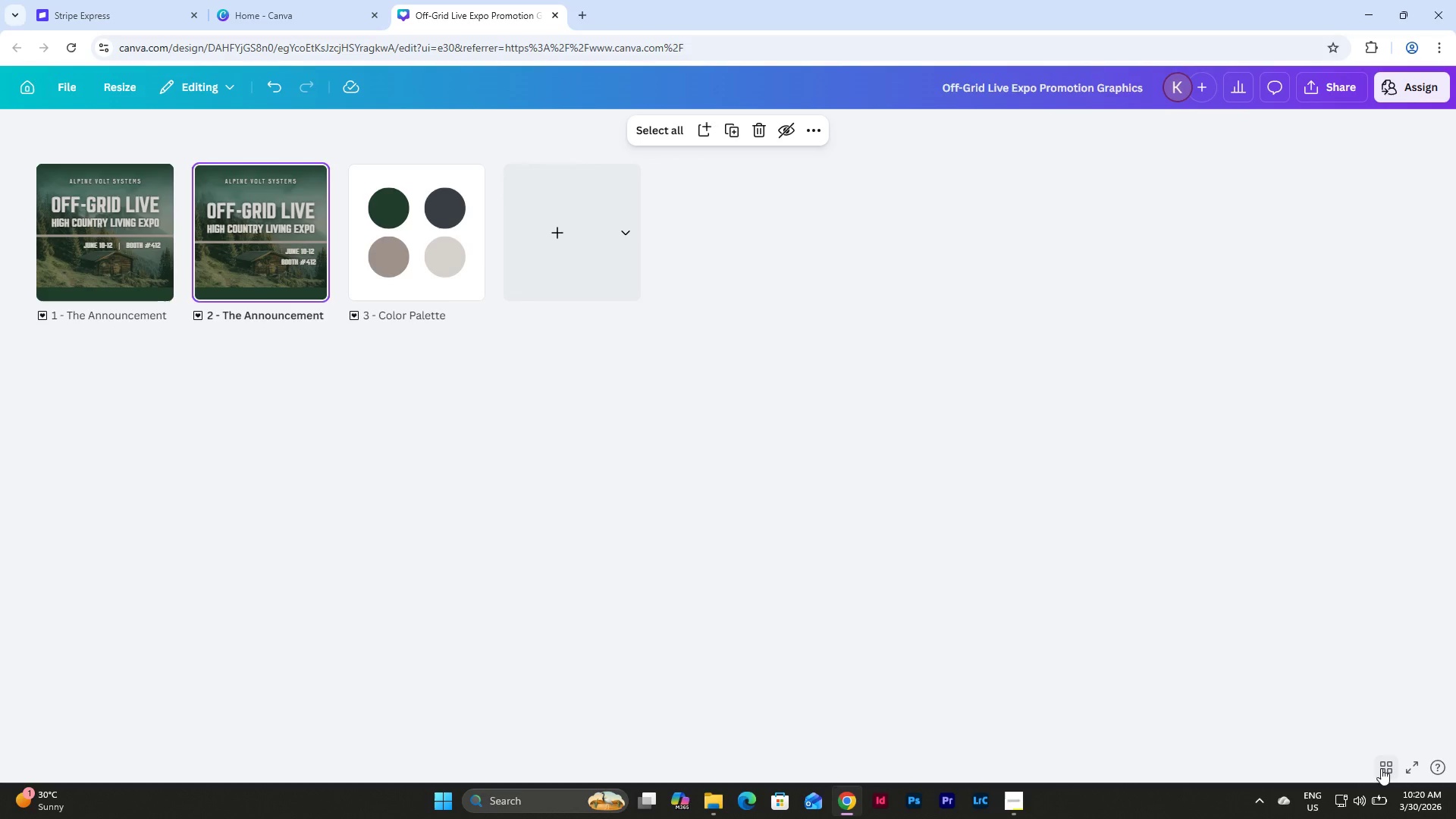 
left_click([1381, 768])
 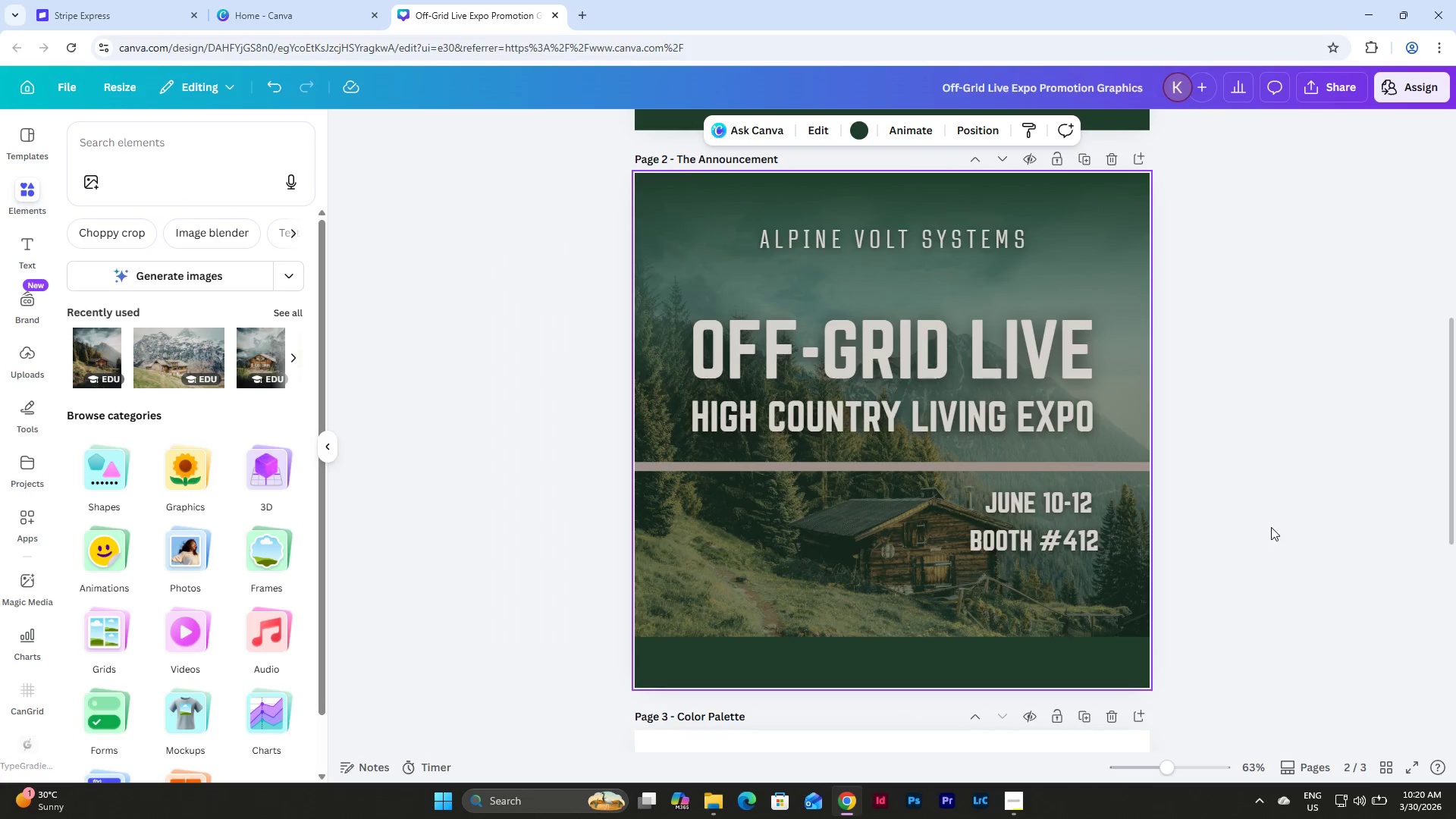 
scroll: coordinate [1269, 519], scroll_direction: up, amount: 9.0
 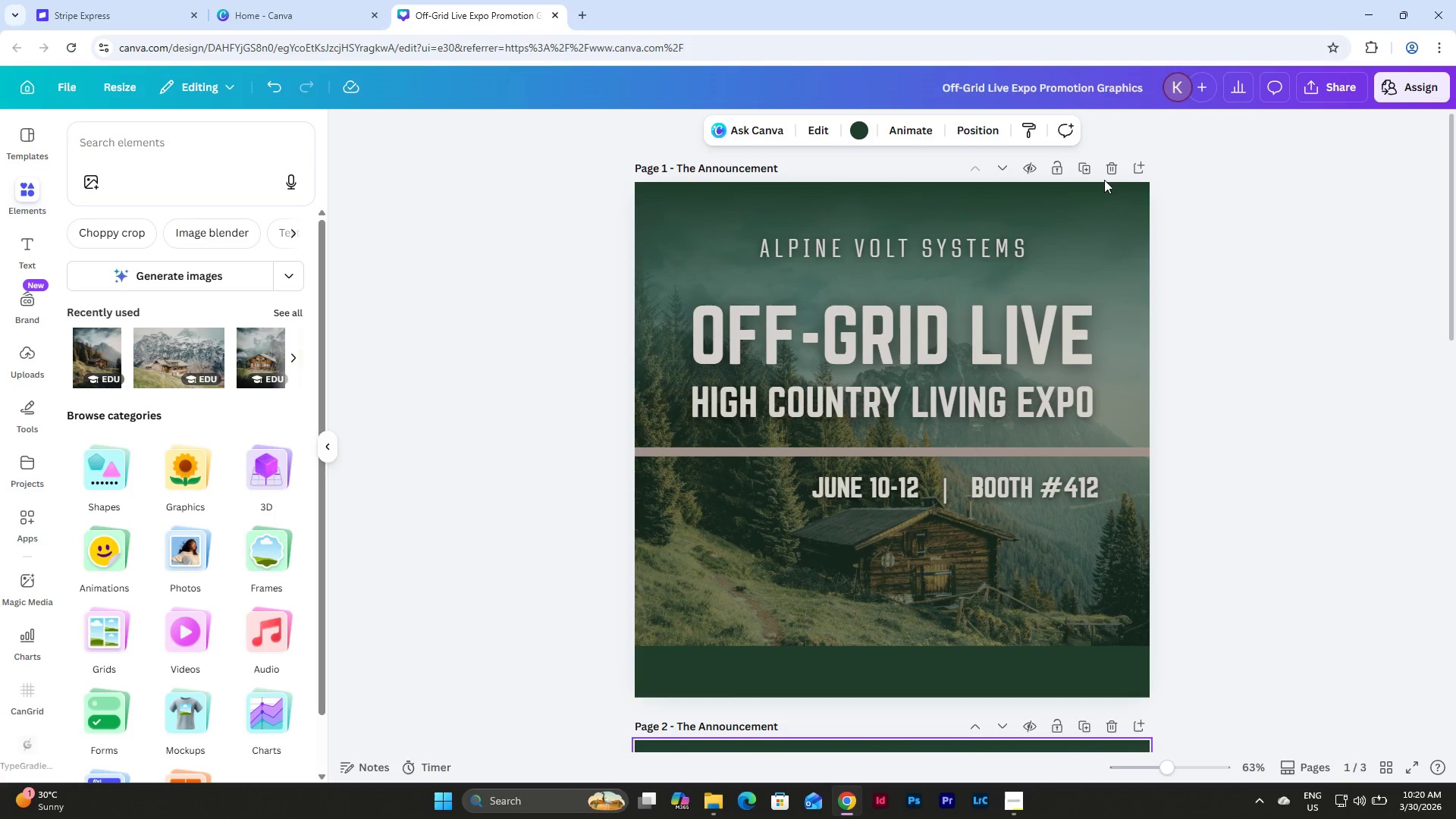 
left_click([1112, 161])
 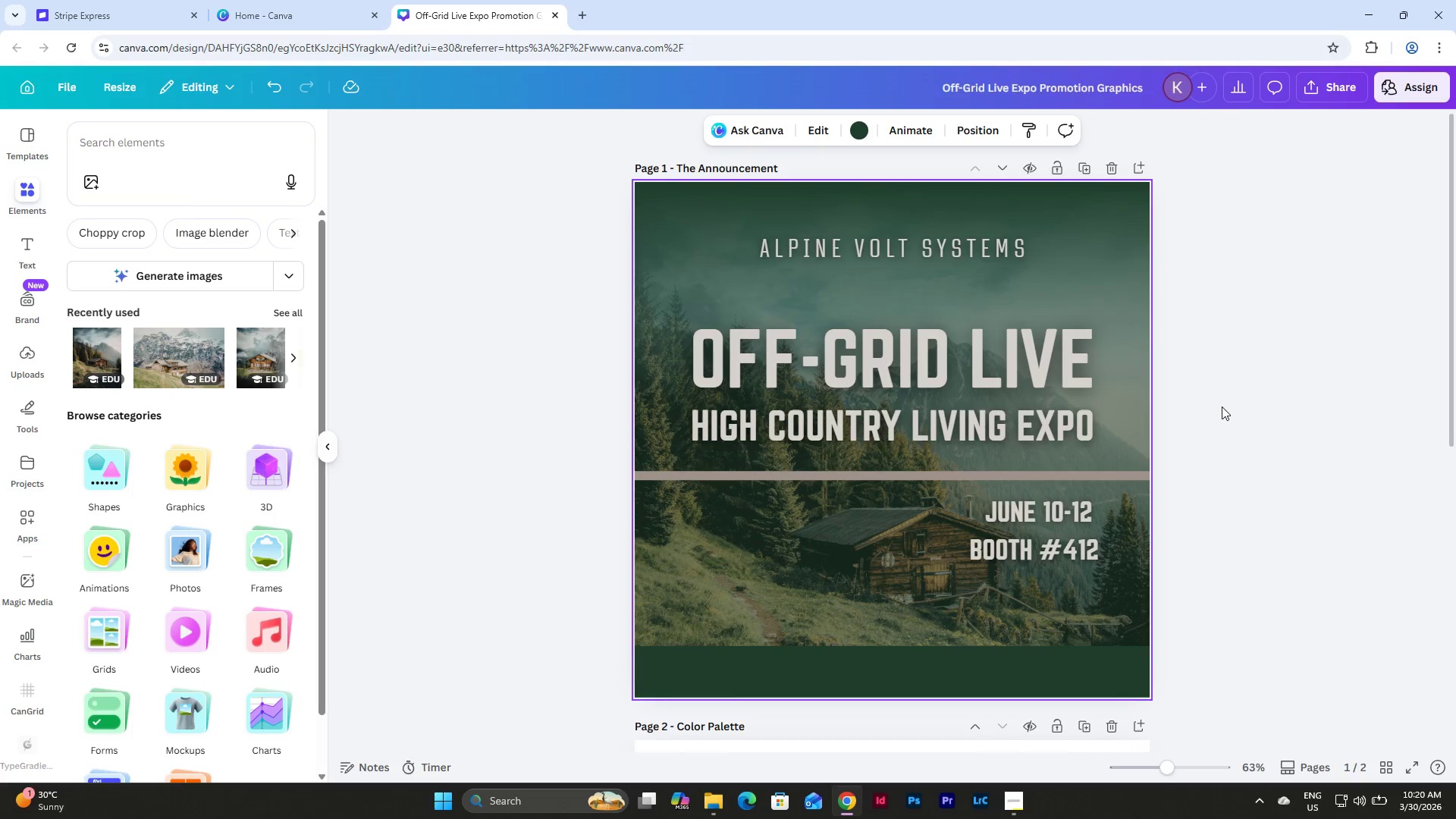 
scroll: coordinate [1219, 402], scroll_direction: up, amount: 2.0
 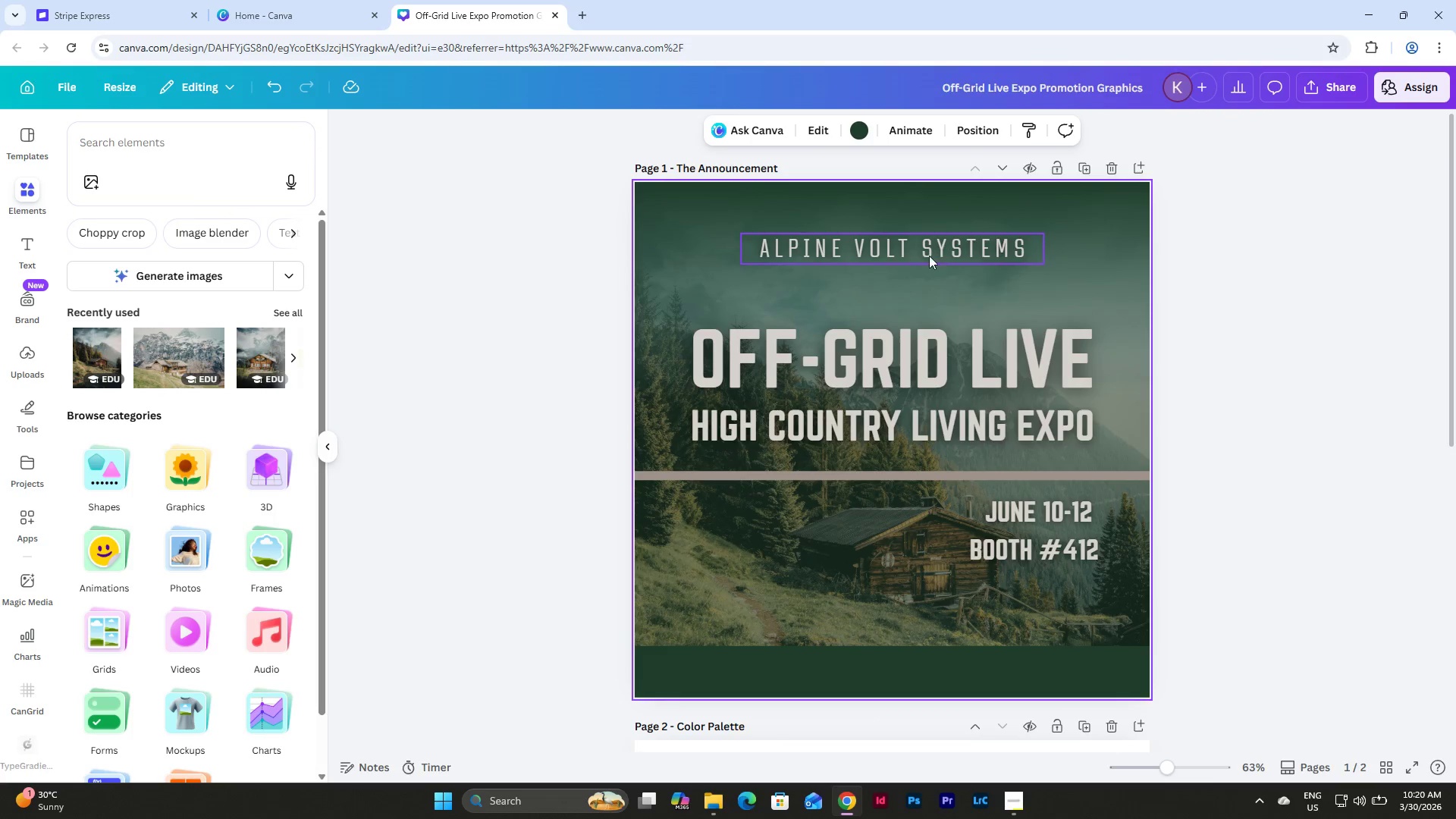 
left_click([897, 244])
 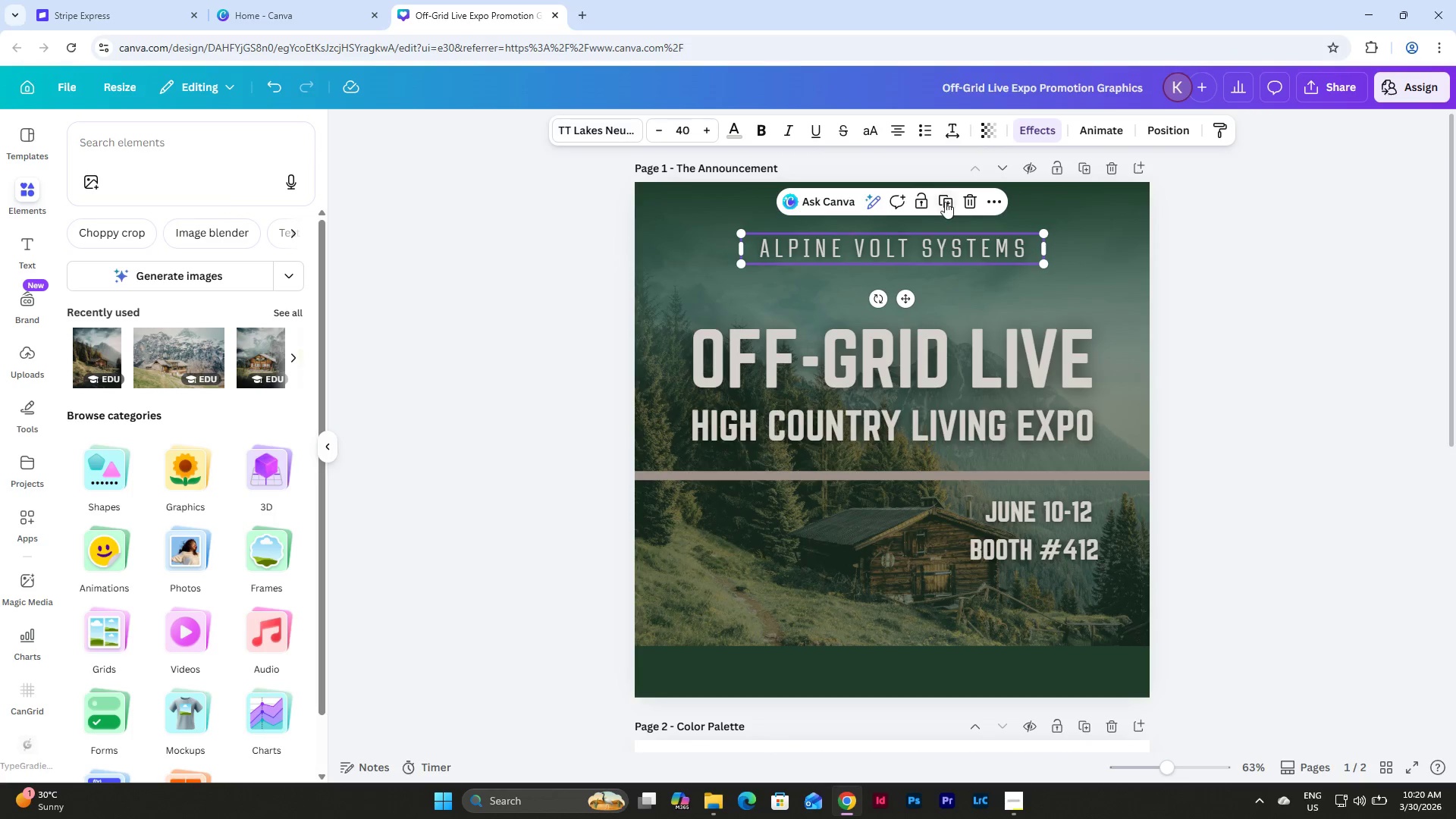 
left_click([948, 197])
 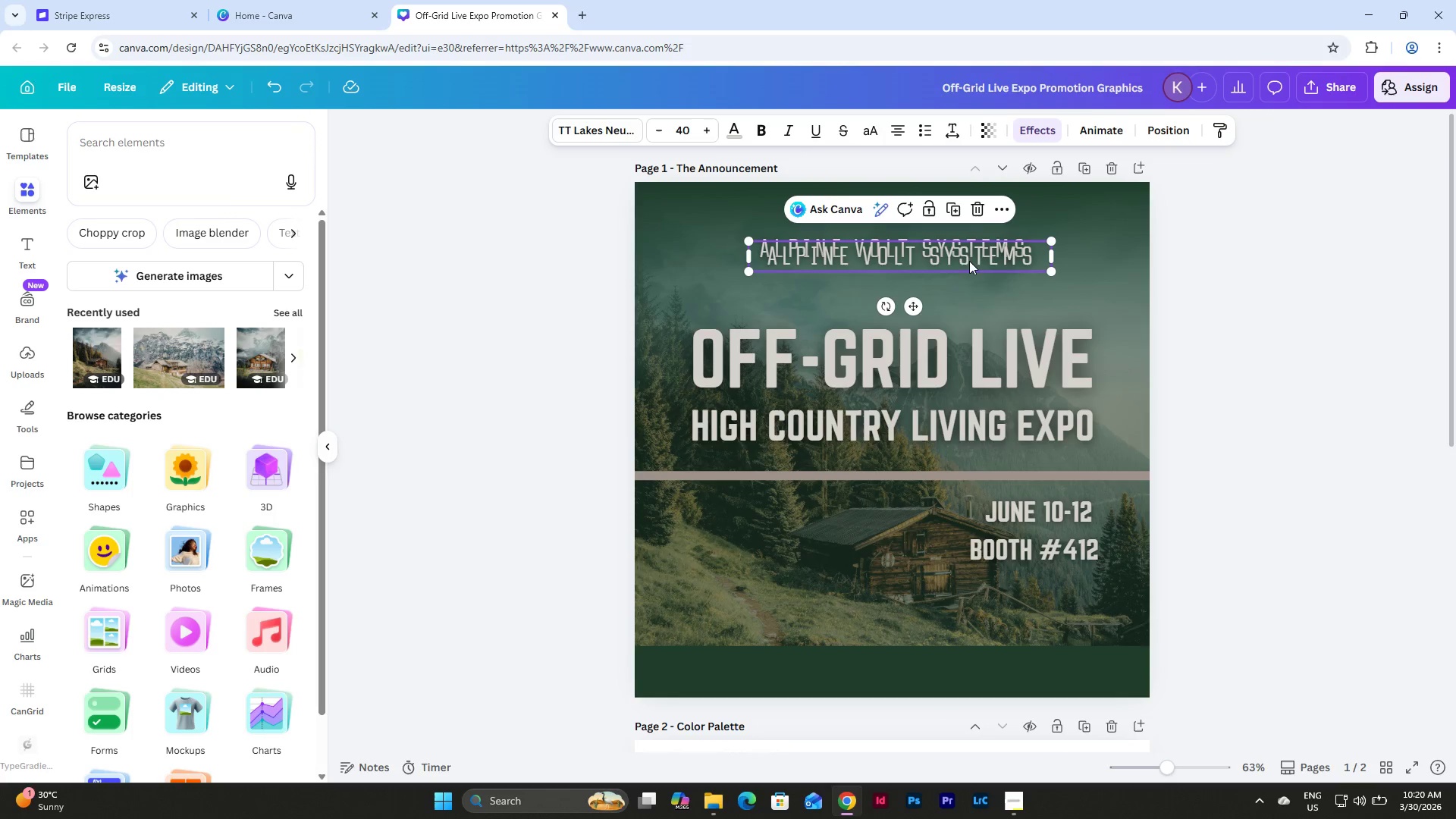 
left_click_drag(start_coordinate=[965, 255], to_coordinate=[954, 629])
 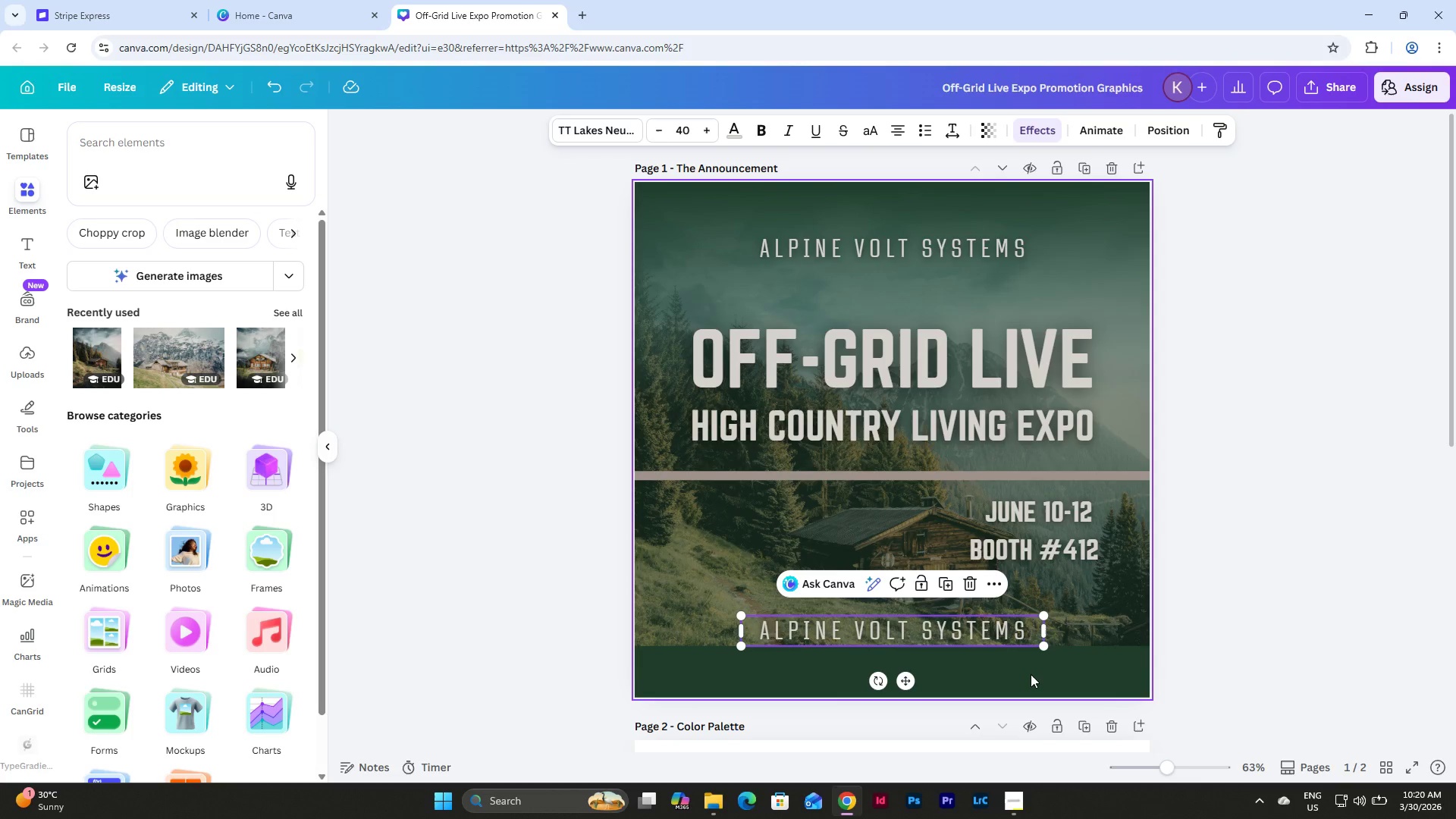 
left_click([1031, 674])
 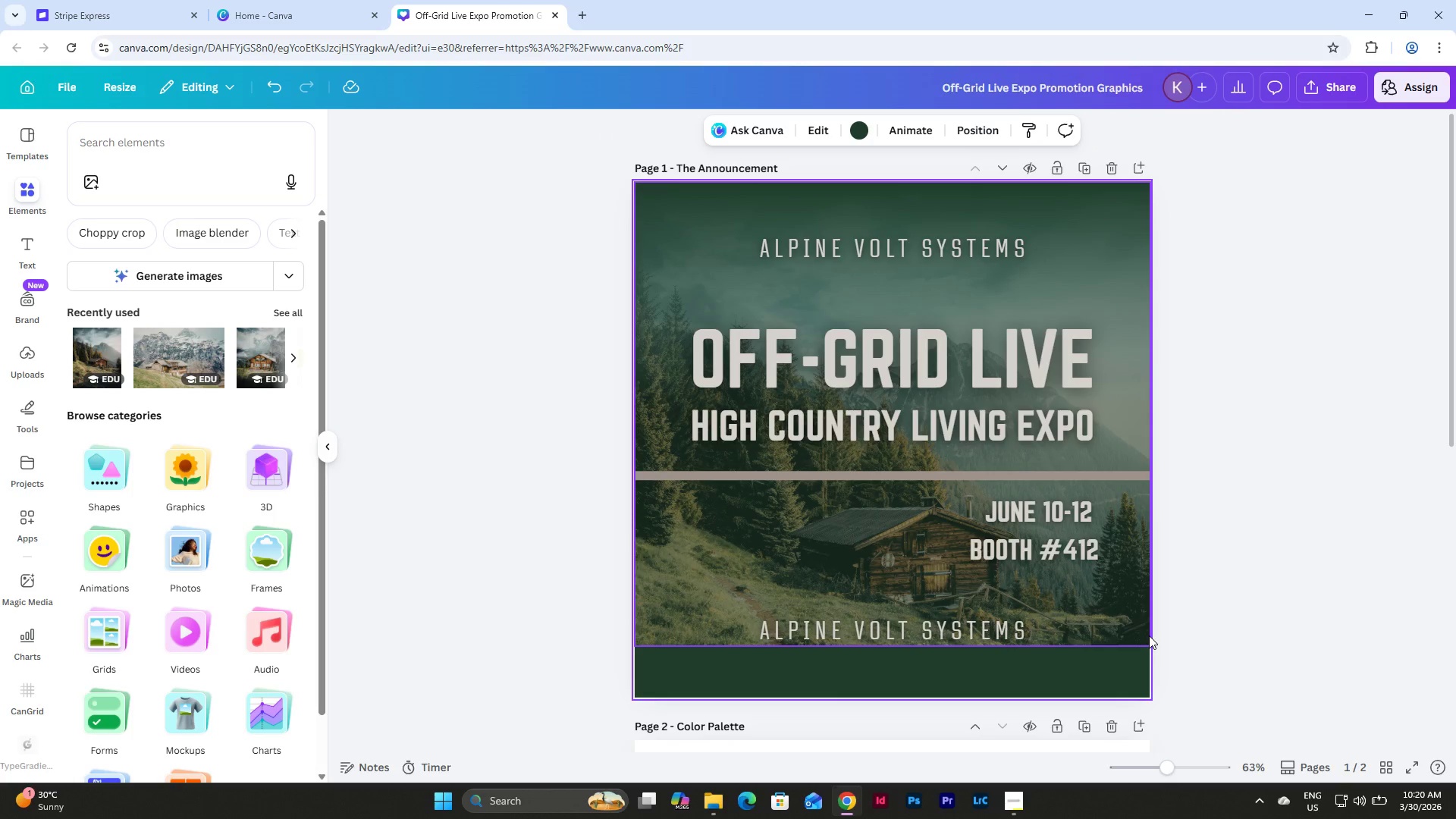 
left_click([1090, 591])
 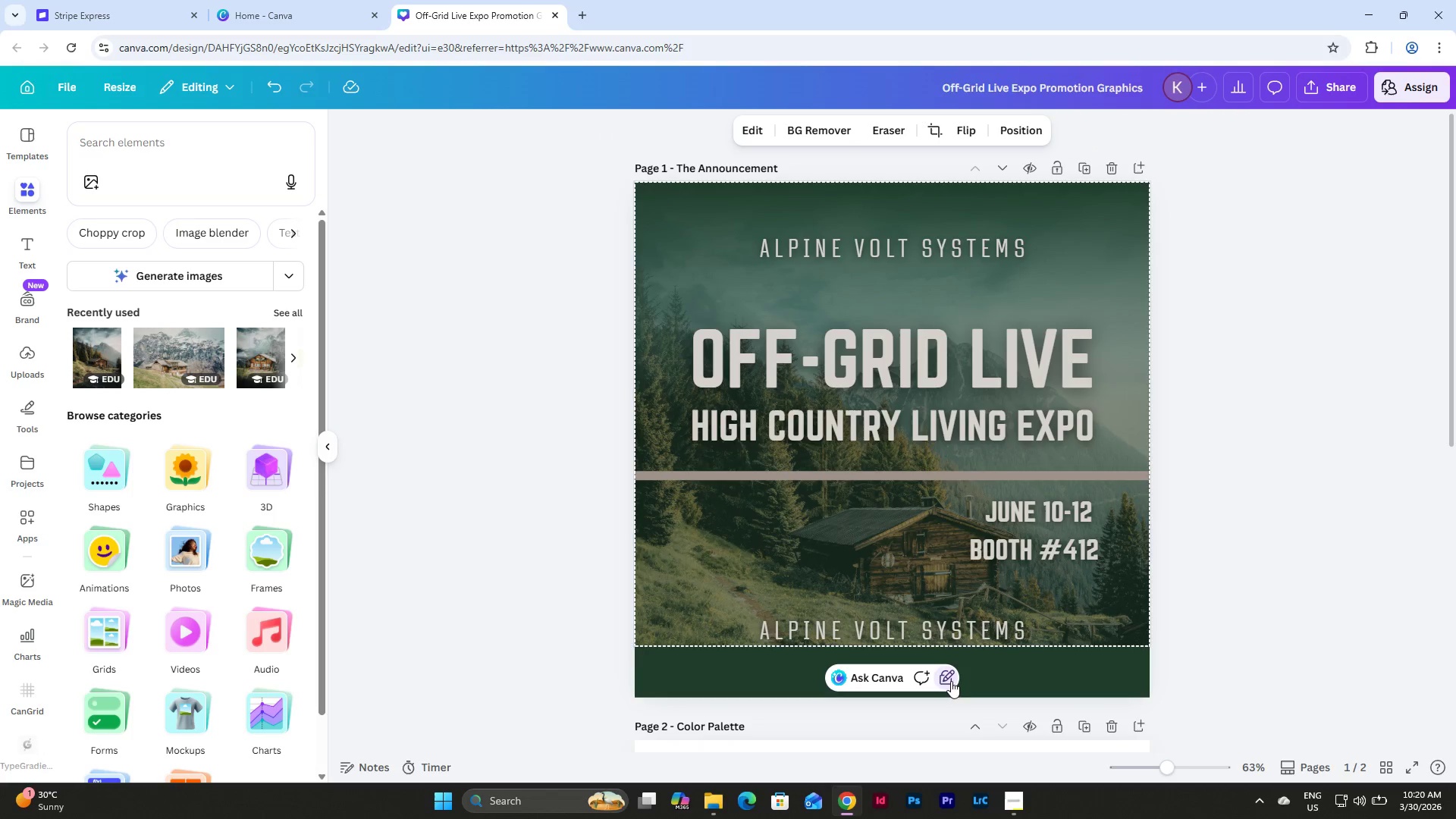 
left_click([948, 679])
 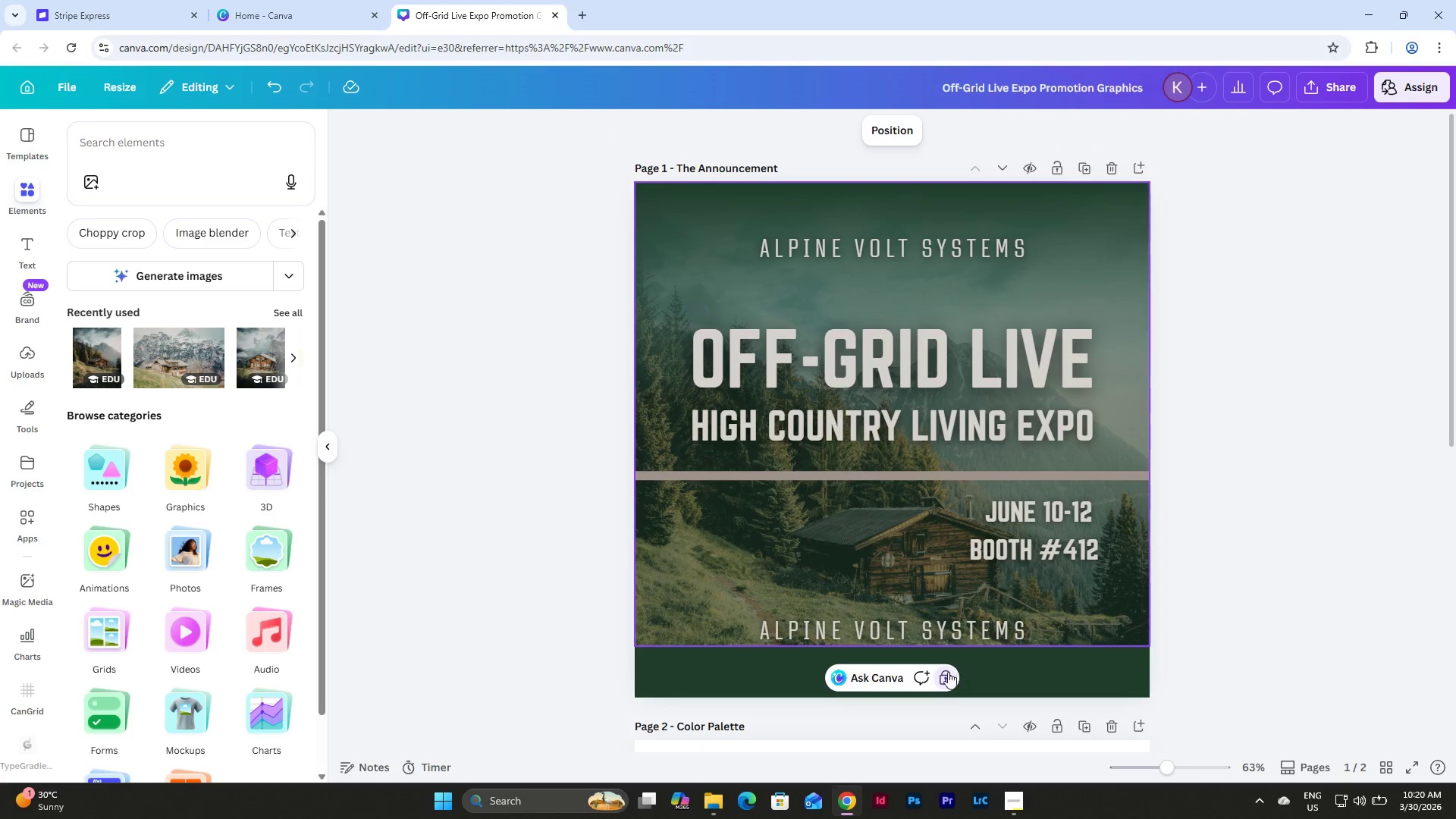 
left_click([947, 673])
 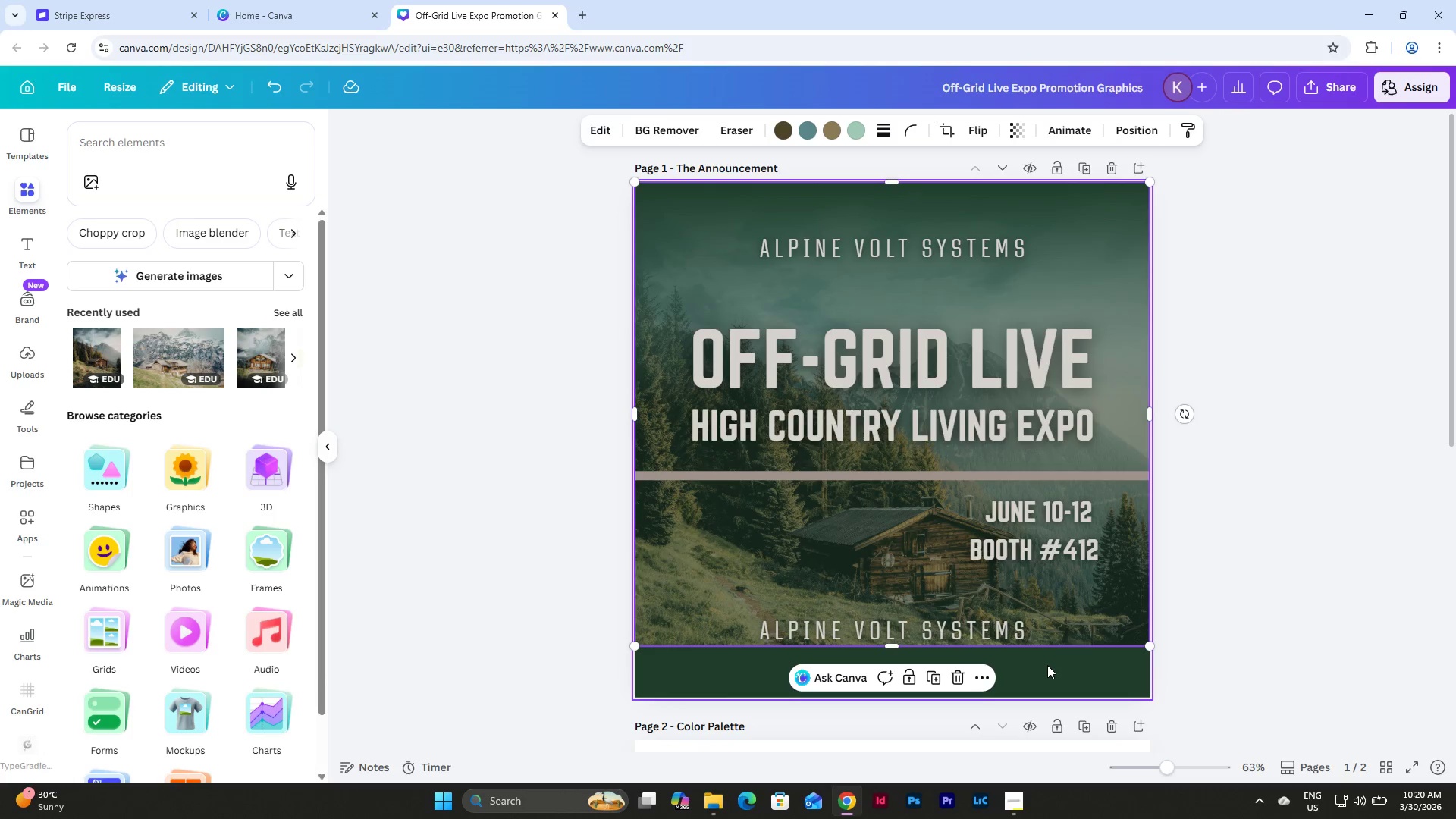 
left_click([1047, 665])
 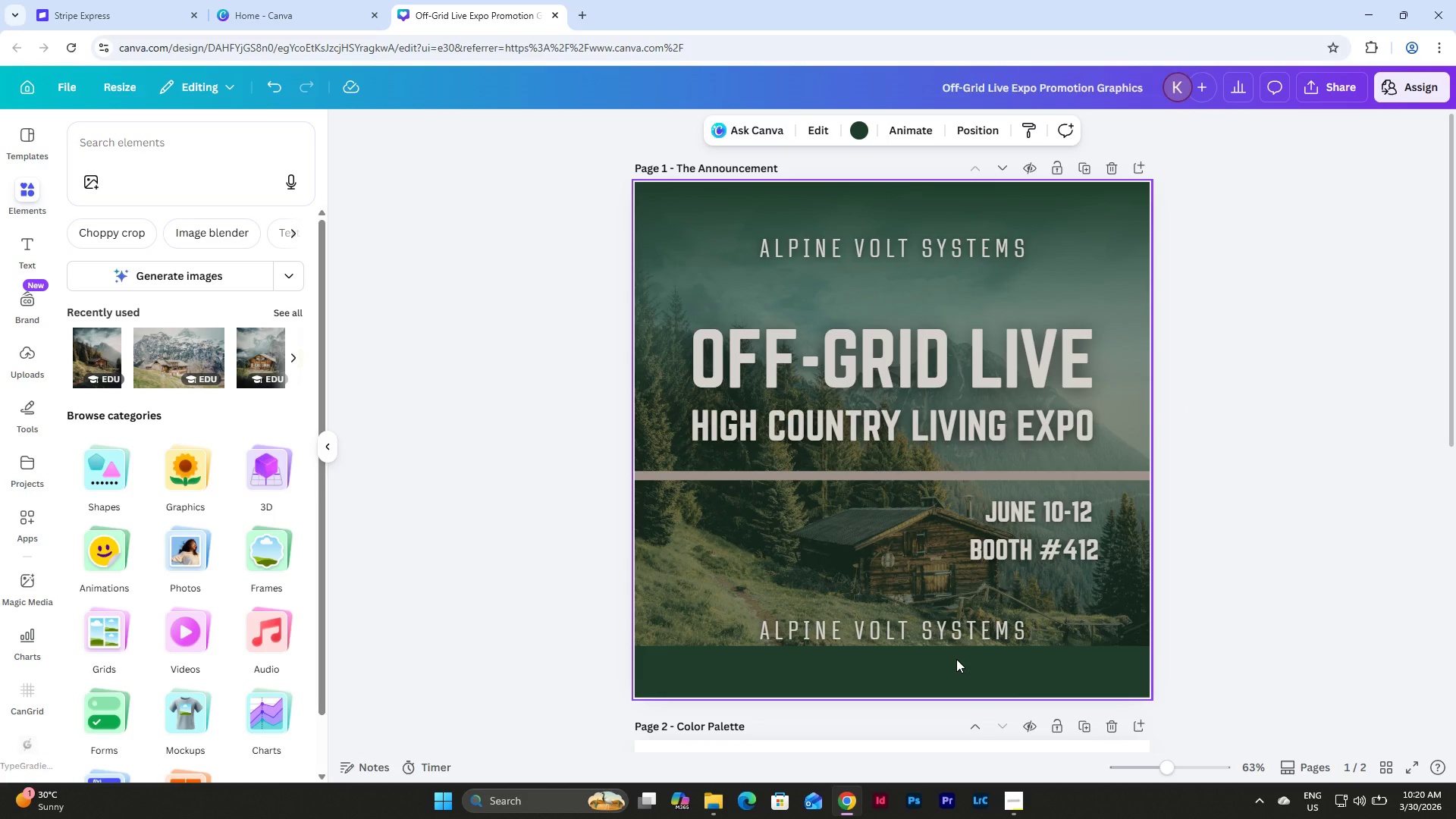 
left_click([956, 659])
 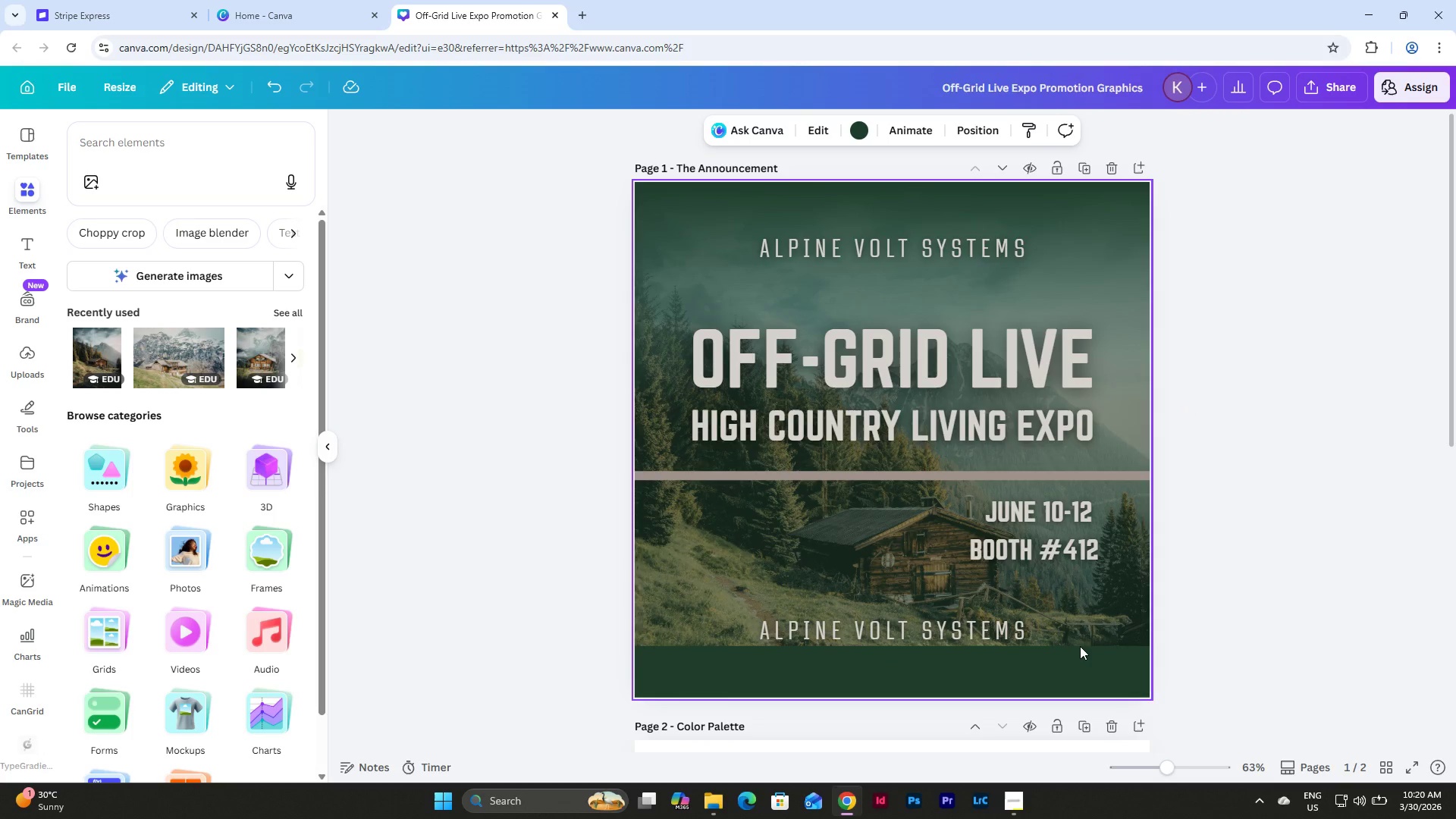 
left_click([1077, 623])
 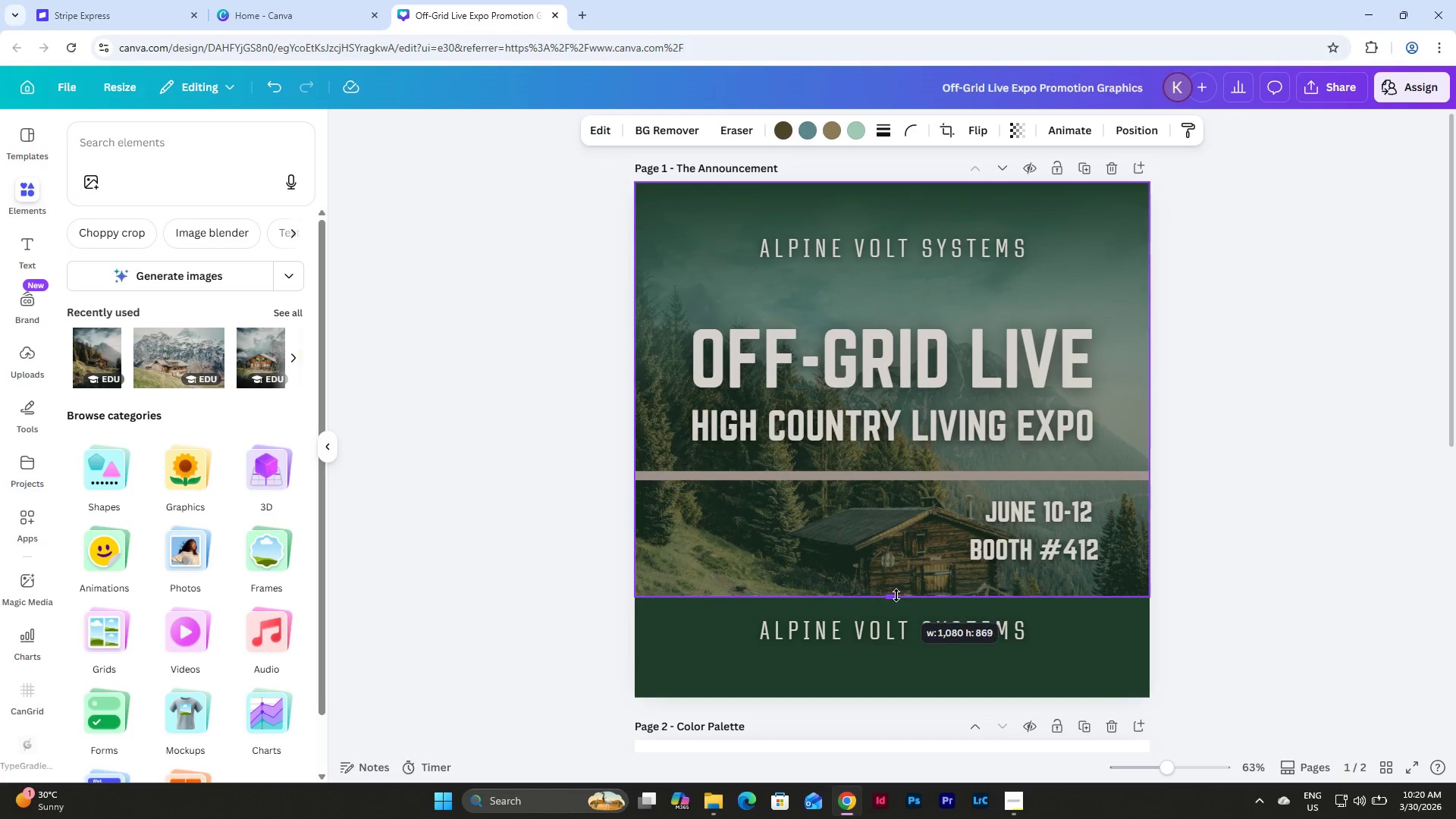 
wait(10.91)
 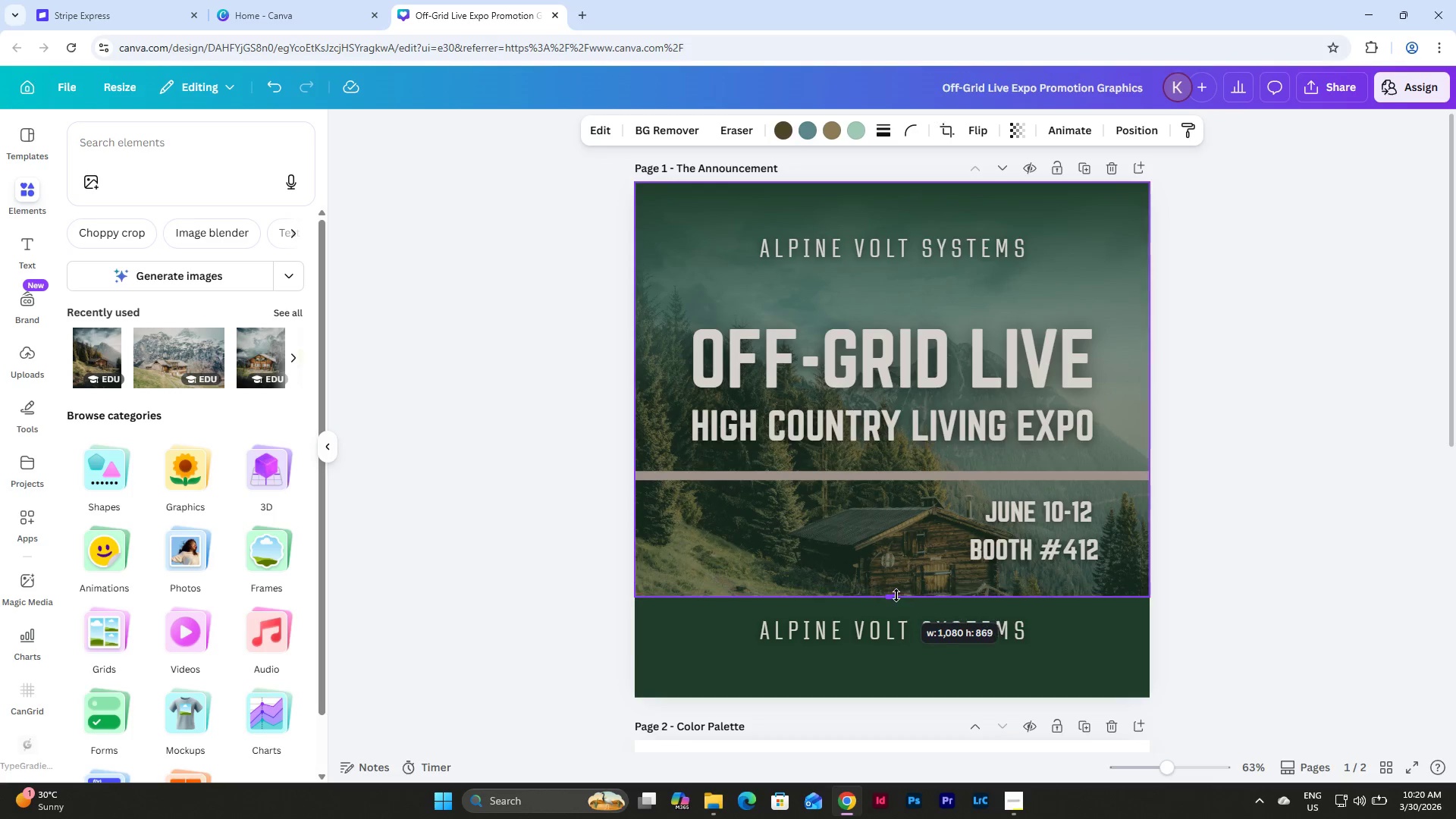 
double_click([895, 548])
 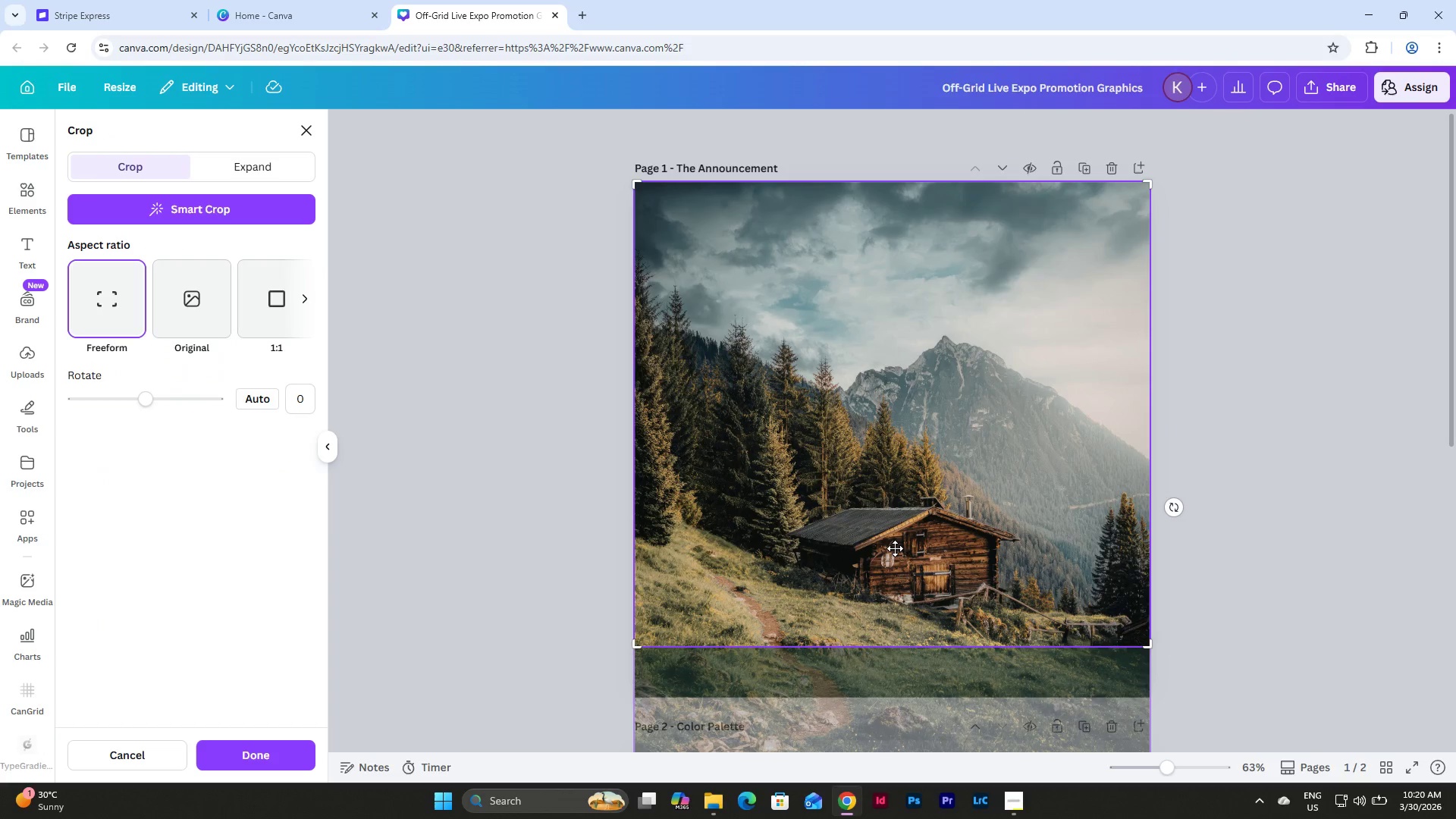 
left_click_drag(start_coordinate=[895, 548], to_coordinate=[895, 493])
 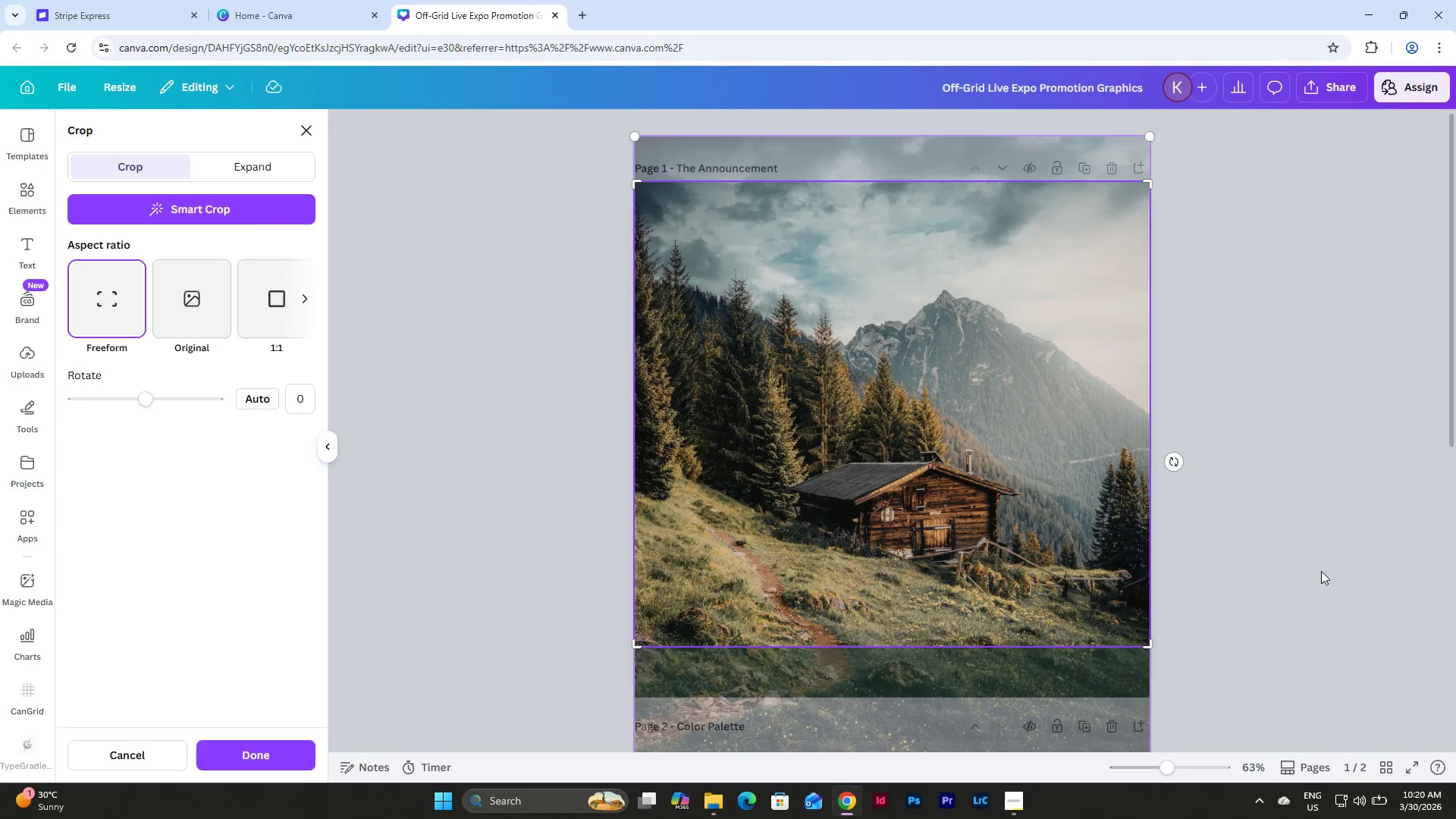 
left_click([1321, 571])
 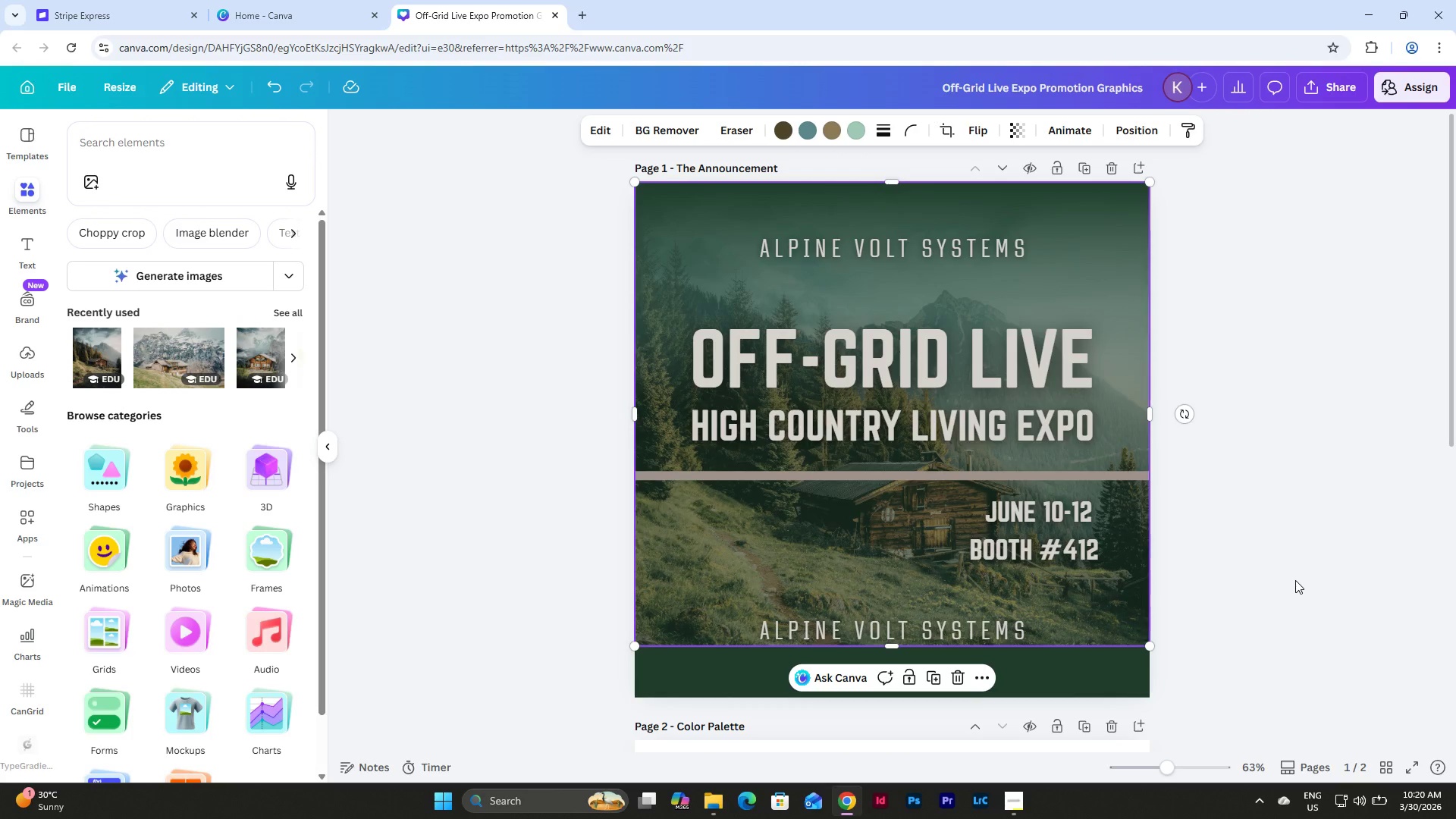 
key(Control+Z)
 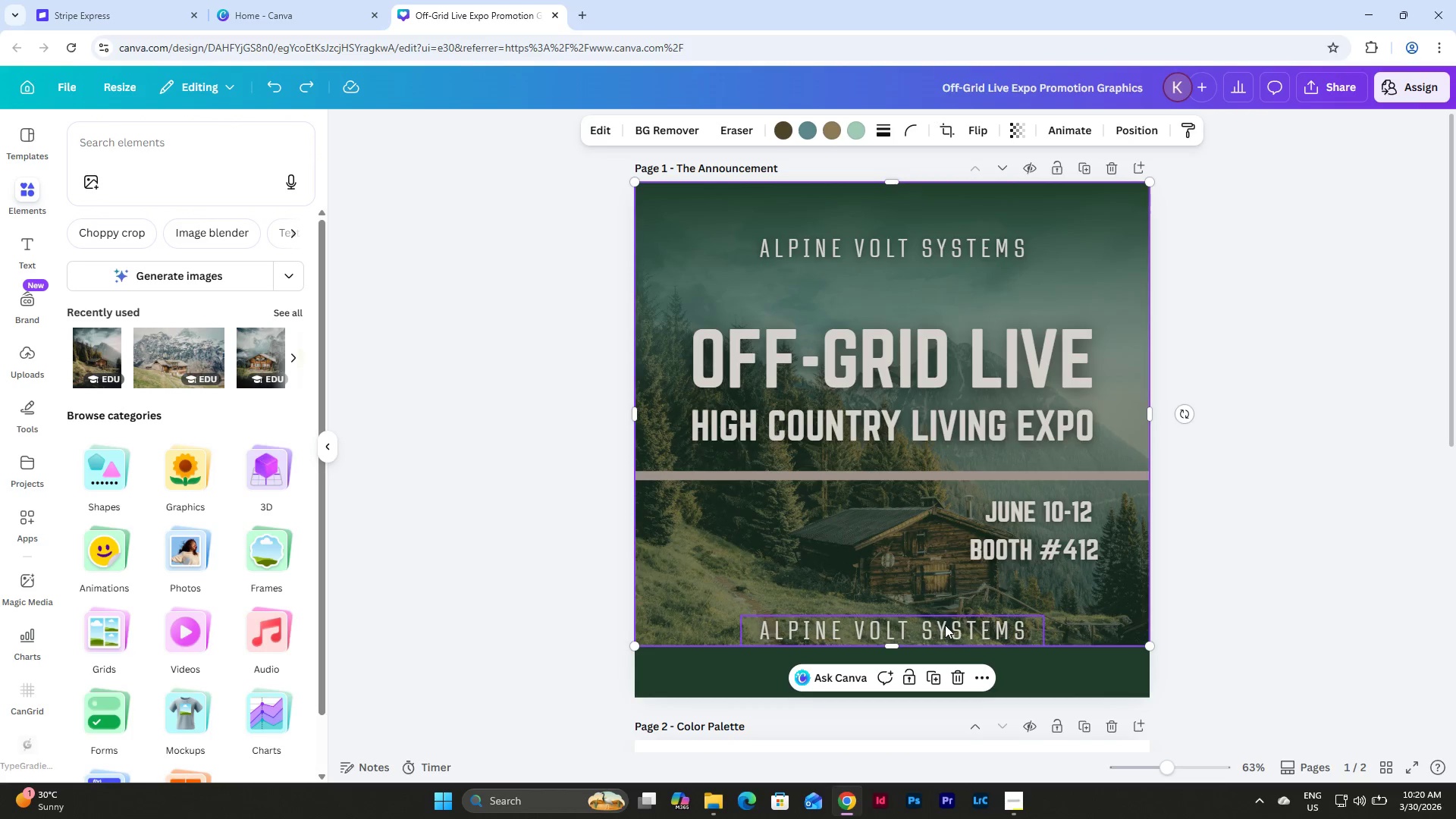 
double_click([884, 541])
 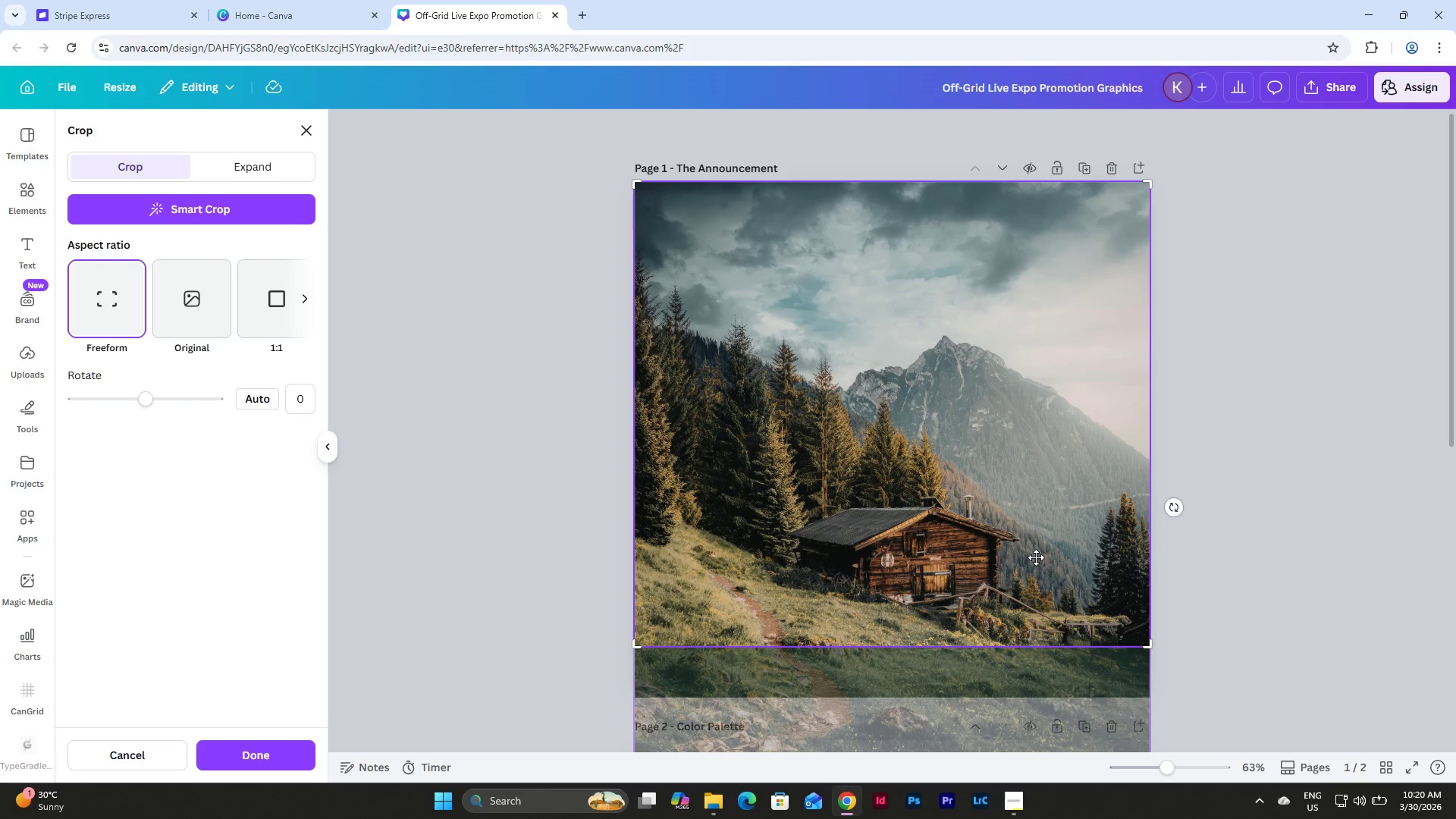 
left_click([1272, 591])
 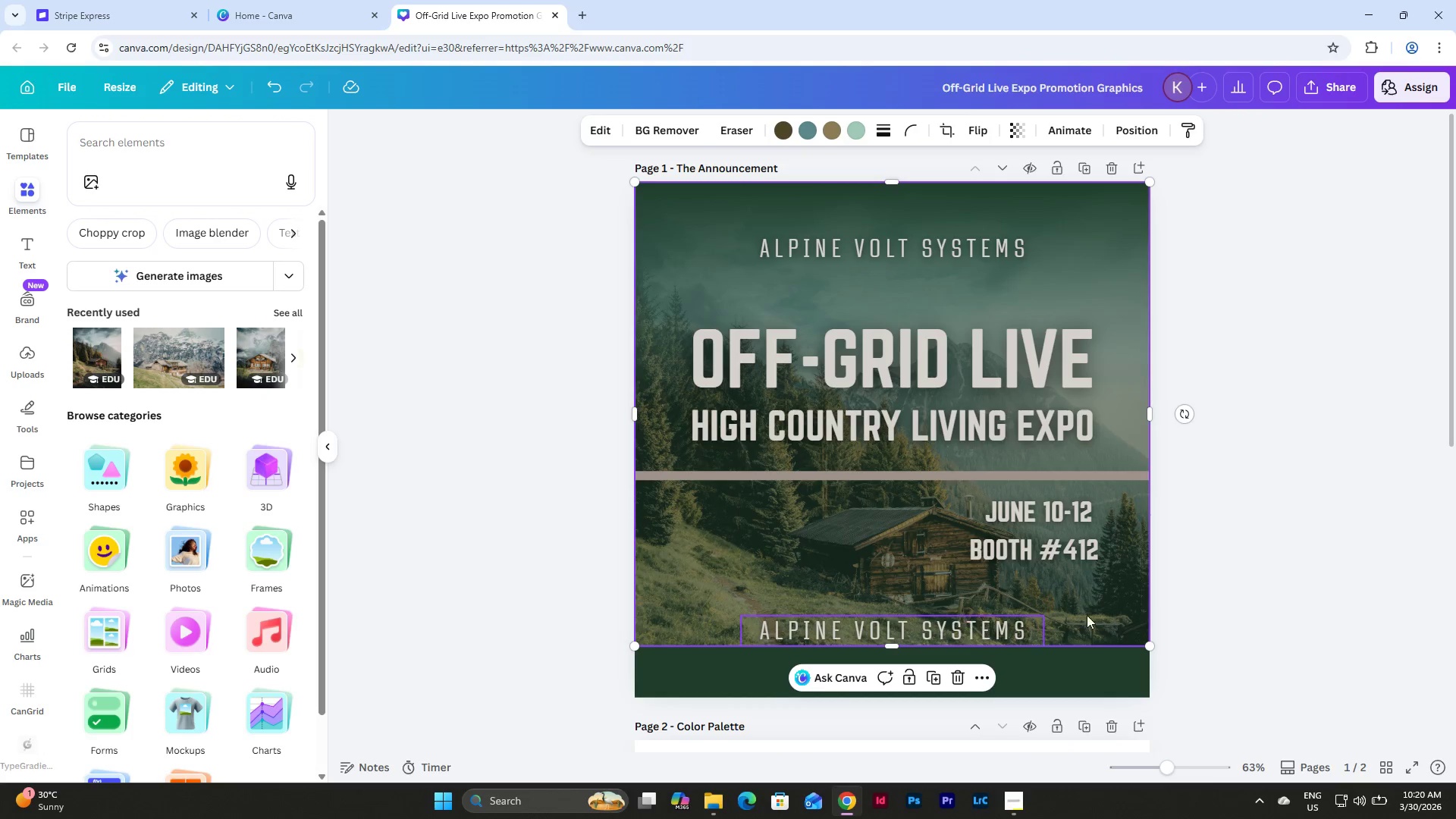 
left_click([1211, 616])
 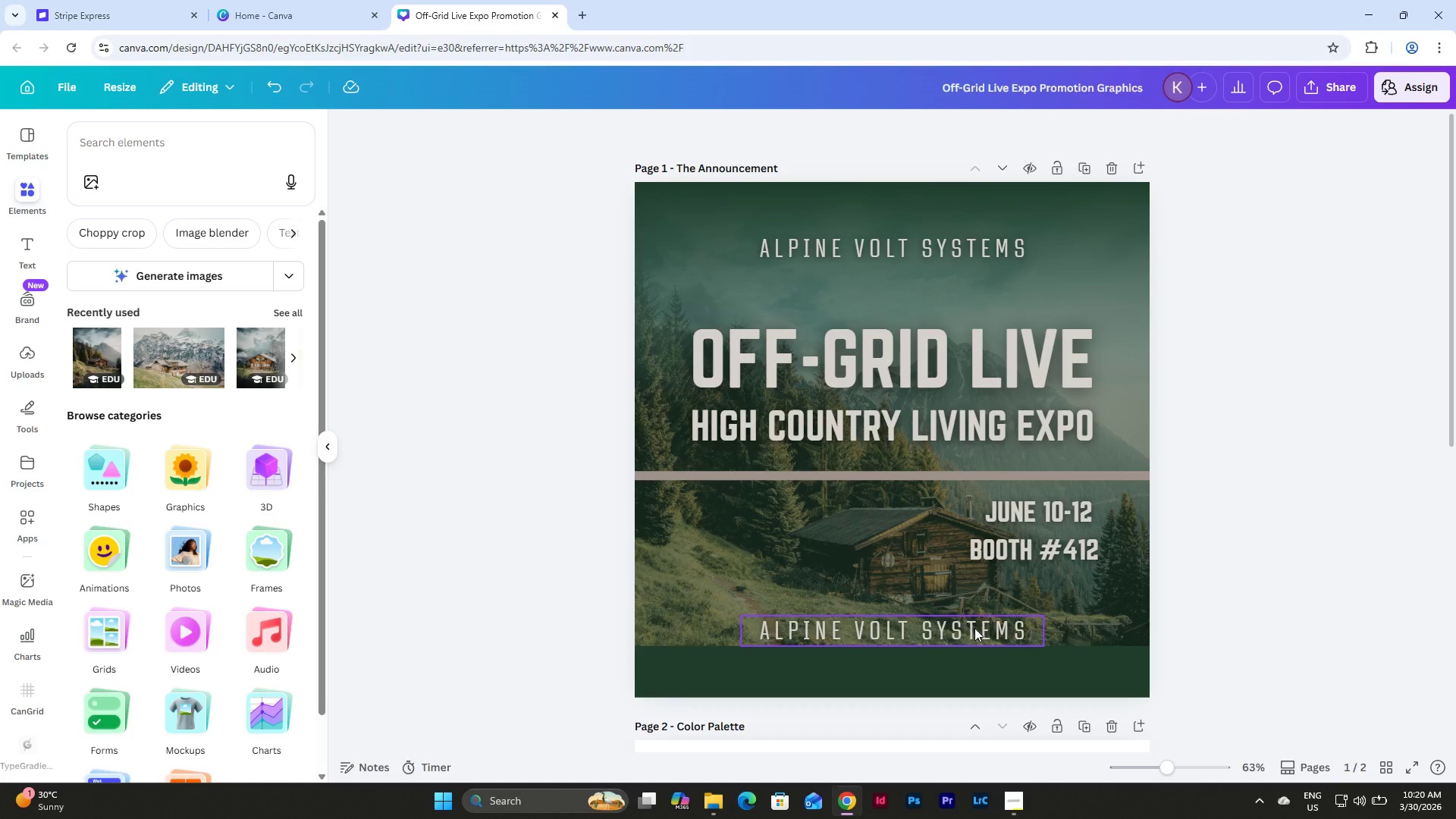 
left_click([974, 628])
 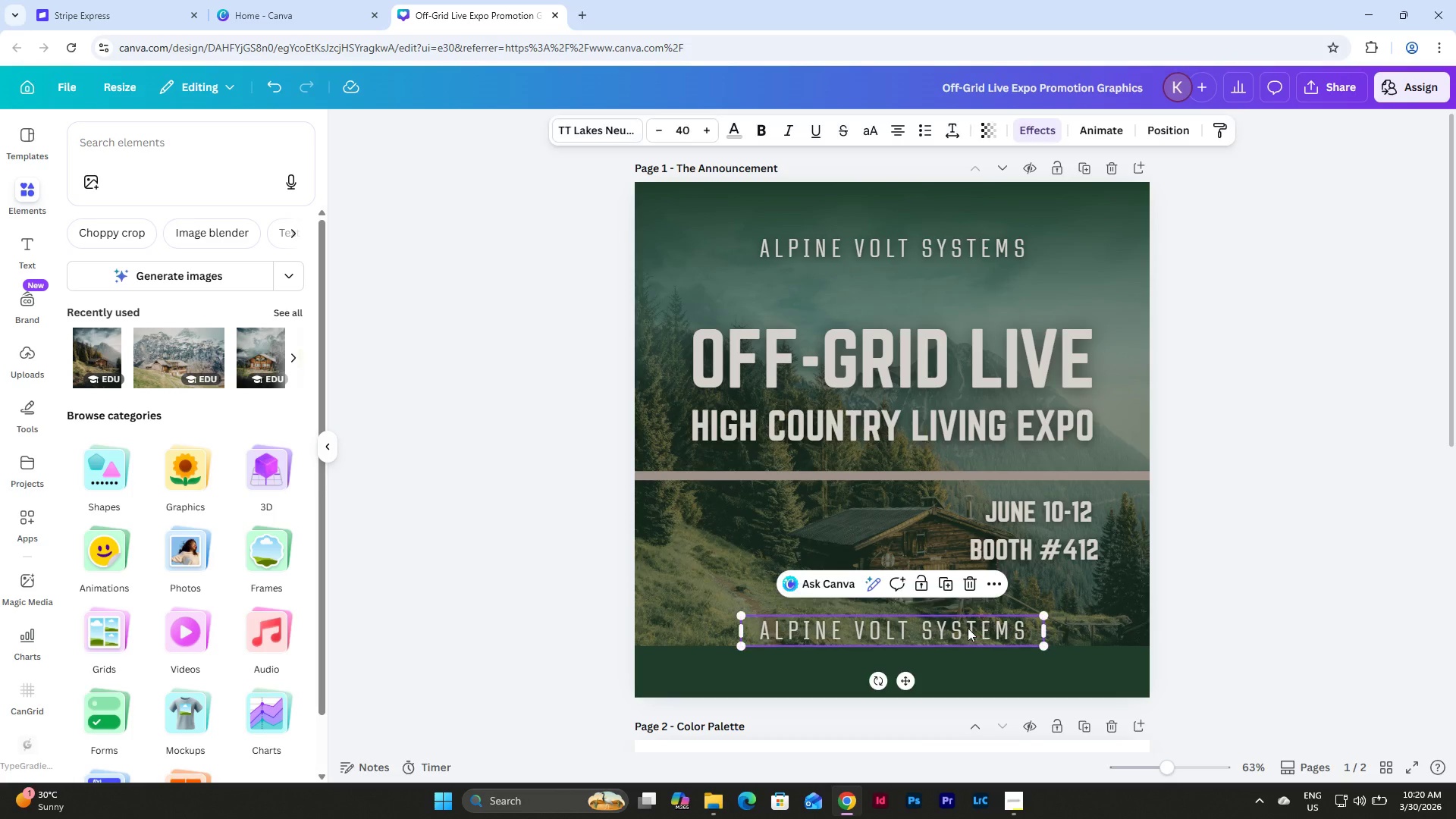 
mouse_move([952, 619])
 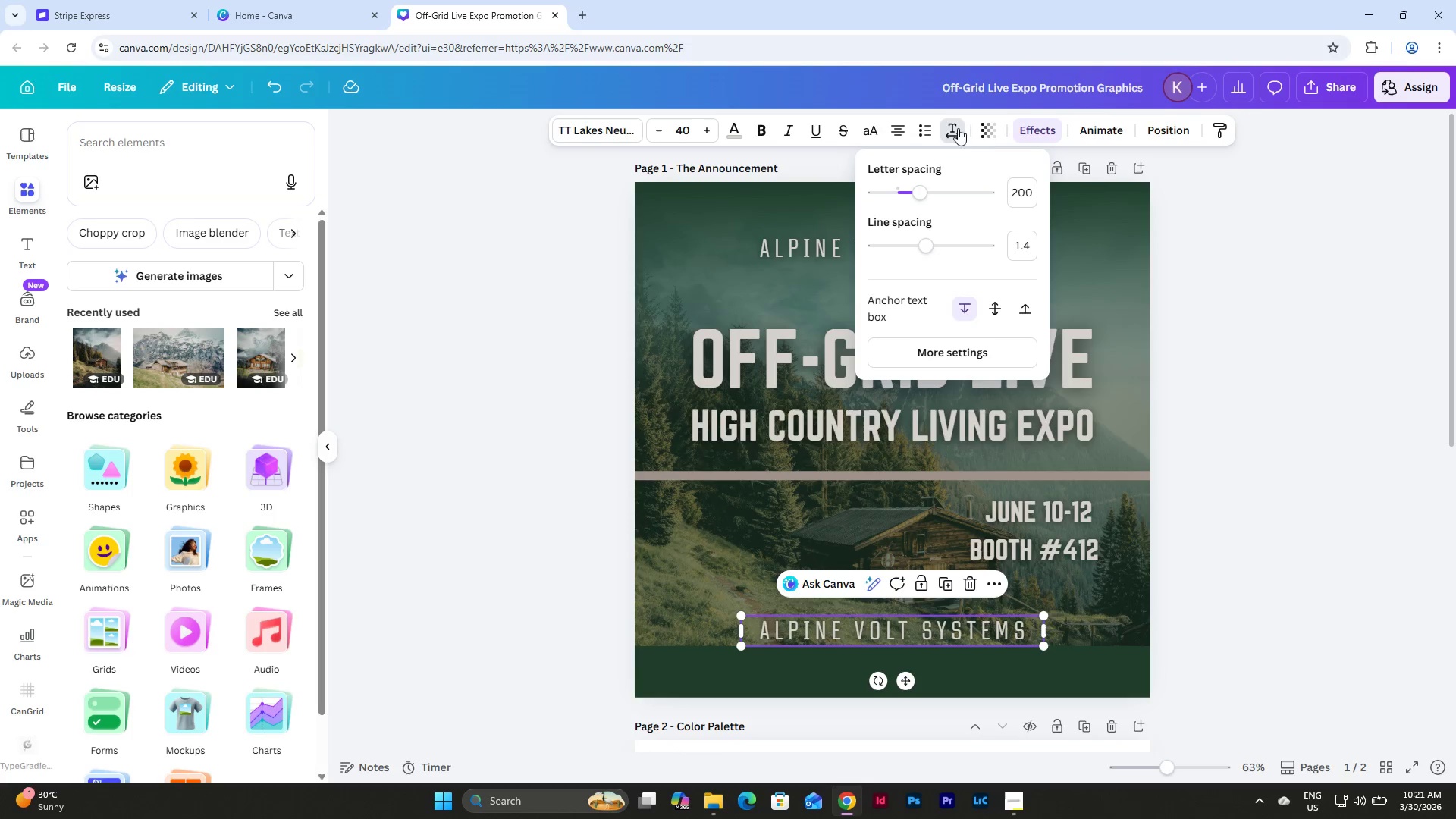 
left_click([1033, 202])
 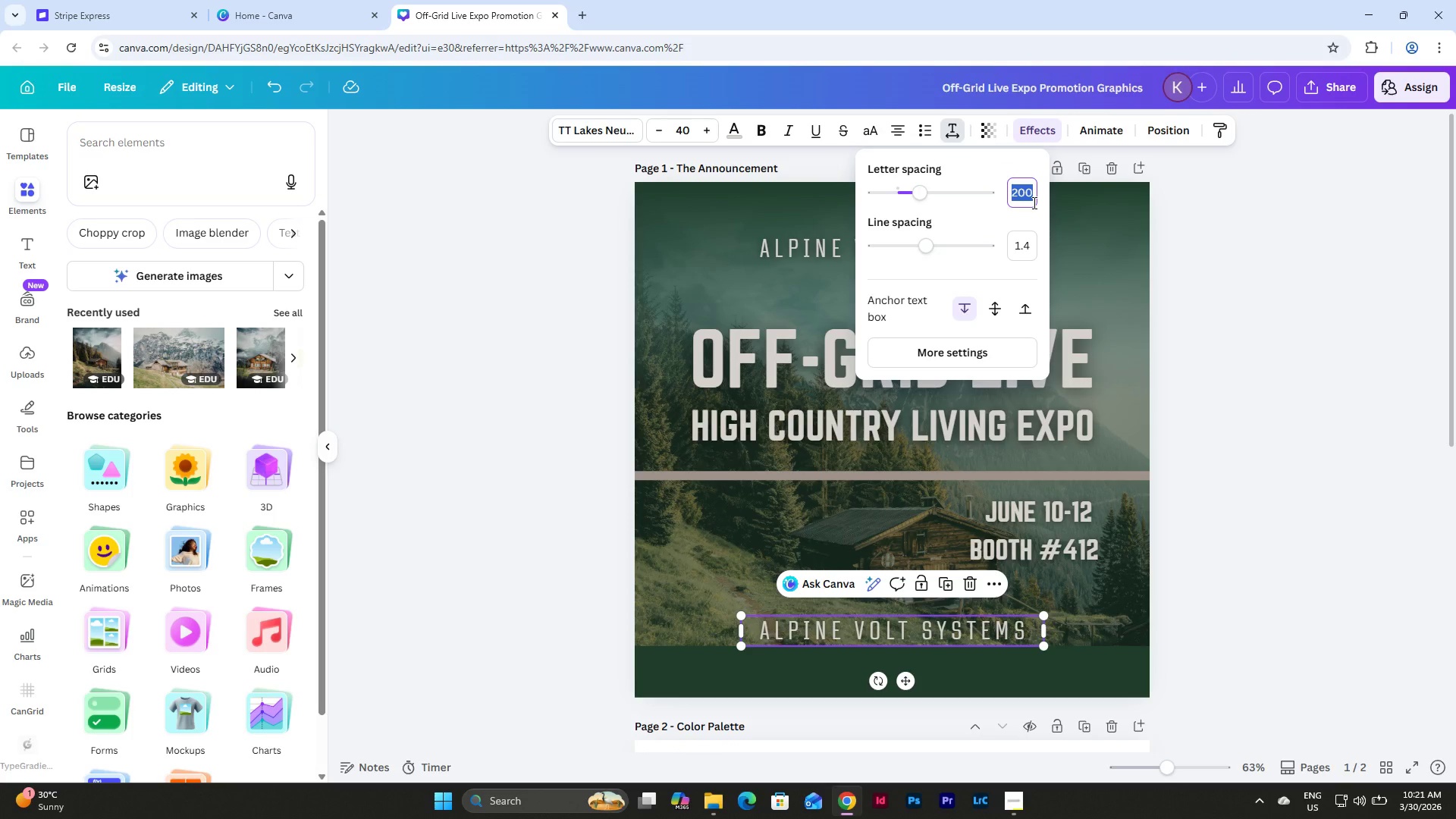 
key(Numpad0)
 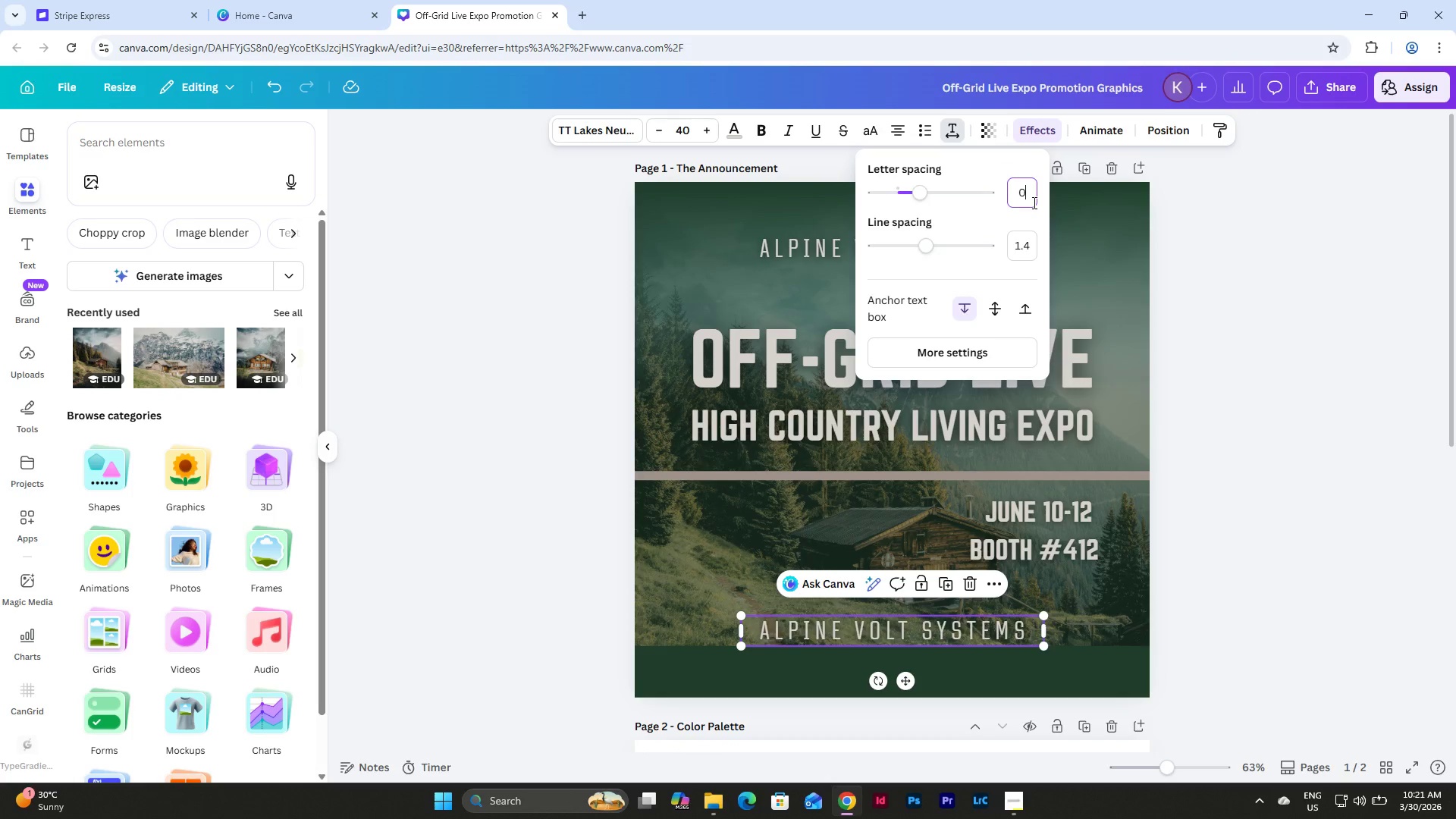 
key(NumpadEnter)
 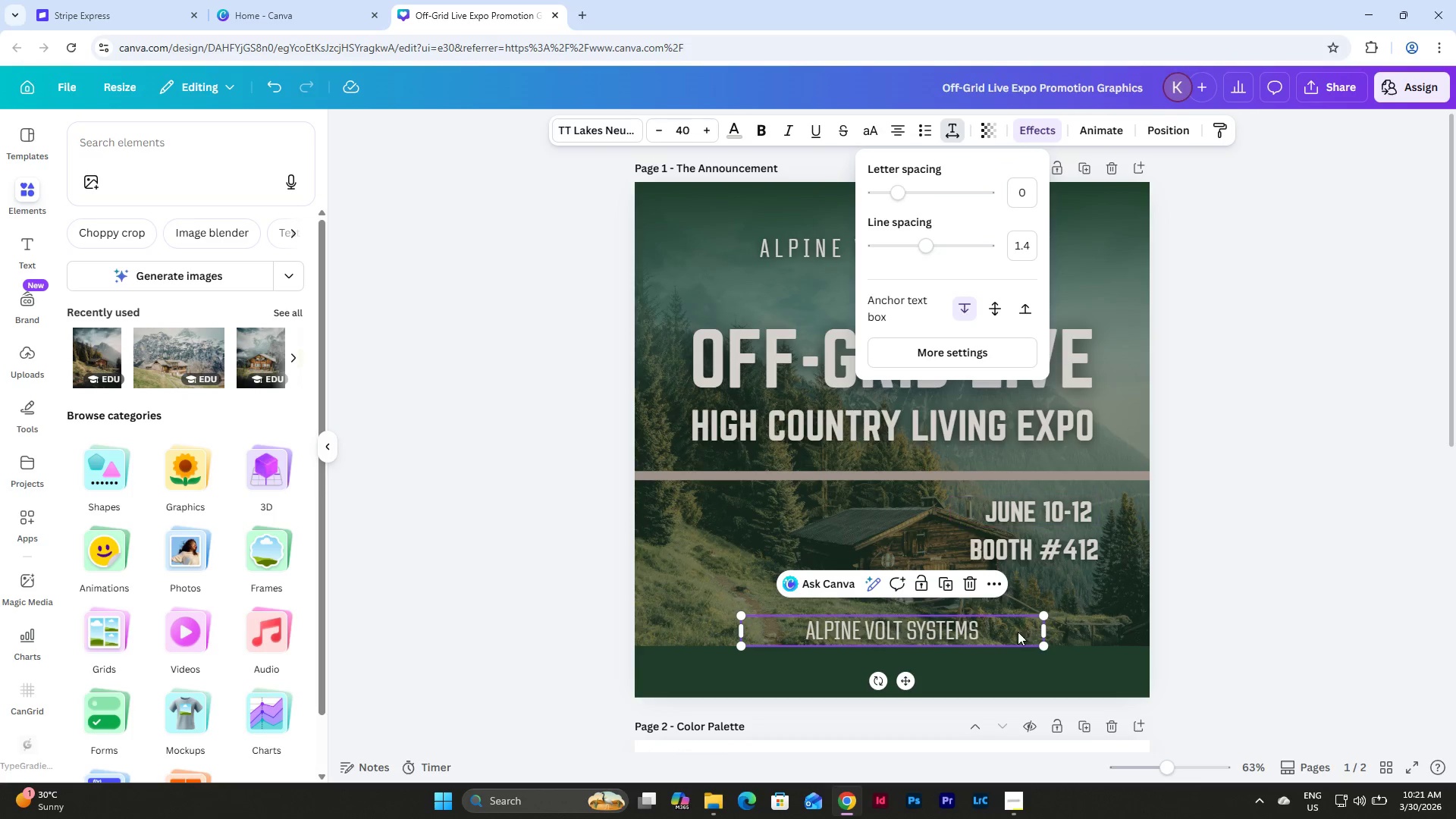 
left_click([981, 619])
 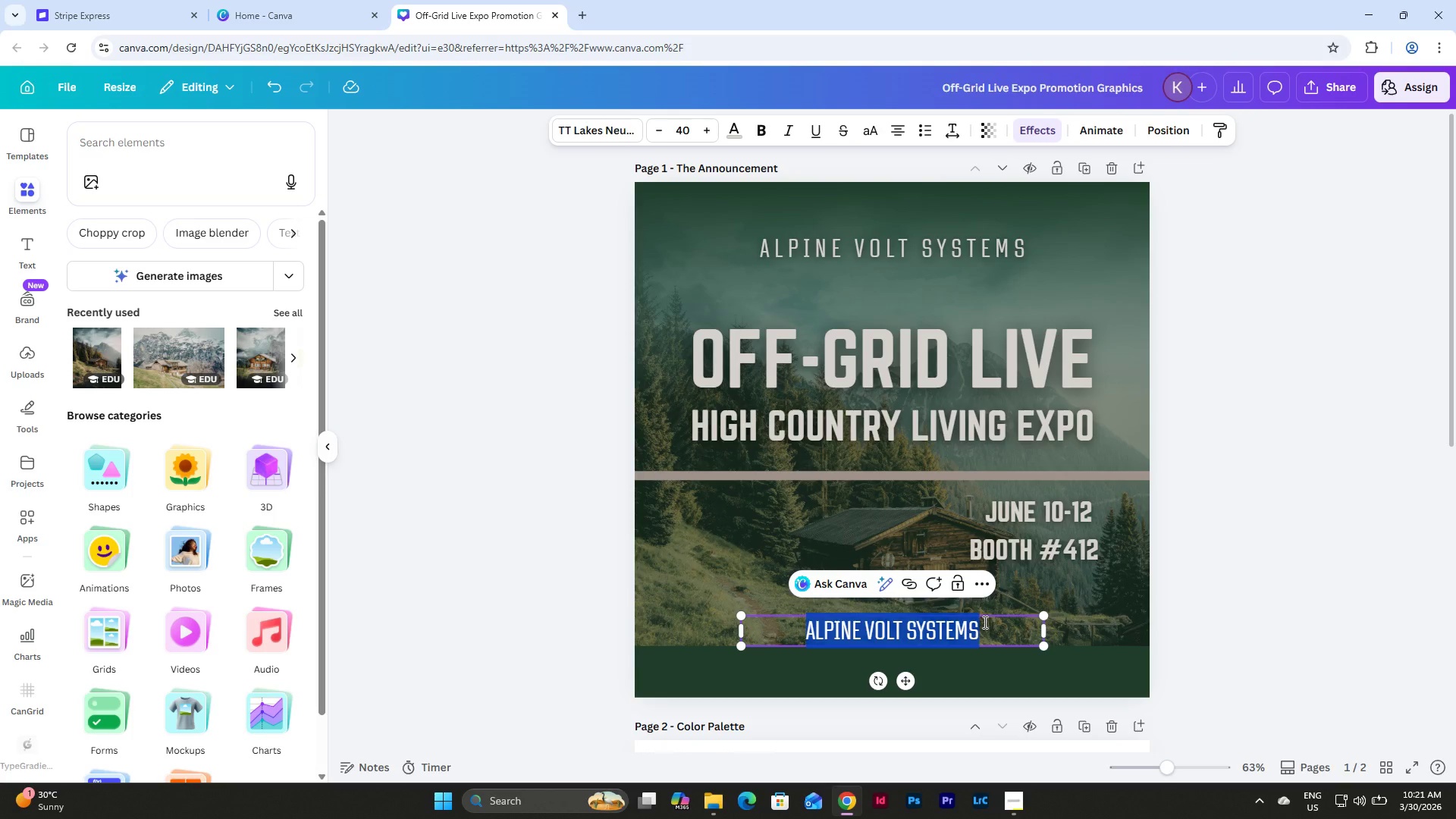 
type(H)
key(Backspace)
type(JOIN )
key(Backspace)
key(Backspace)
key(Backspace)
key(Backspace)
key(Backspace)
type(JOIN US IN THE HU)
key(Backspace)
type(IGH SUE)
key(Backspace)
key(Backspace)
type(IERRA!)
 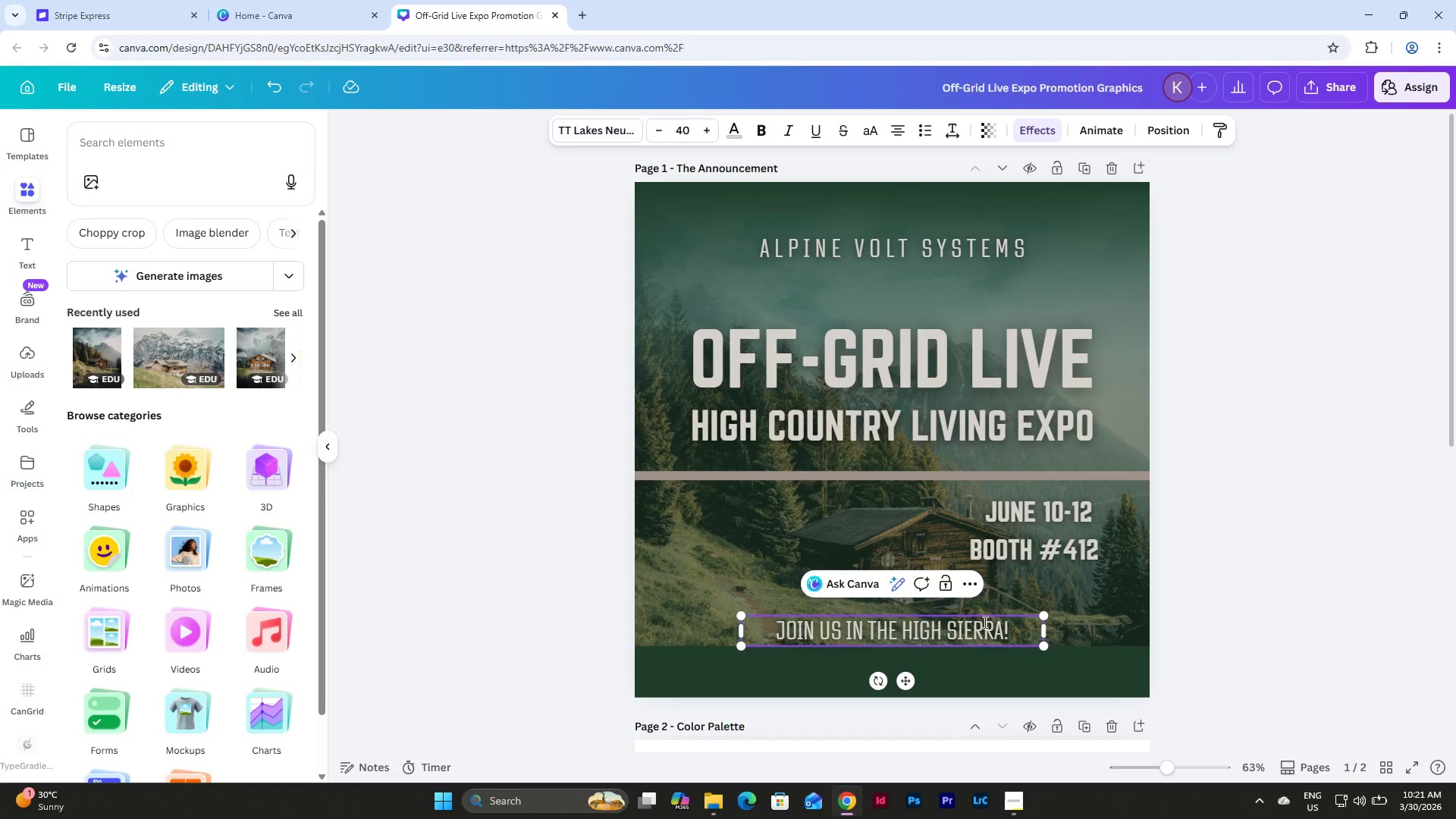 
left_click([1302, 572])
 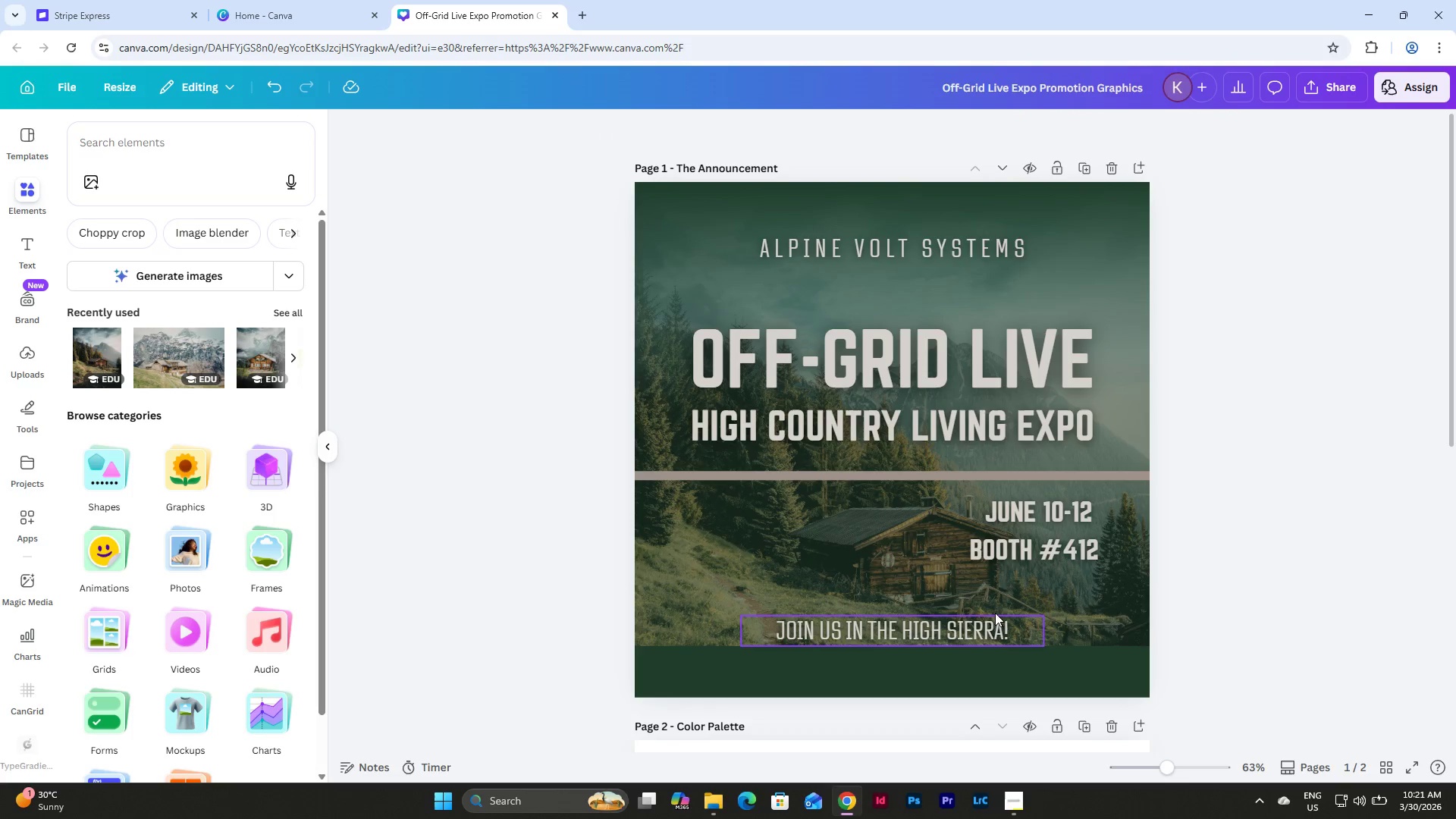 
left_click([982, 627])
 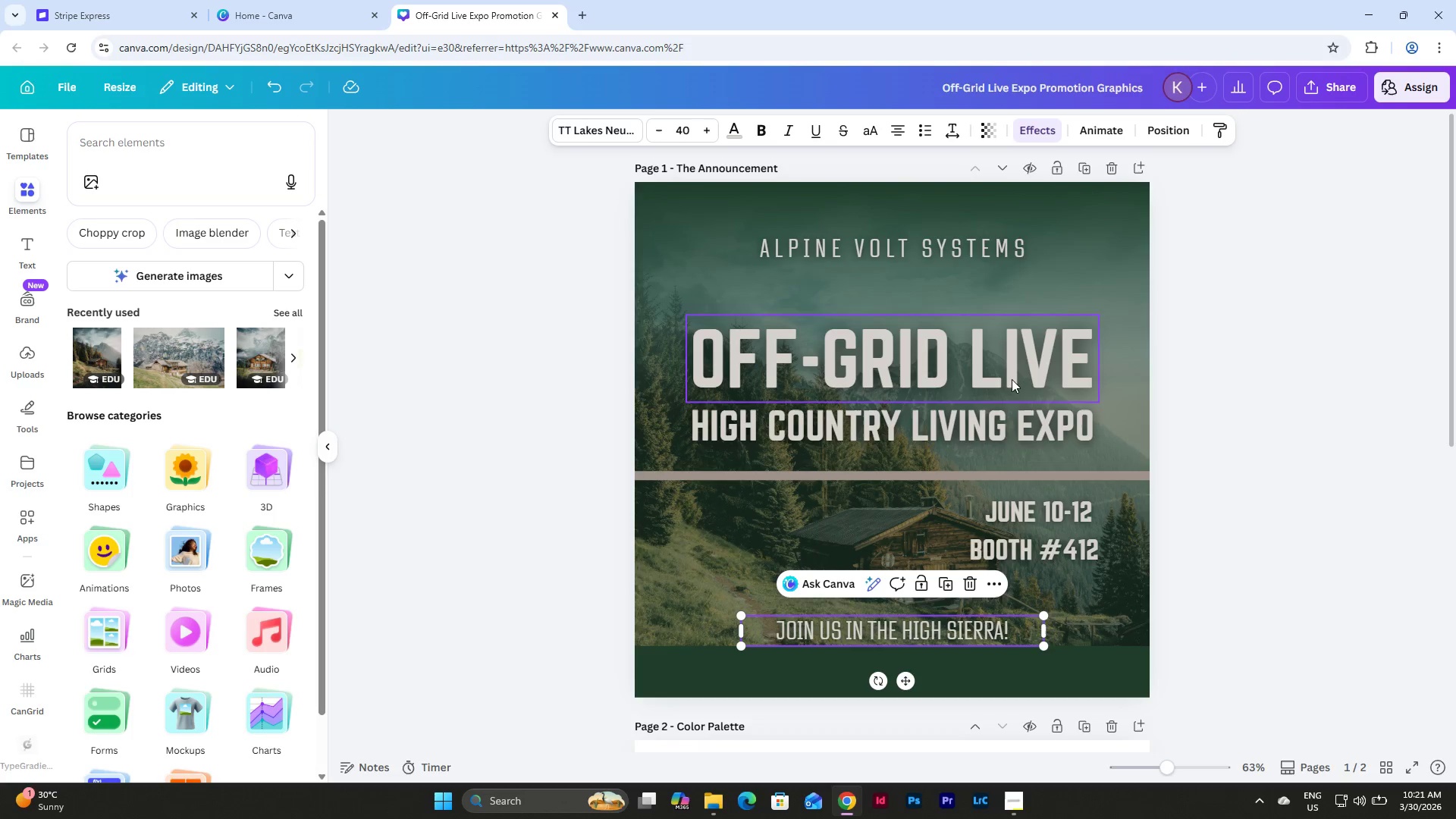 
left_click([597, 118])
 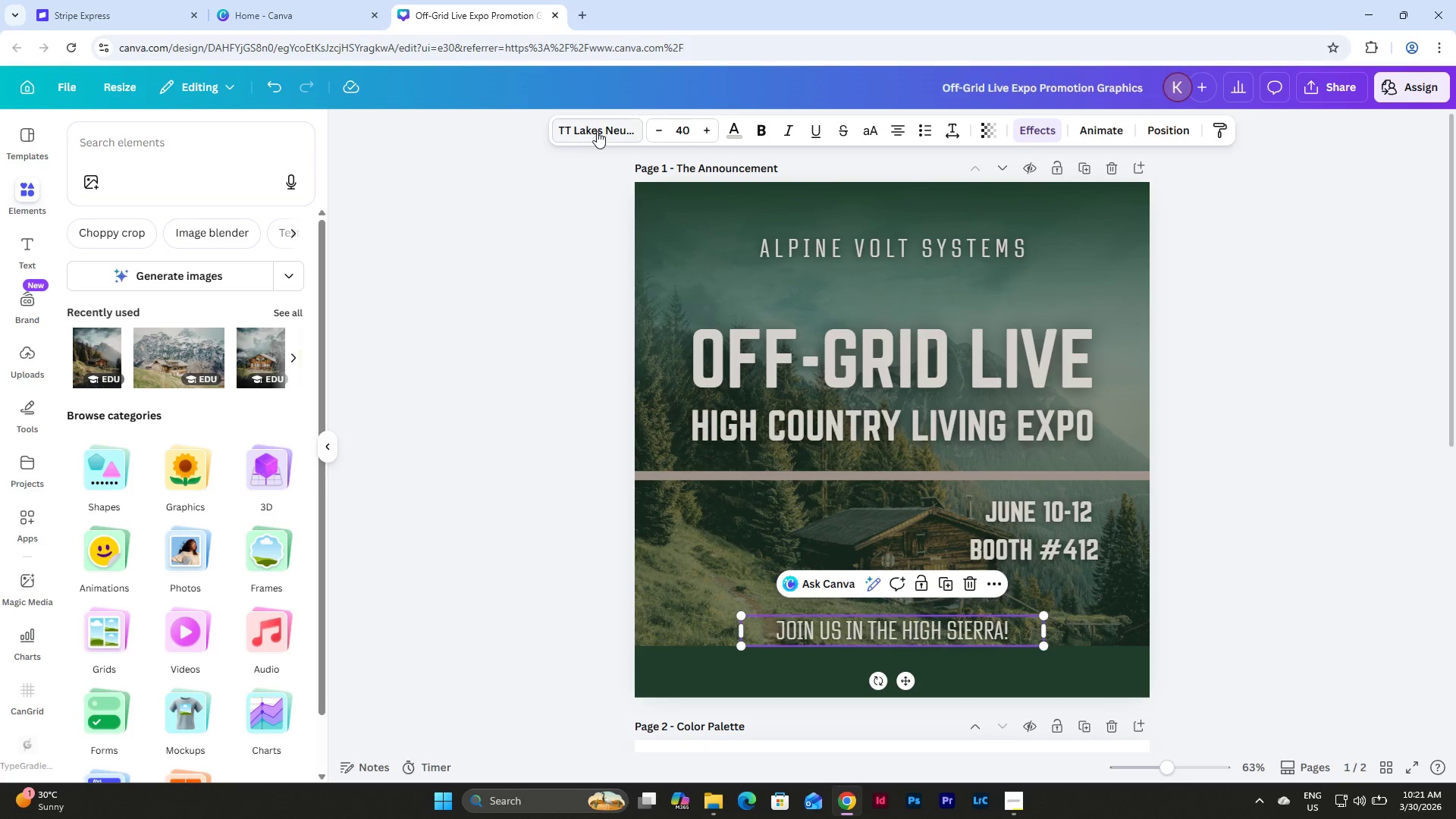 
left_click([597, 131])
 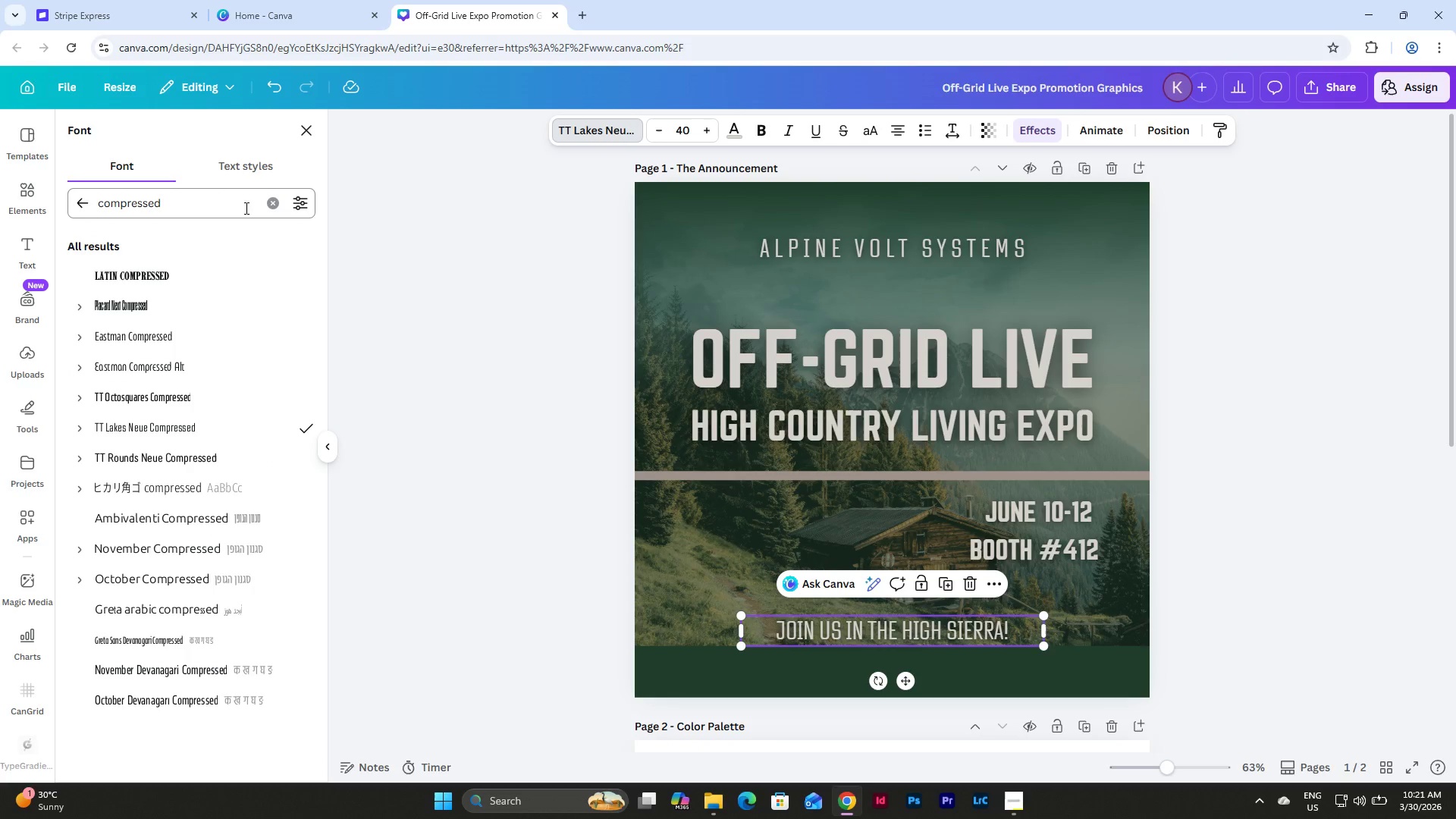 
left_click([271, 199])
 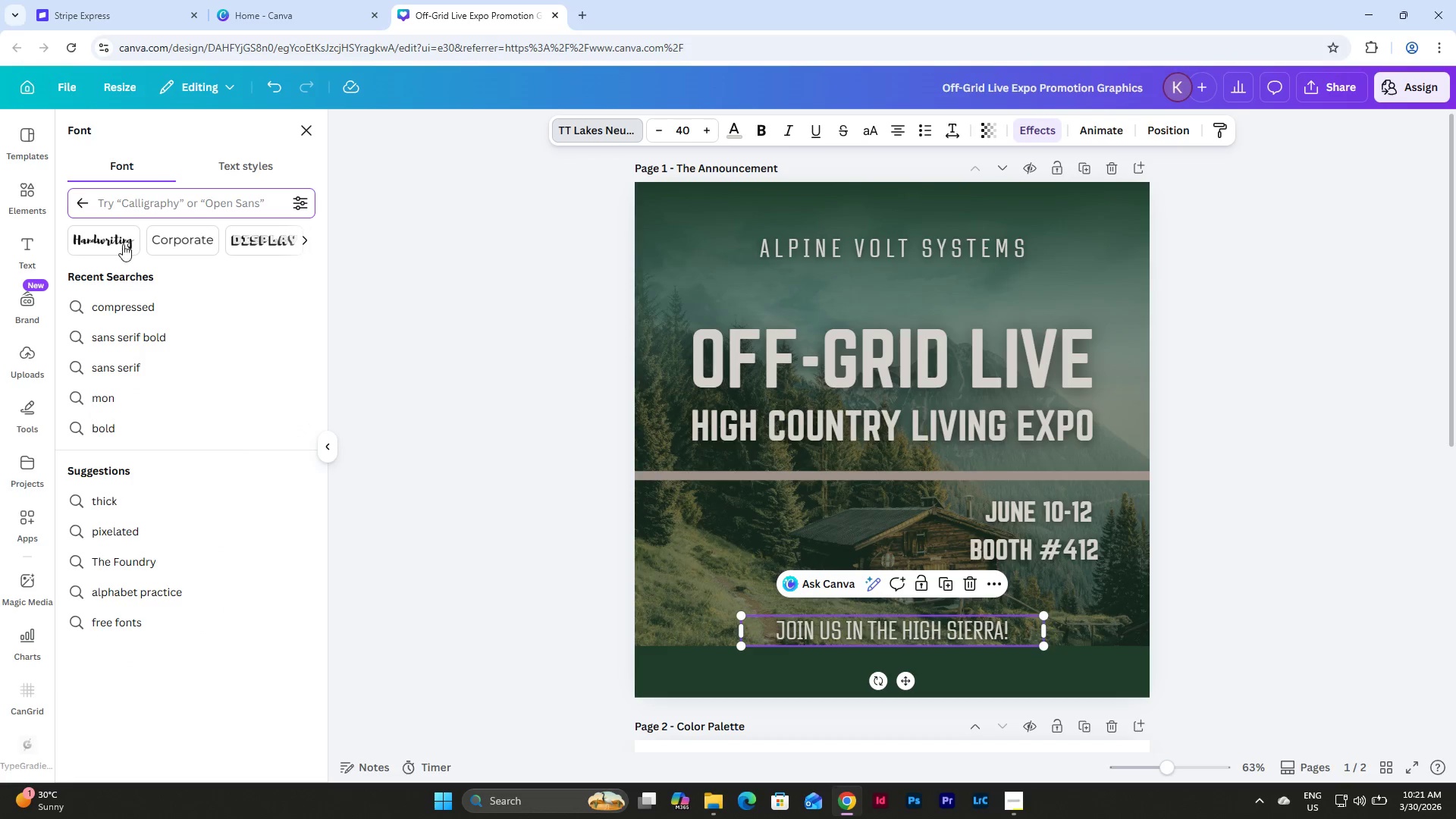 
left_click([83, 197])
 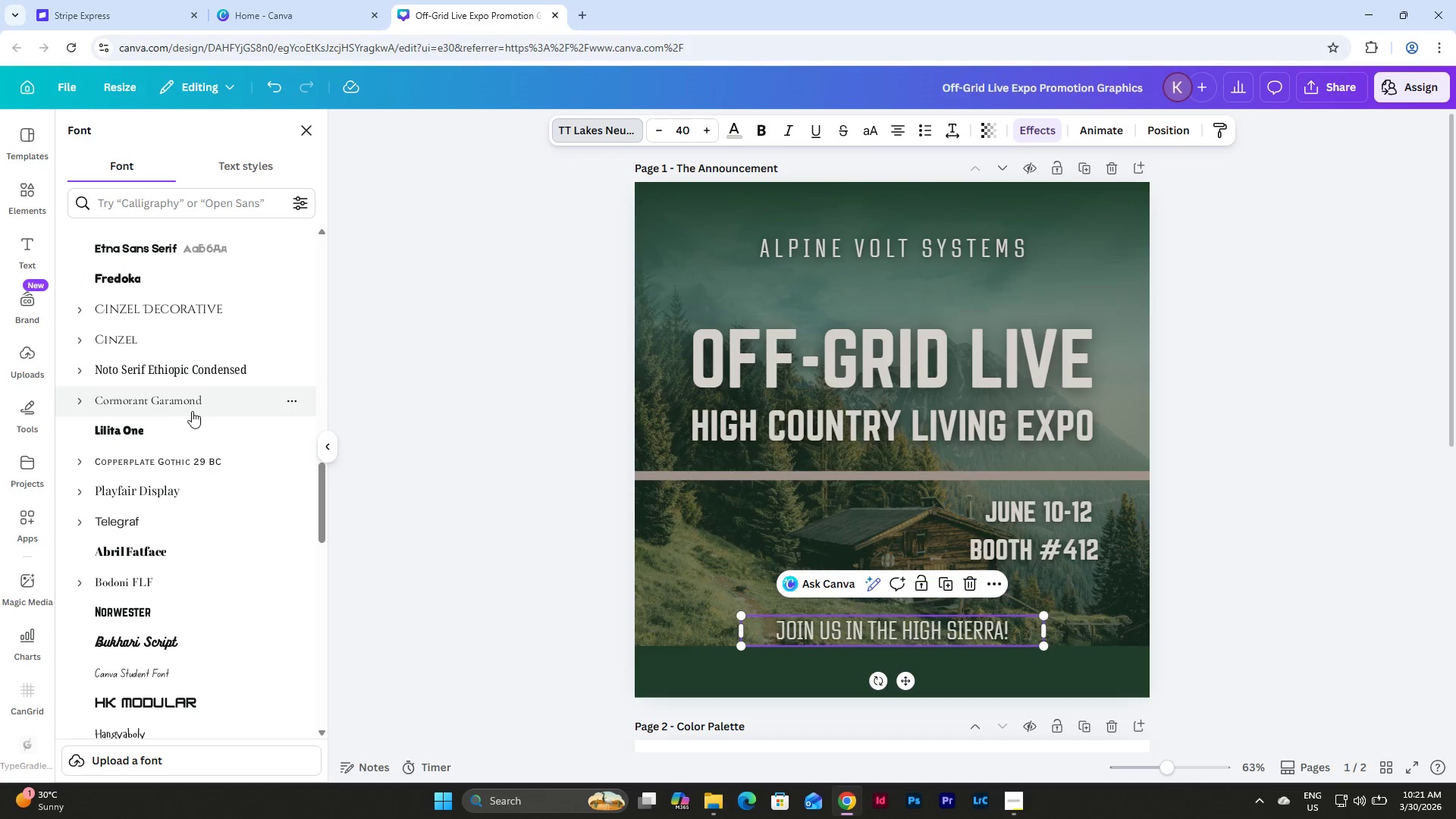 
scroll: coordinate [186, 405], scroll_direction: up, amount: 8.0
 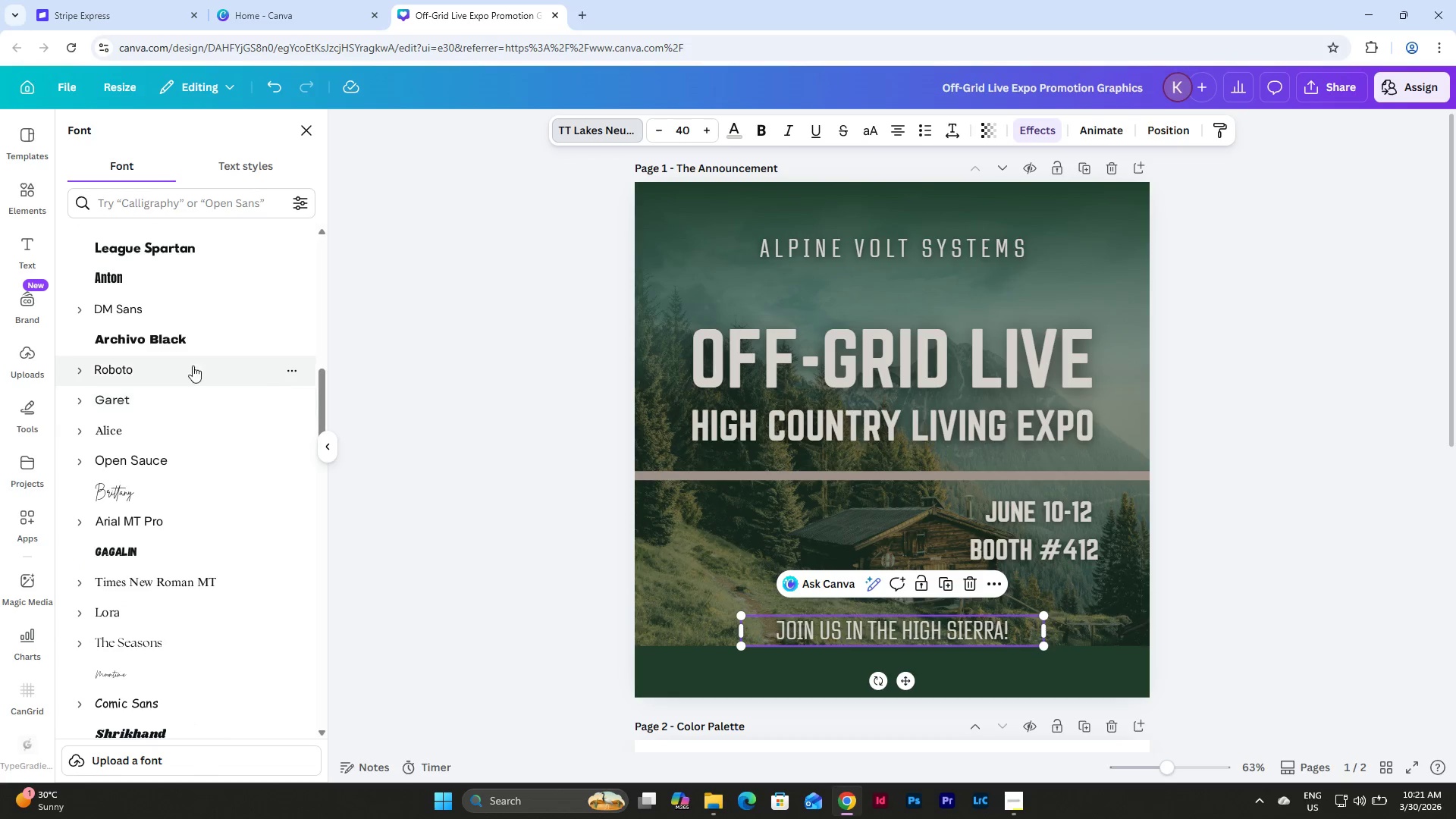 
left_click([197, 345])
 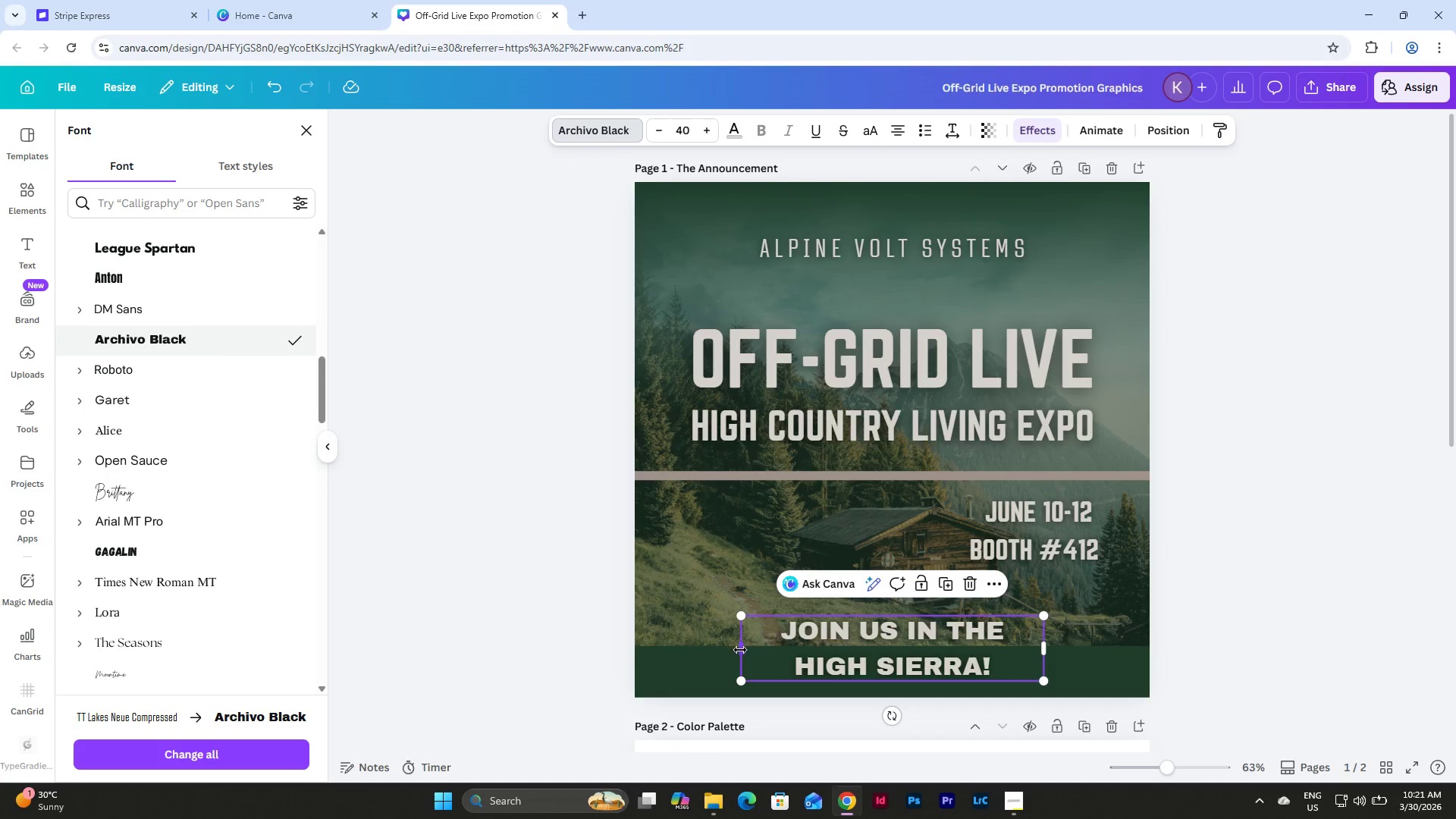 
left_click_drag(start_coordinate=[739, 651], to_coordinate=[604, 620])
 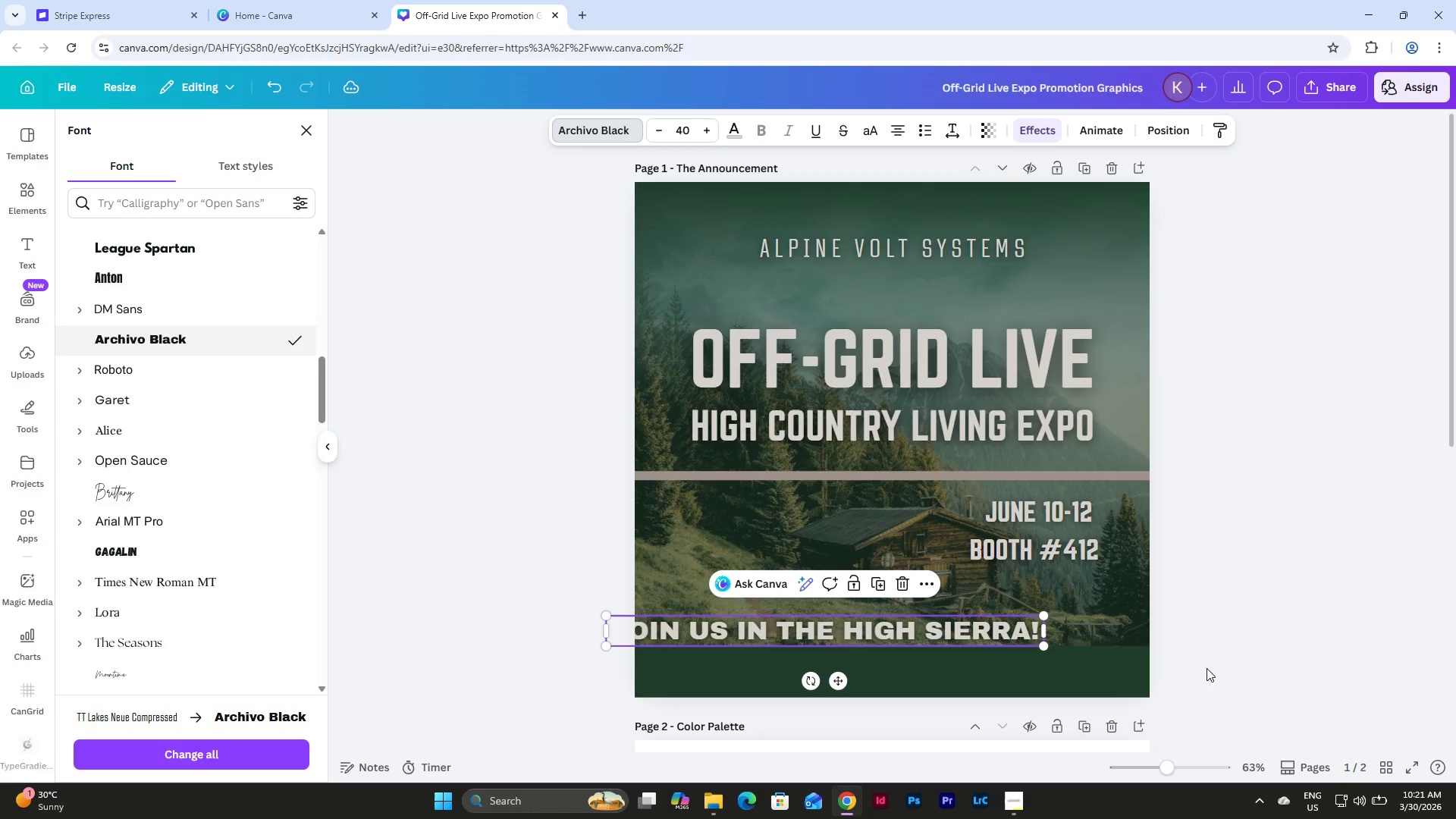 
left_click([1207, 667])
 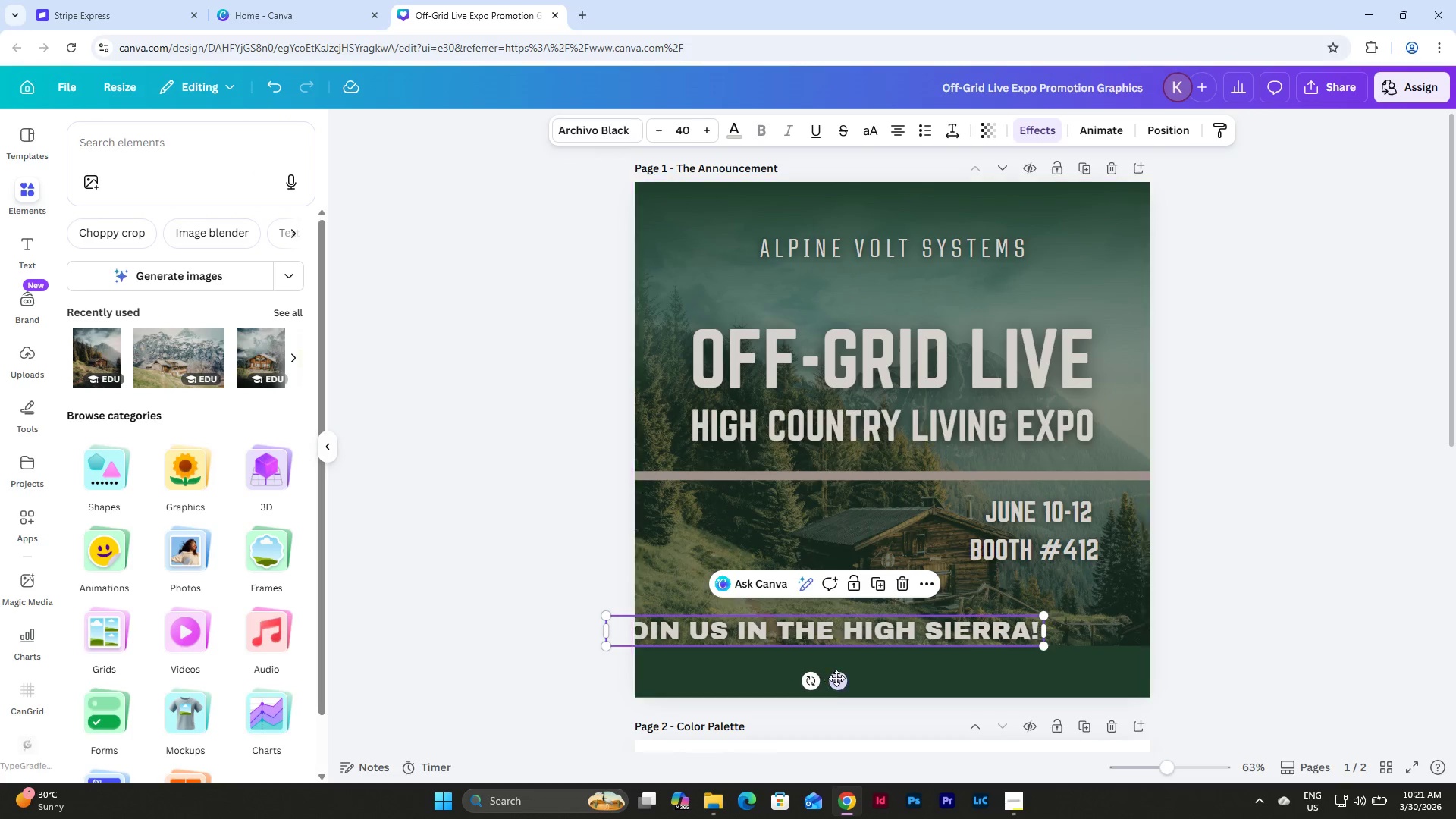 
left_click_drag(start_coordinate=[844, 682], to_coordinate=[908, 670])
 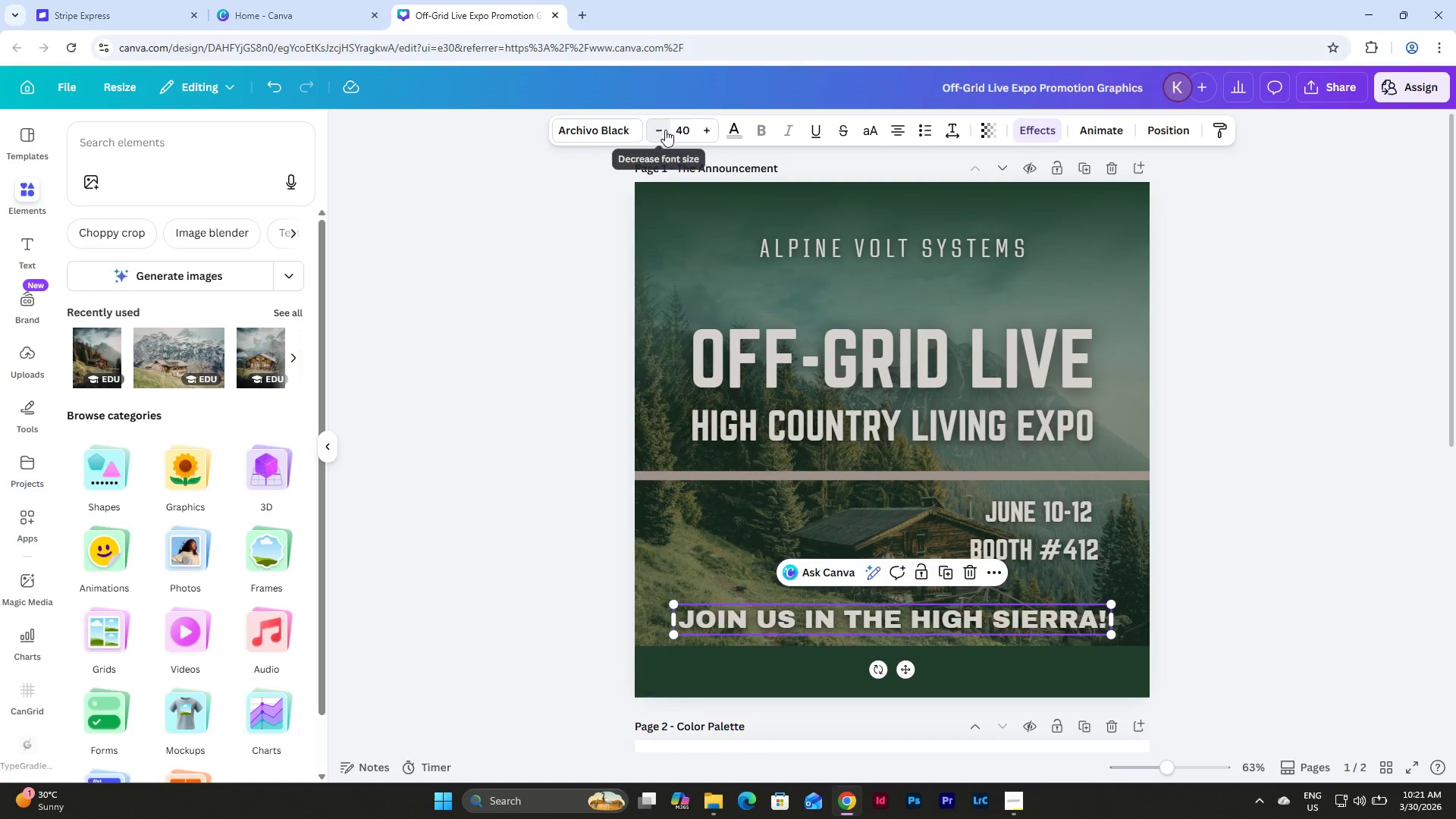 
double_click([665, 130])
 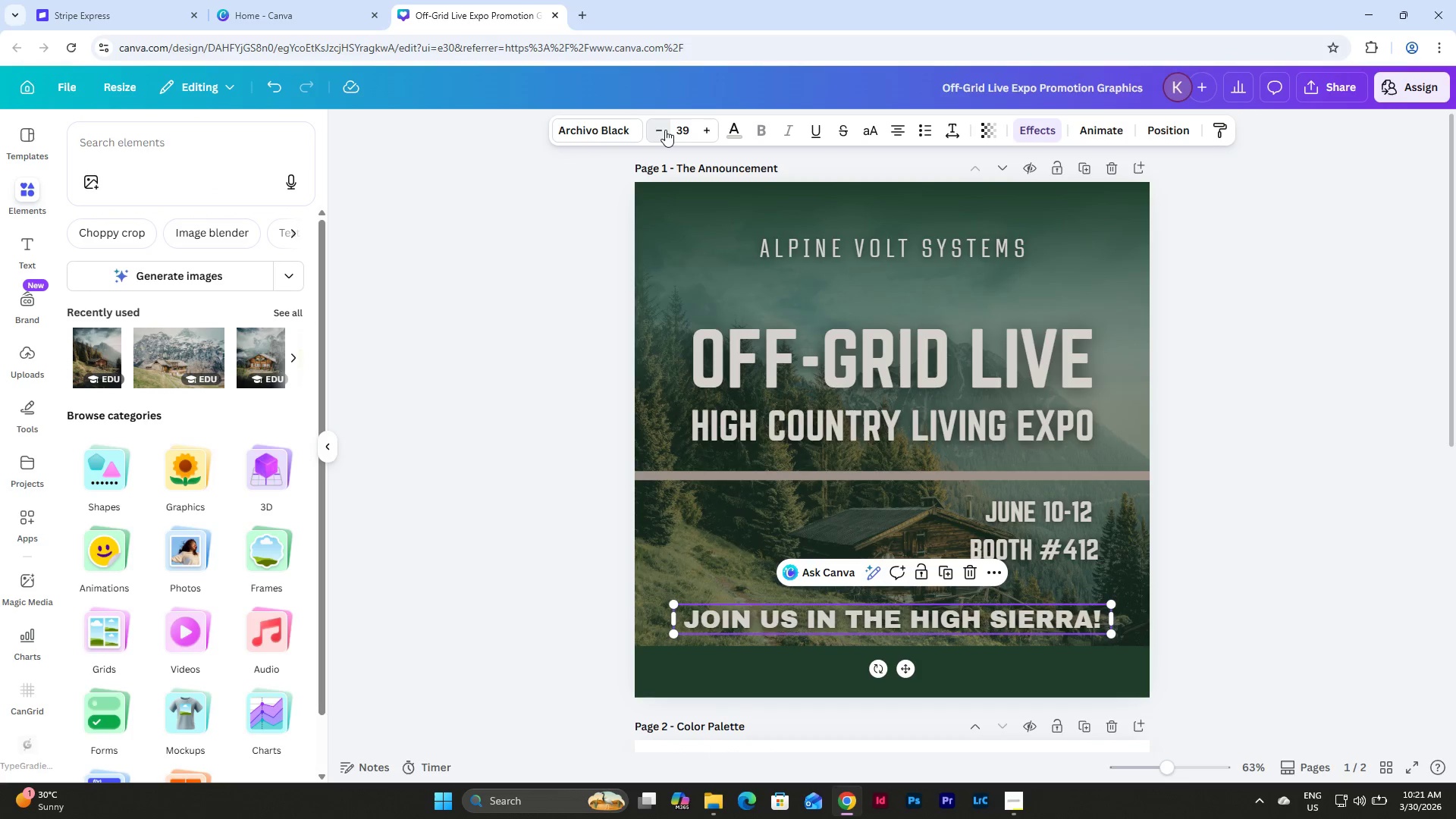 
triple_click([665, 130])
 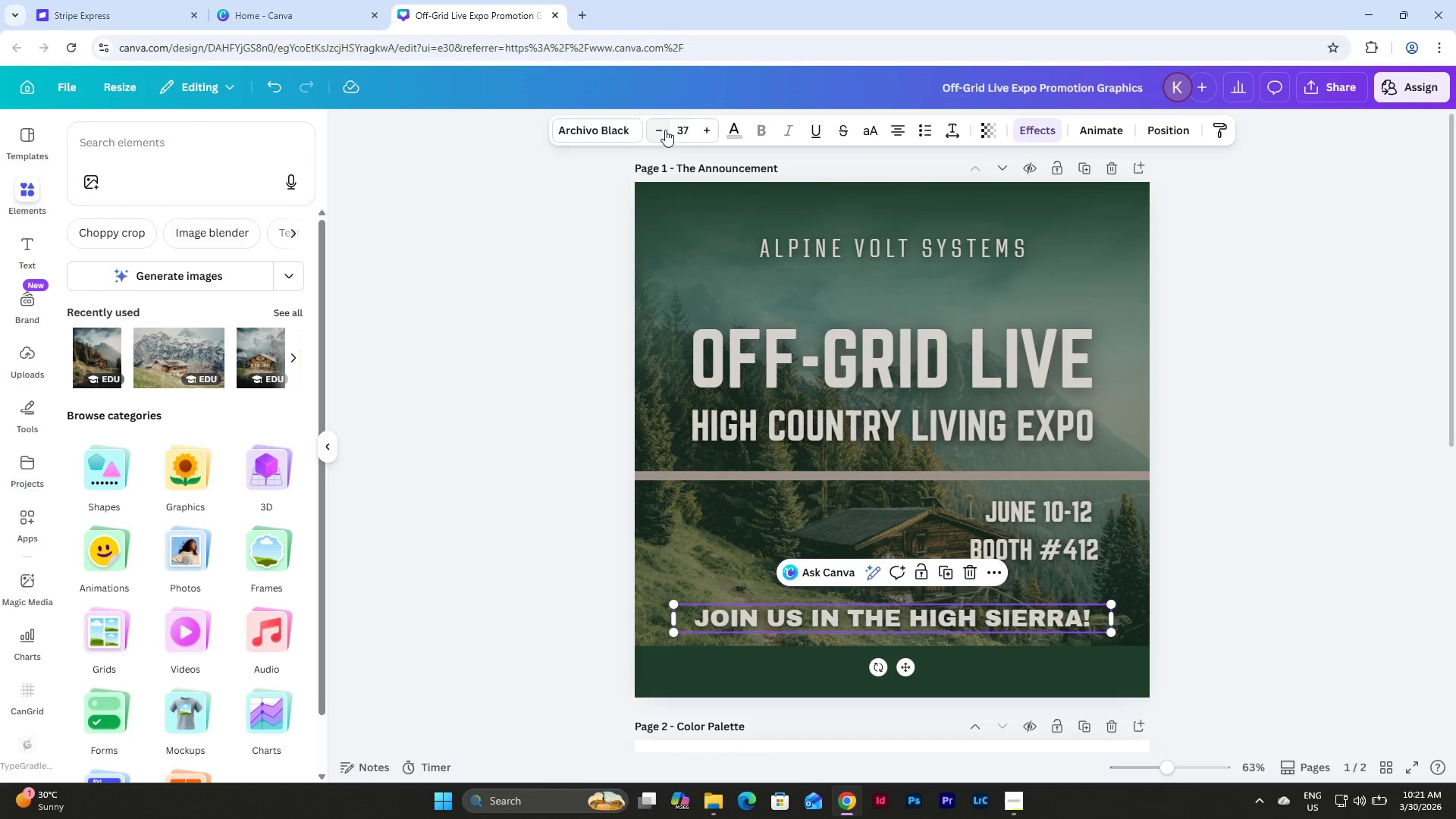 
triple_click([665, 130])
 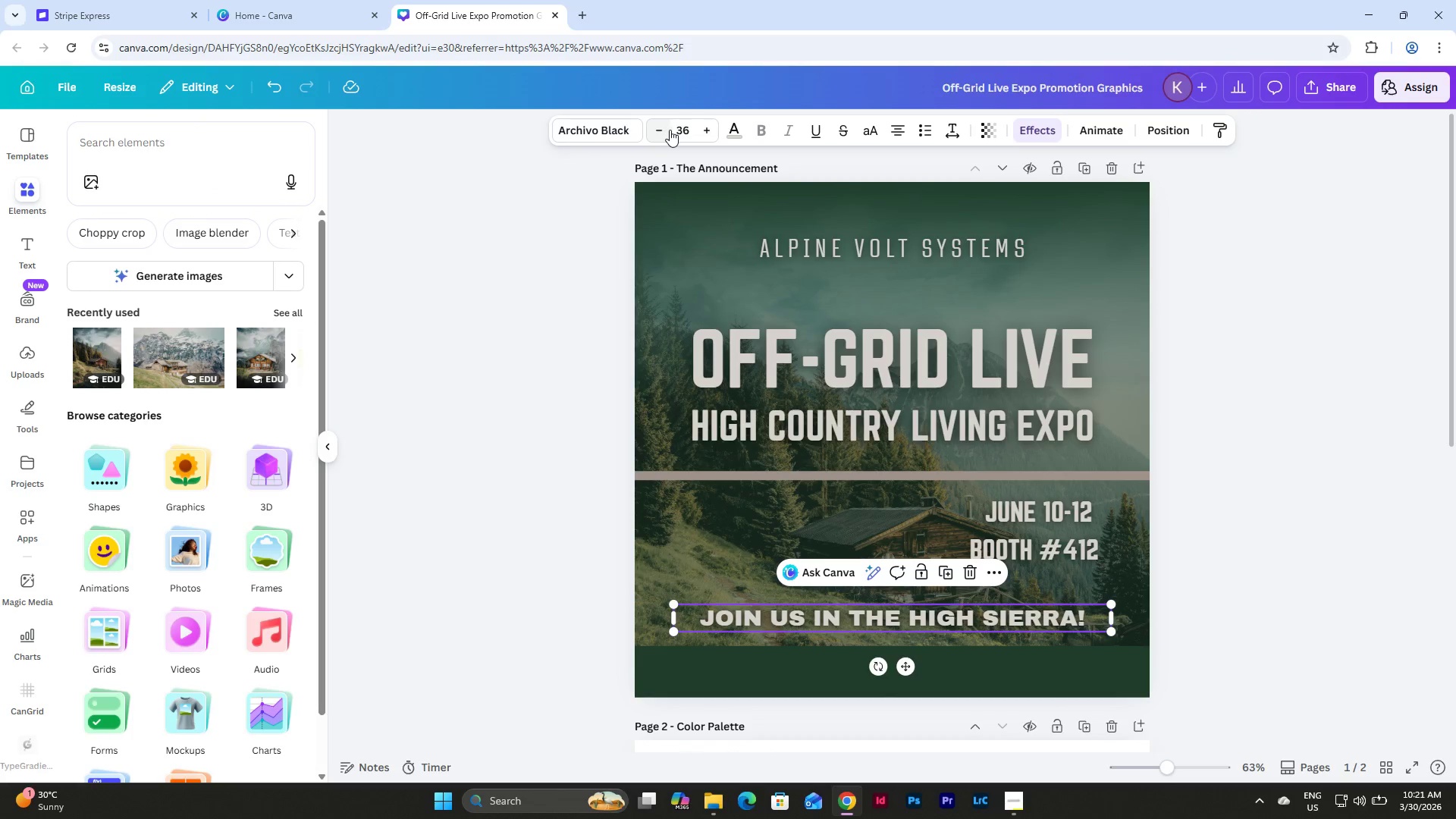 
left_click([661, 127])
 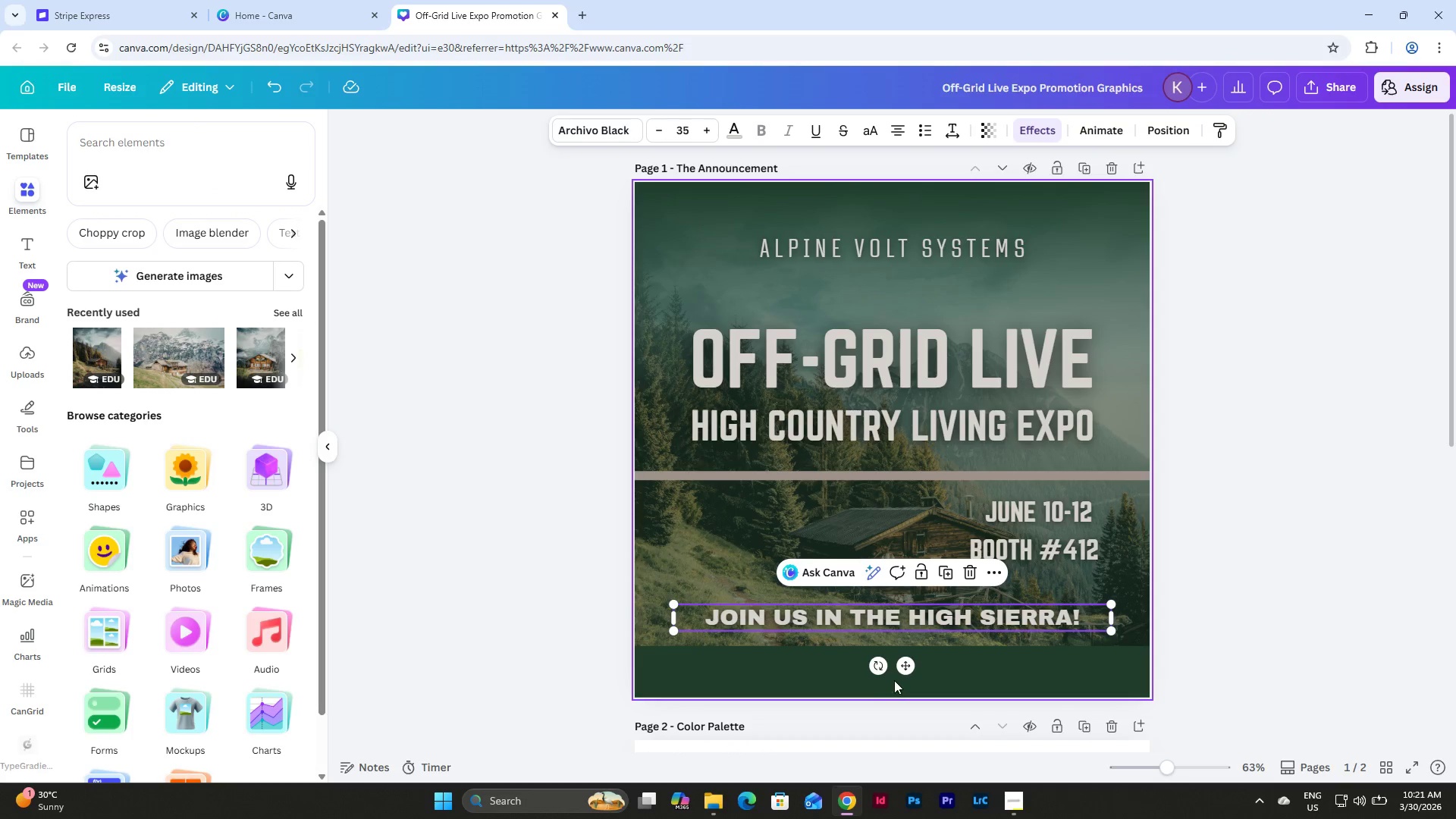 
left_click_drag(start_coordinate=[907, 665], to_coordinate=[905, 673])
 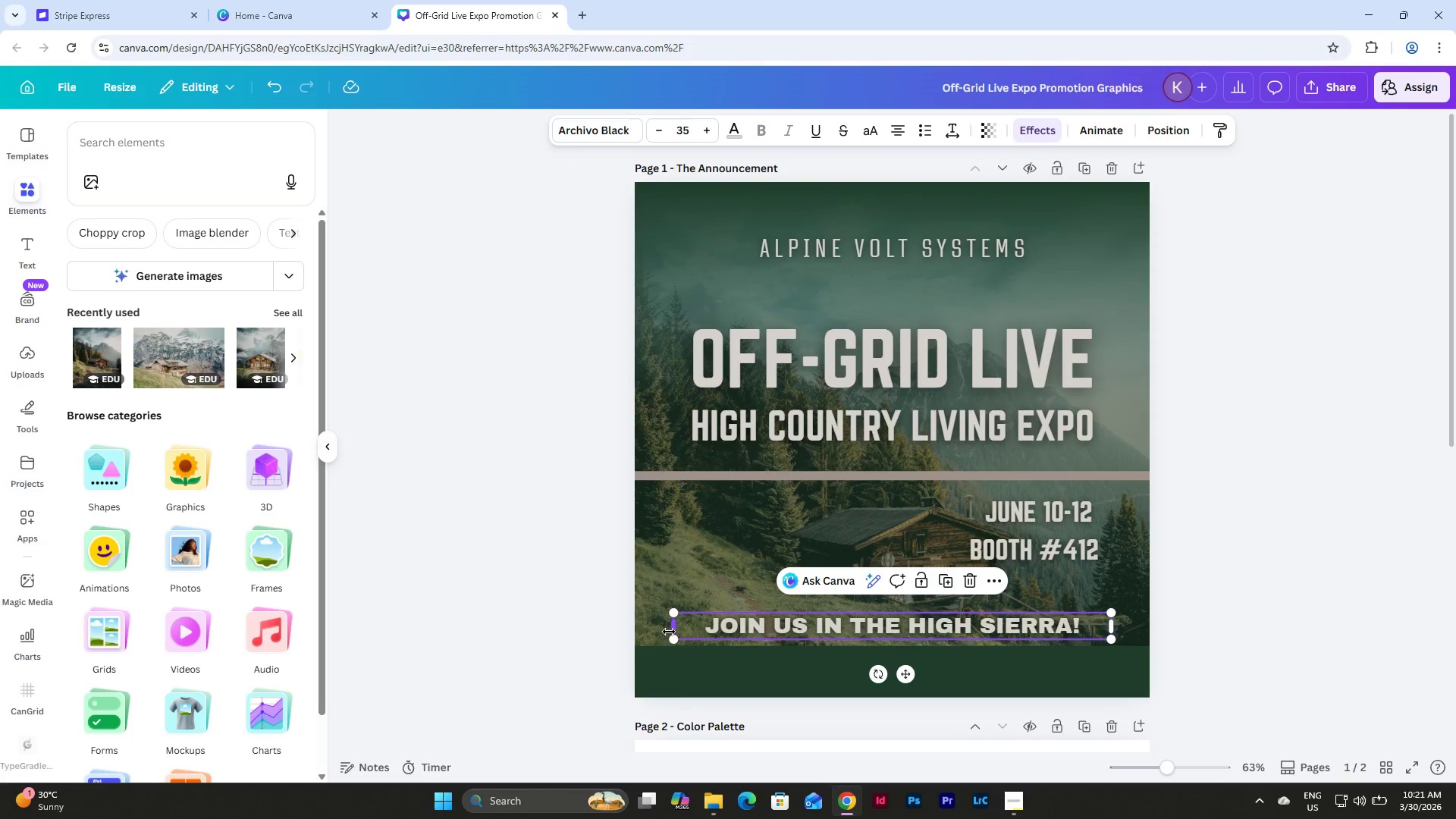 
left_click_drag(start_coordinate=[669, 629], to_coordinate=[723, 626])
 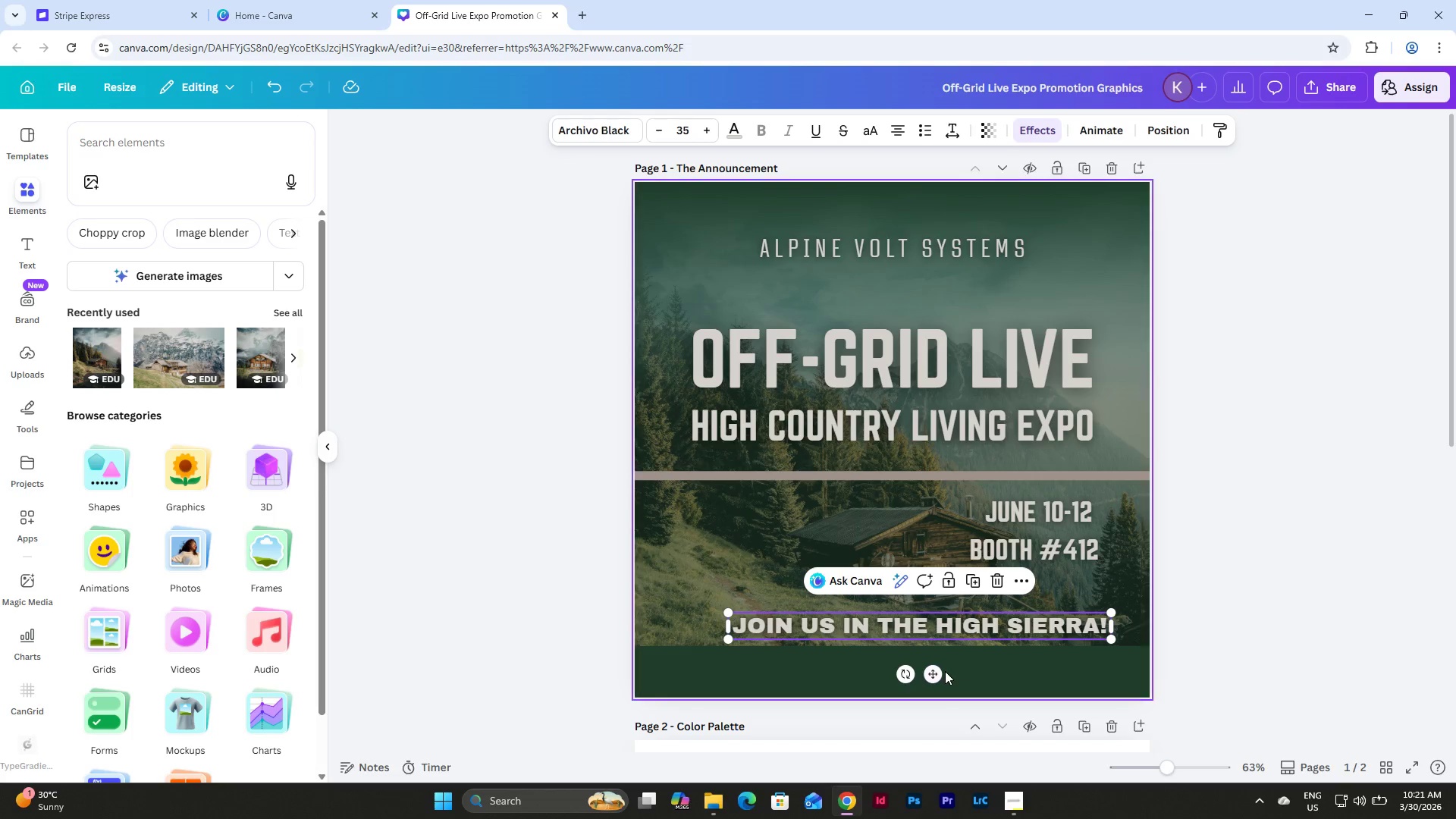 
left_click_drag(start_coordinate=[930, 675], to_coordinate=[902, 670])
 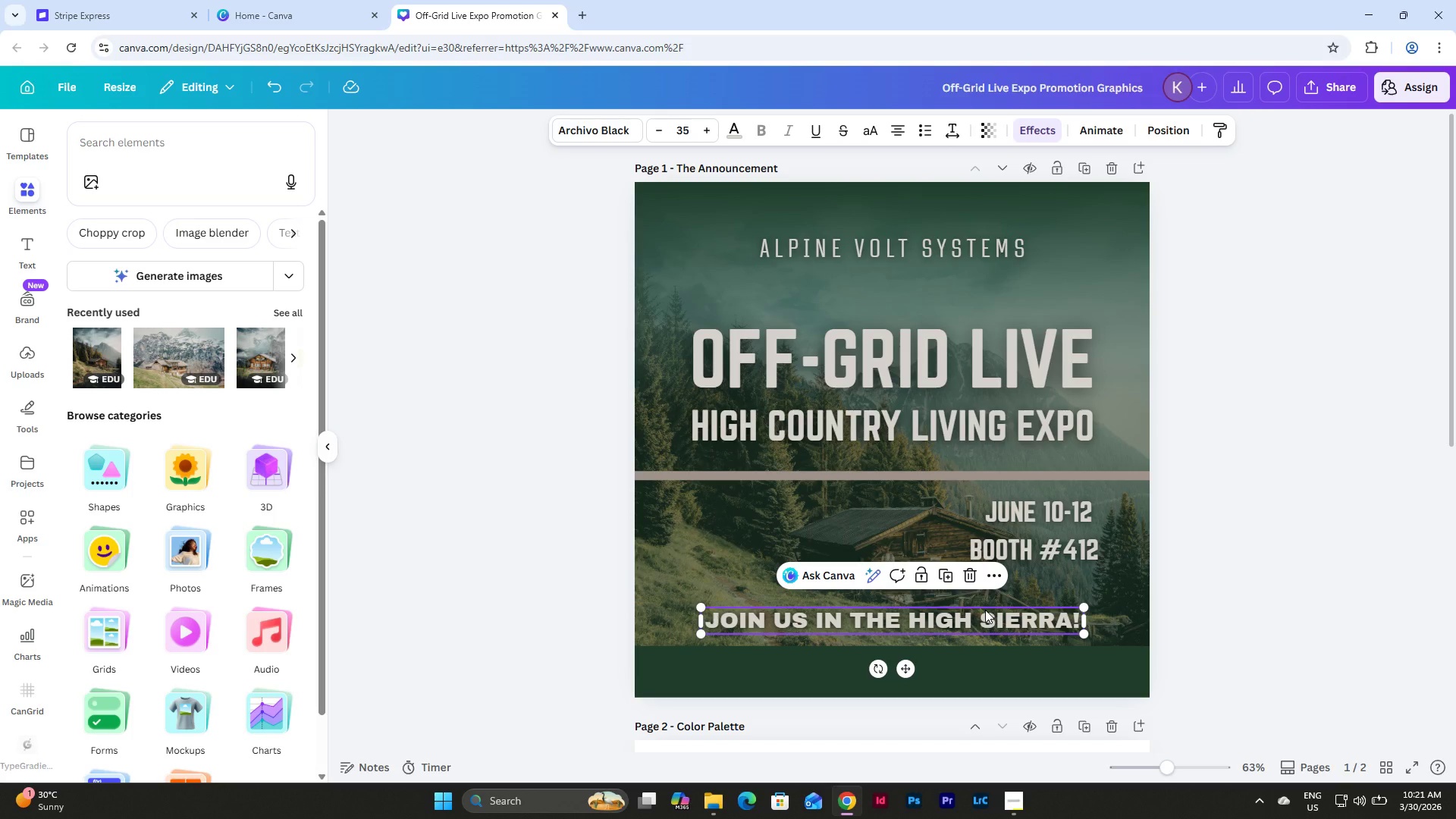 
left_click([985, 610])
 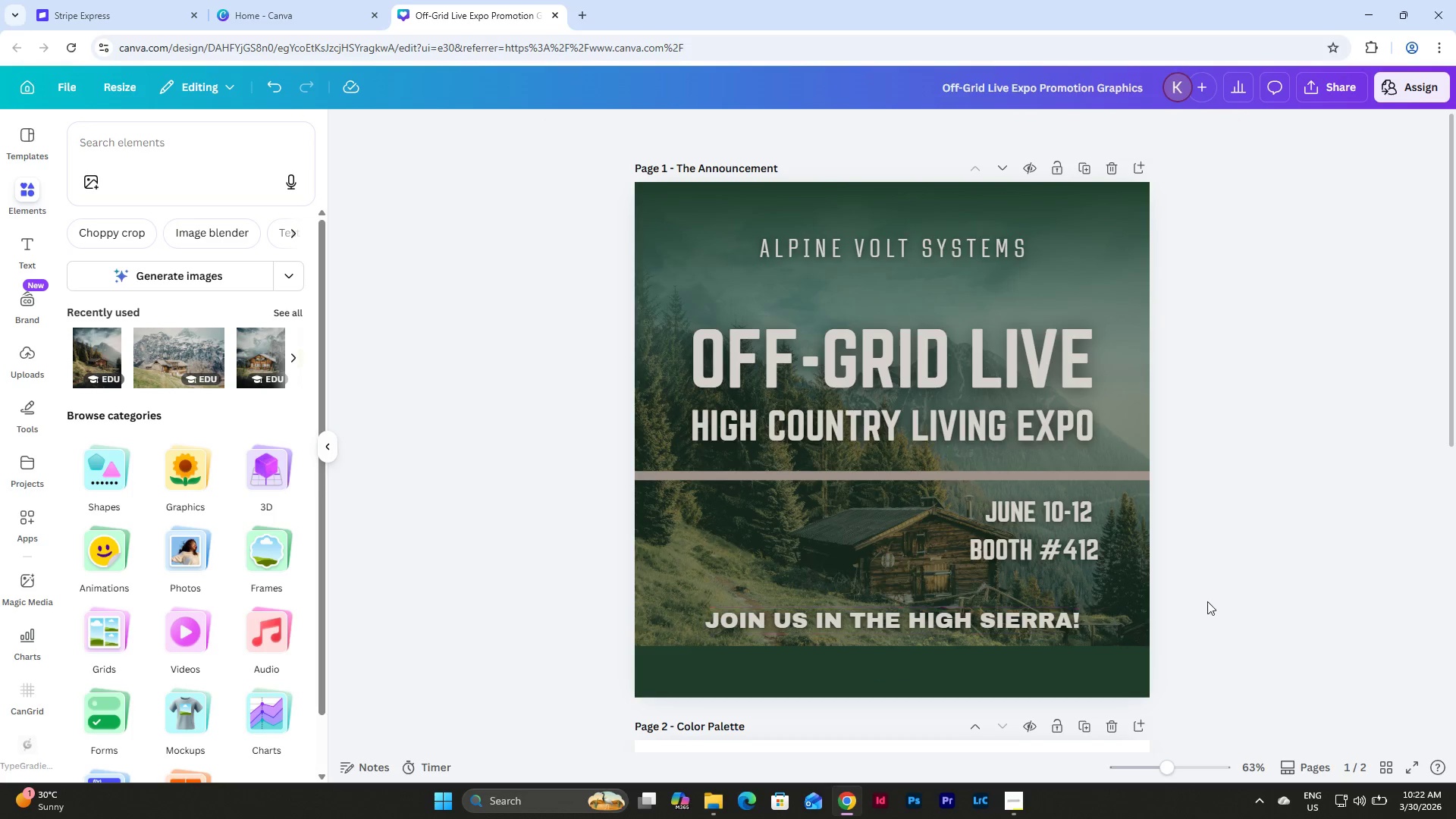 
double_click([1010, 610])
 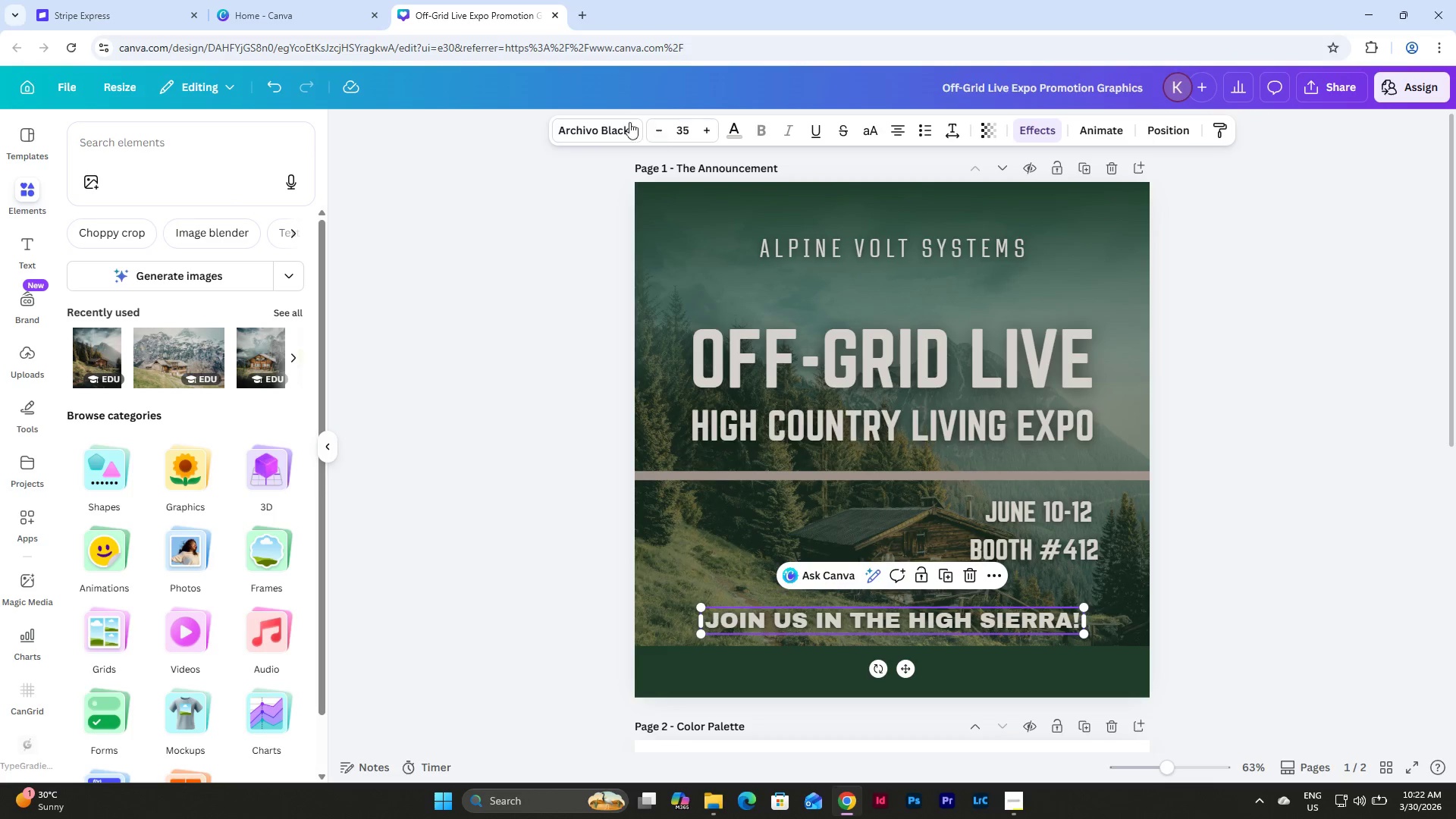 
left_click([578, 121])
 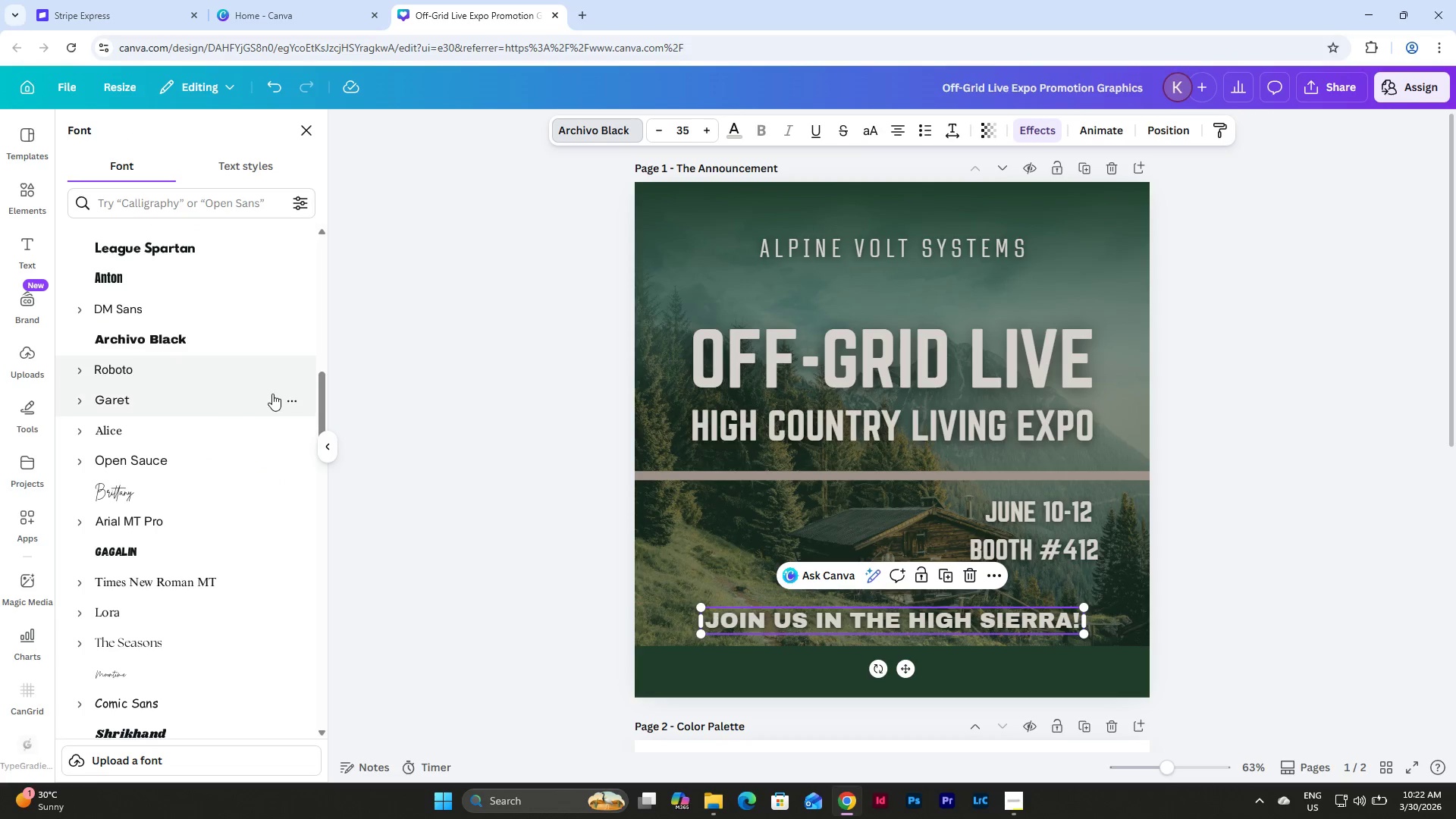 
scroll: coordinate [250, 381], scroll_direction: up, amount: 3.0
 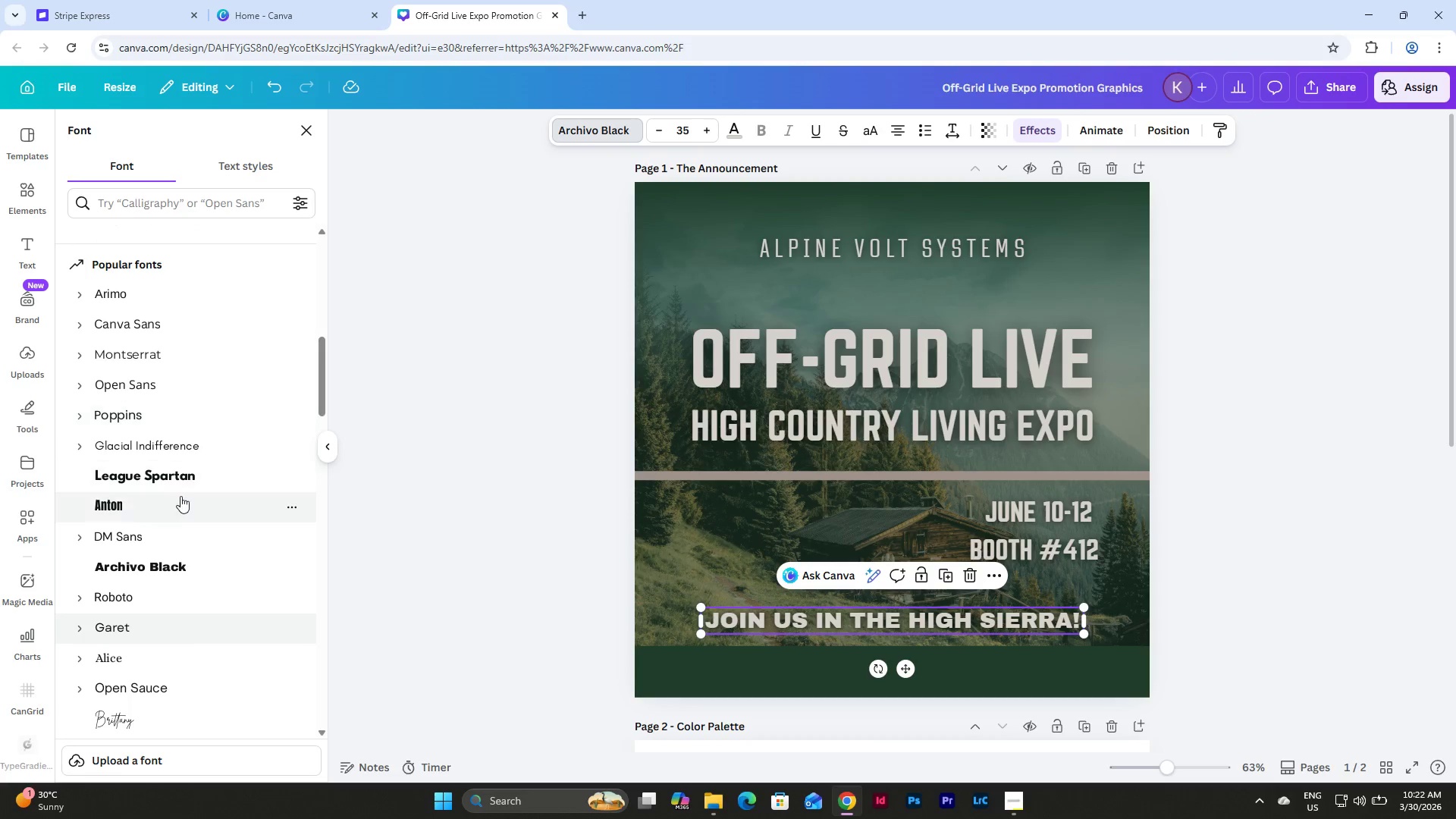 
left_click([173, 509])
 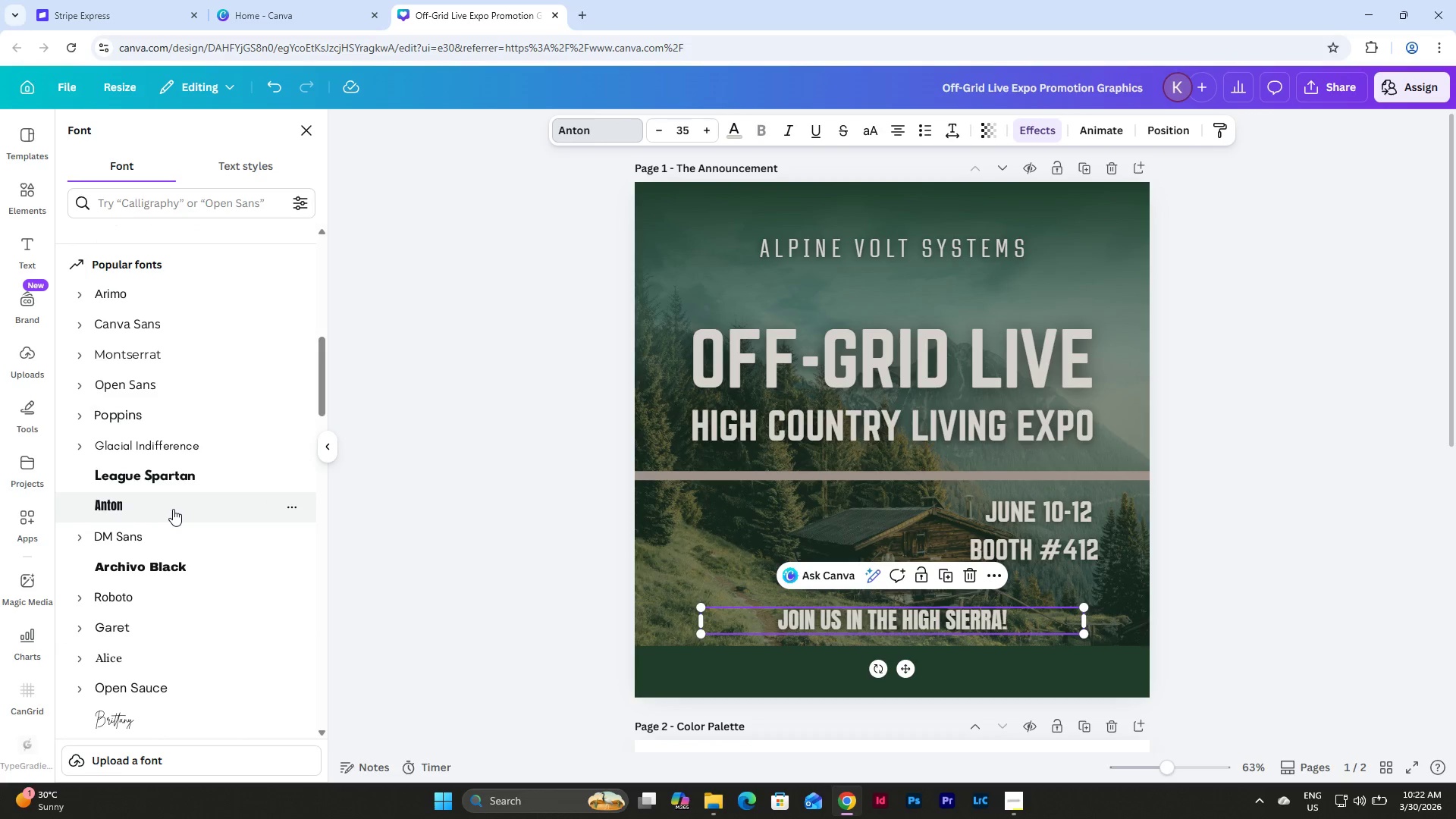 
left_click([174, 469])
 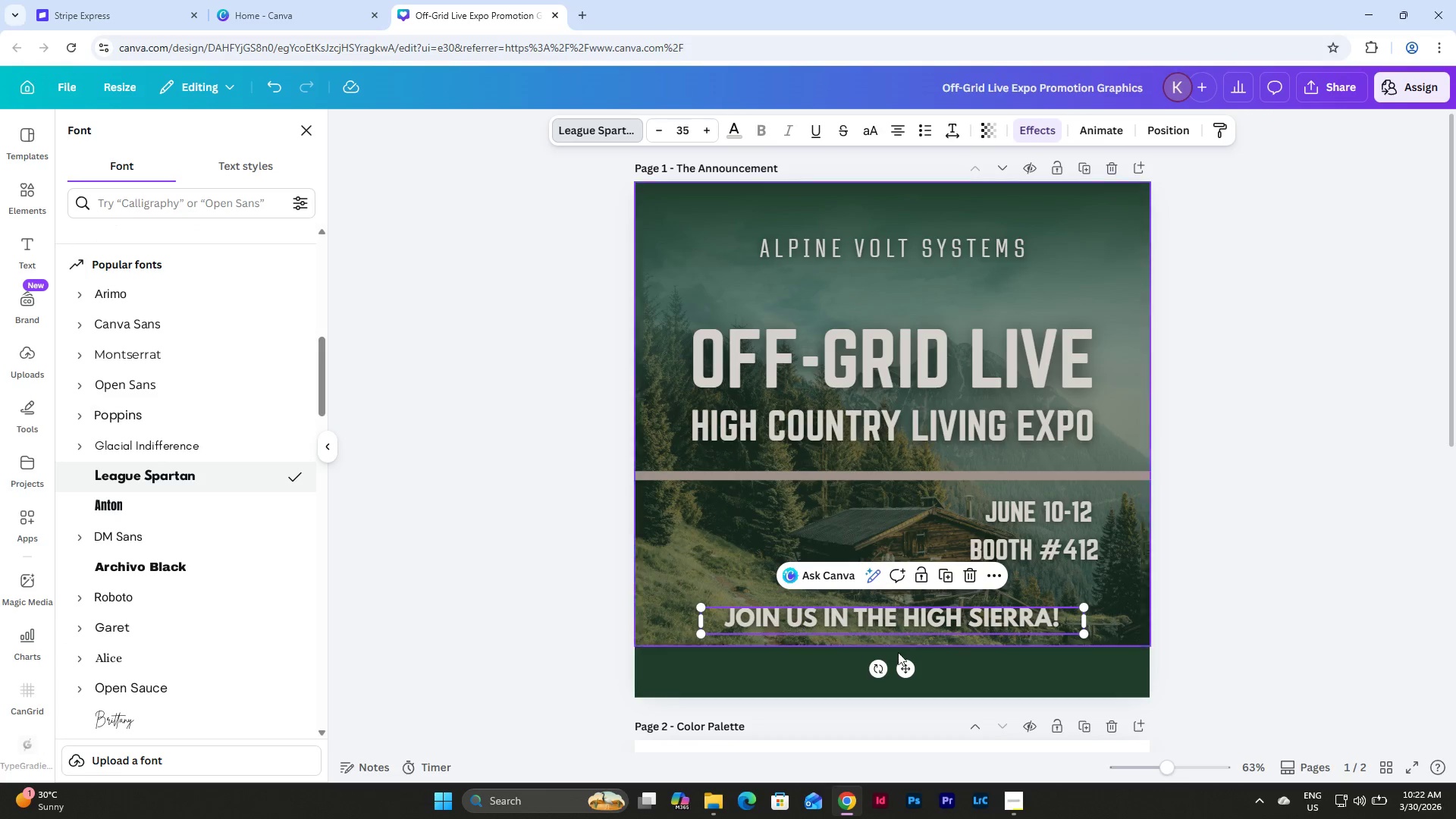 
left_click([1246, 614])
 